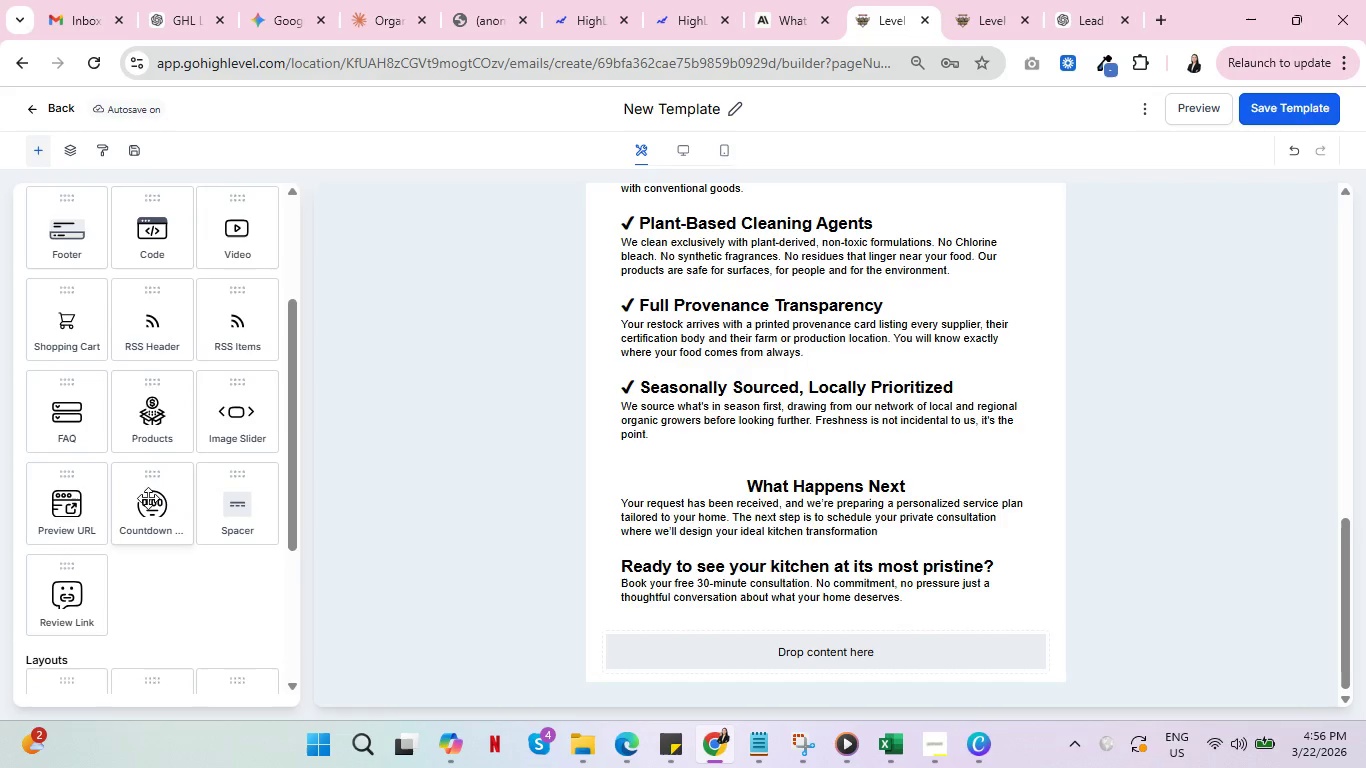 
scroll: coordinate [153, 498], scroll_direction: up, amount: 3.0
 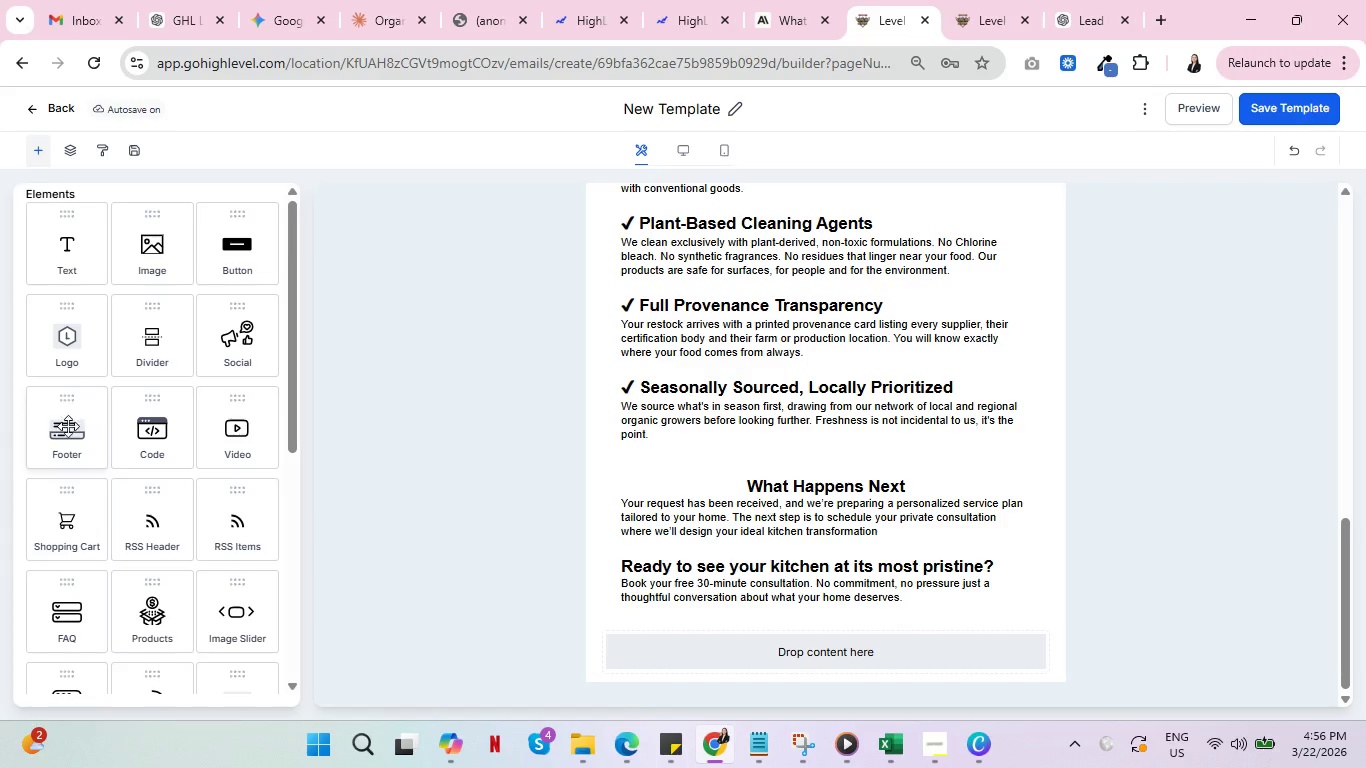 
scroll: coordinate [81, 543], scroll_direction: down, amount: 4.0
 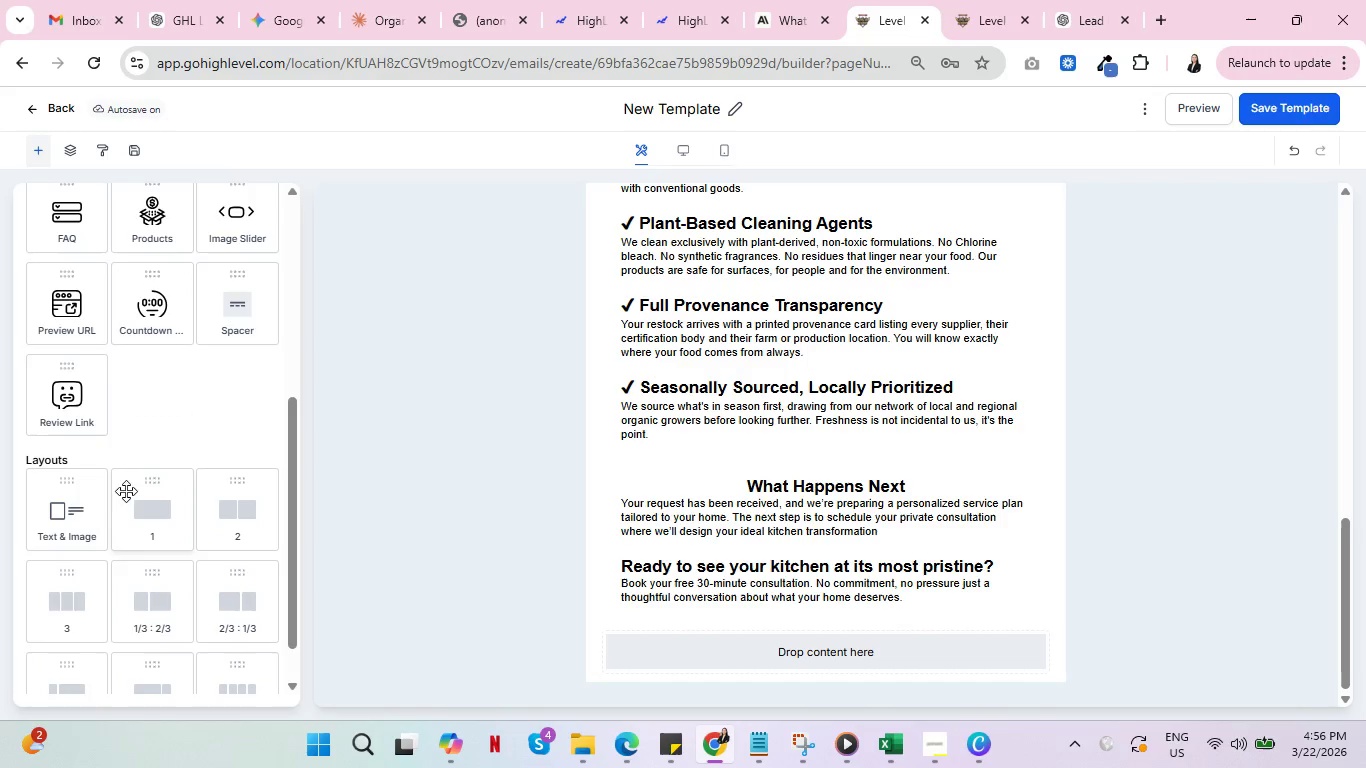 
scroll: coordinate [136, 458], scroll_direction: up, amount: 5.0
 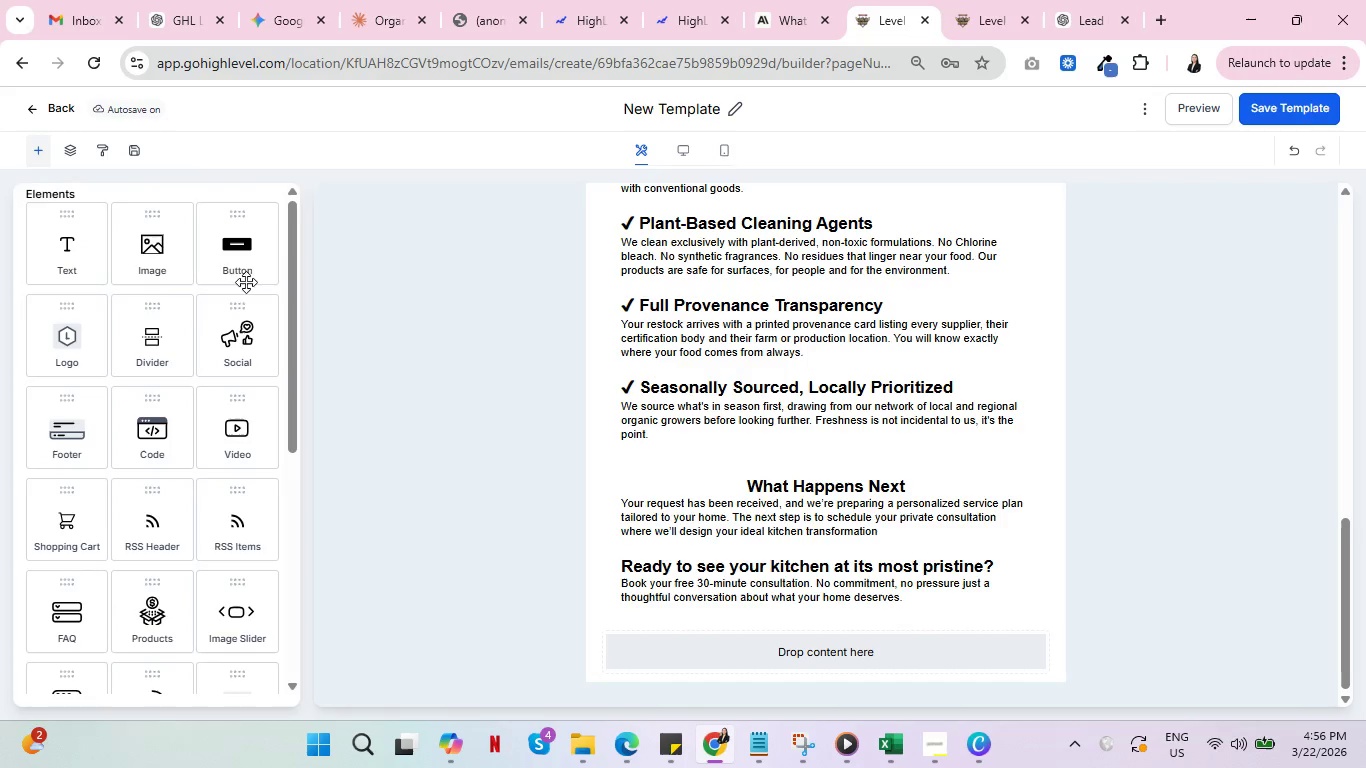 
left_click_drag(start_coordinate=[232, 255], to_coordinate=[843, 652])
 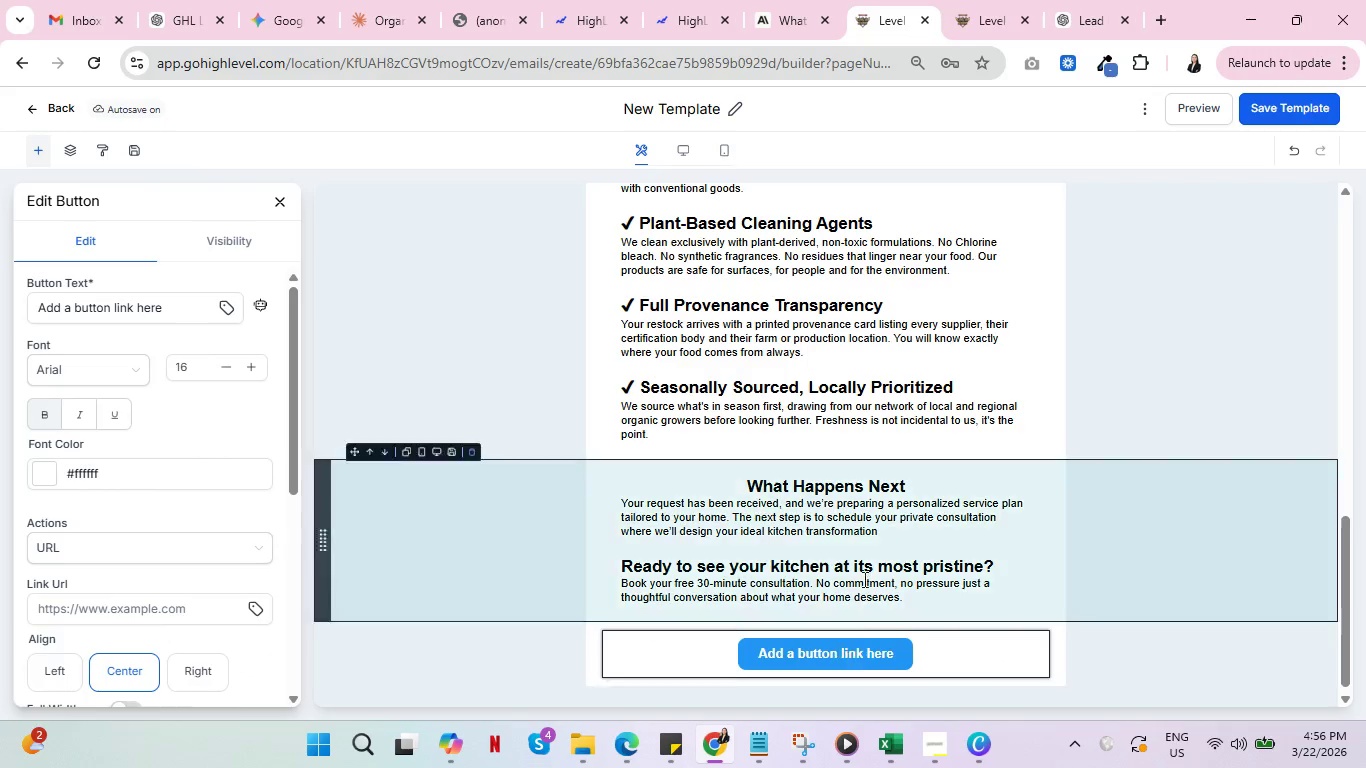 
scroll: coordinate [874, 568], scroll_direction: down, amount: 4.0
 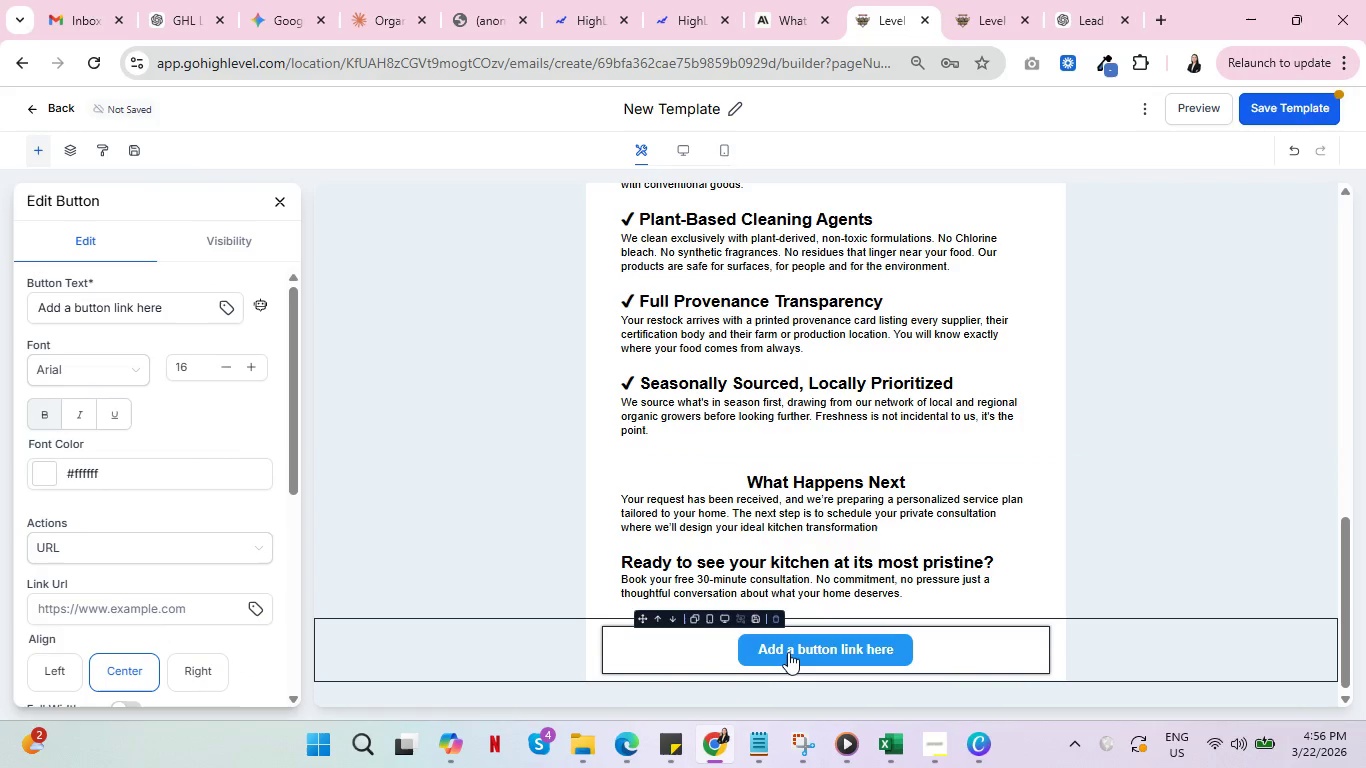 
left_click([788, 650])
 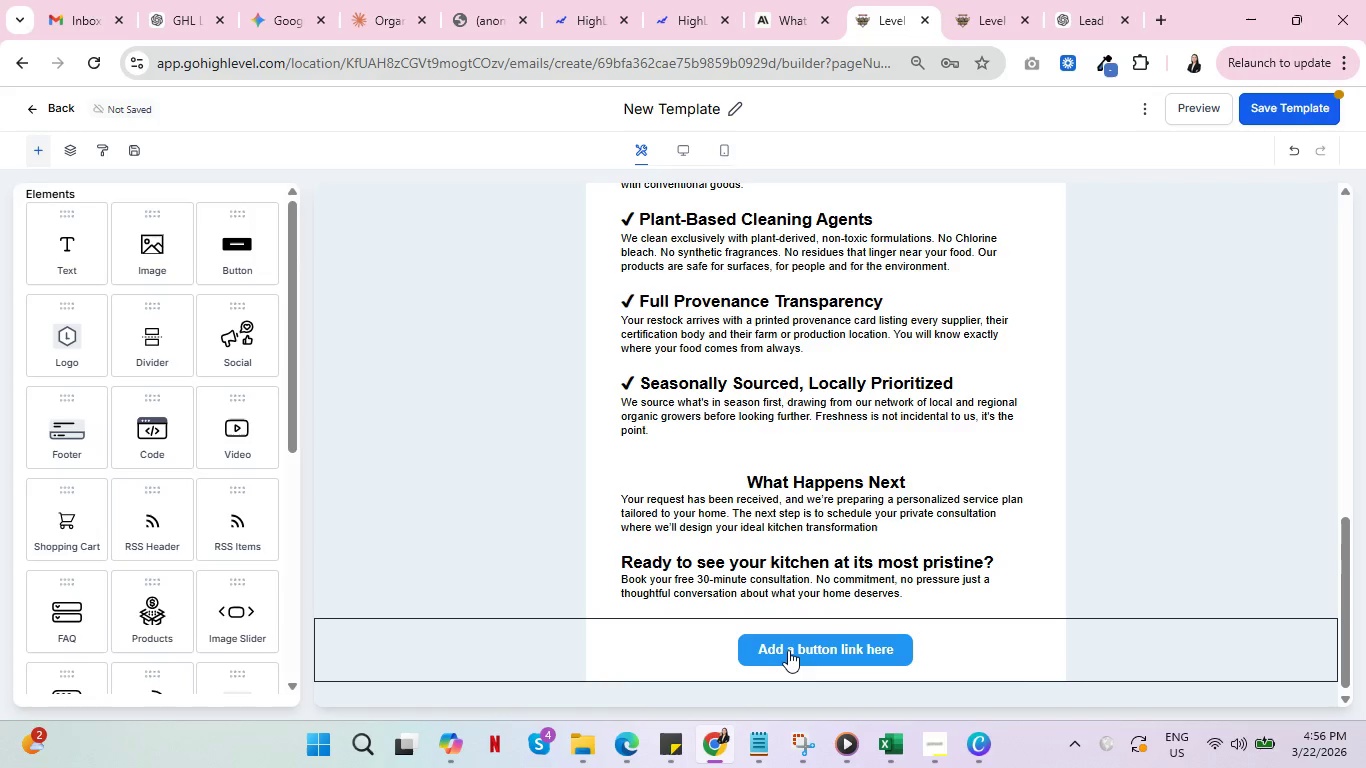 
left_click([788, 650])
 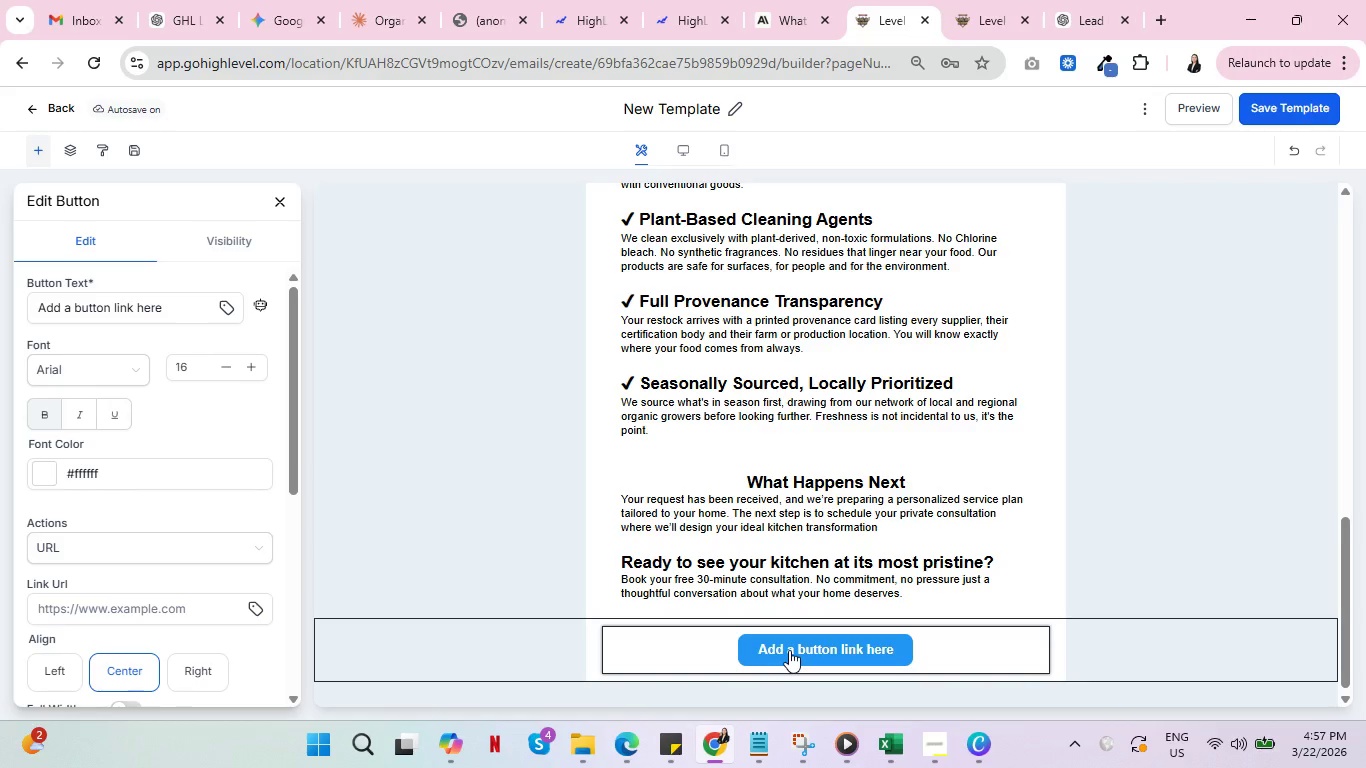 
wait(16.73)
 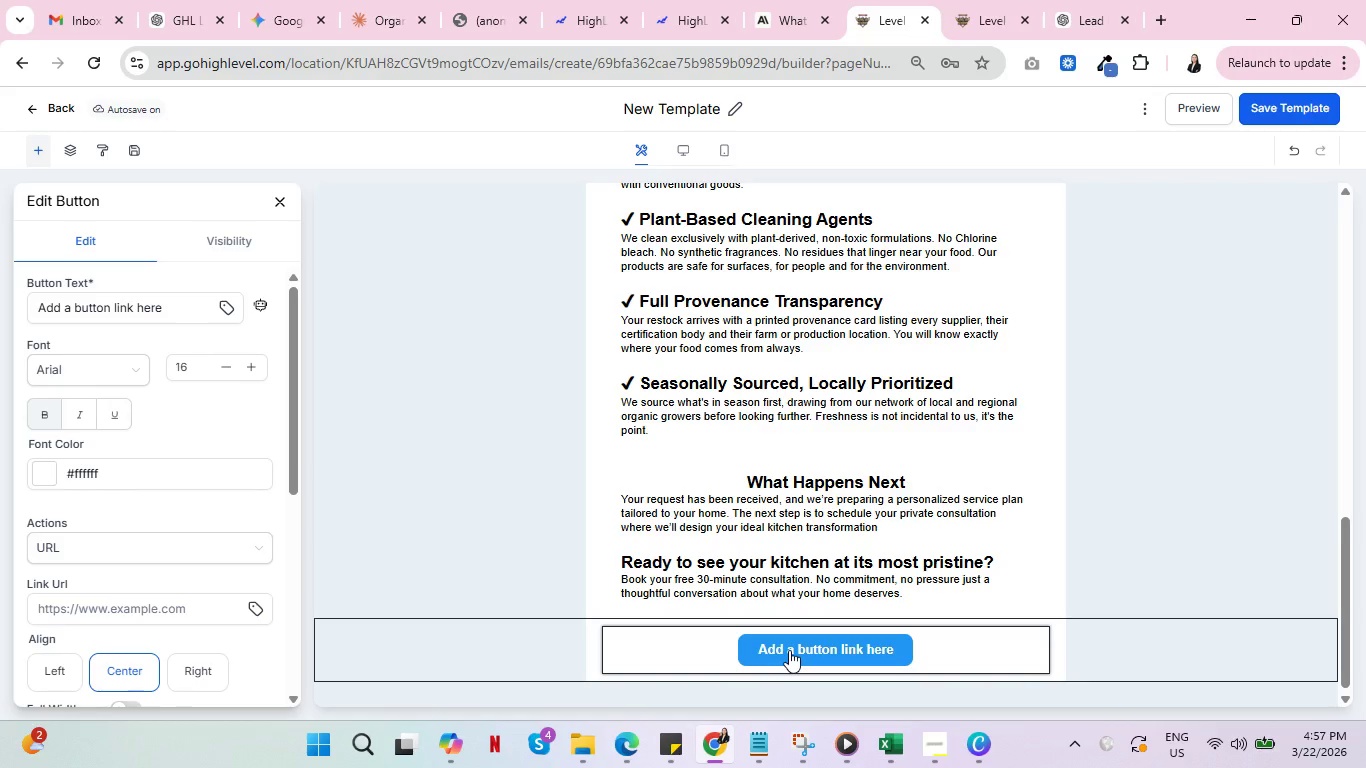 
key(Control+ControlLeft)
 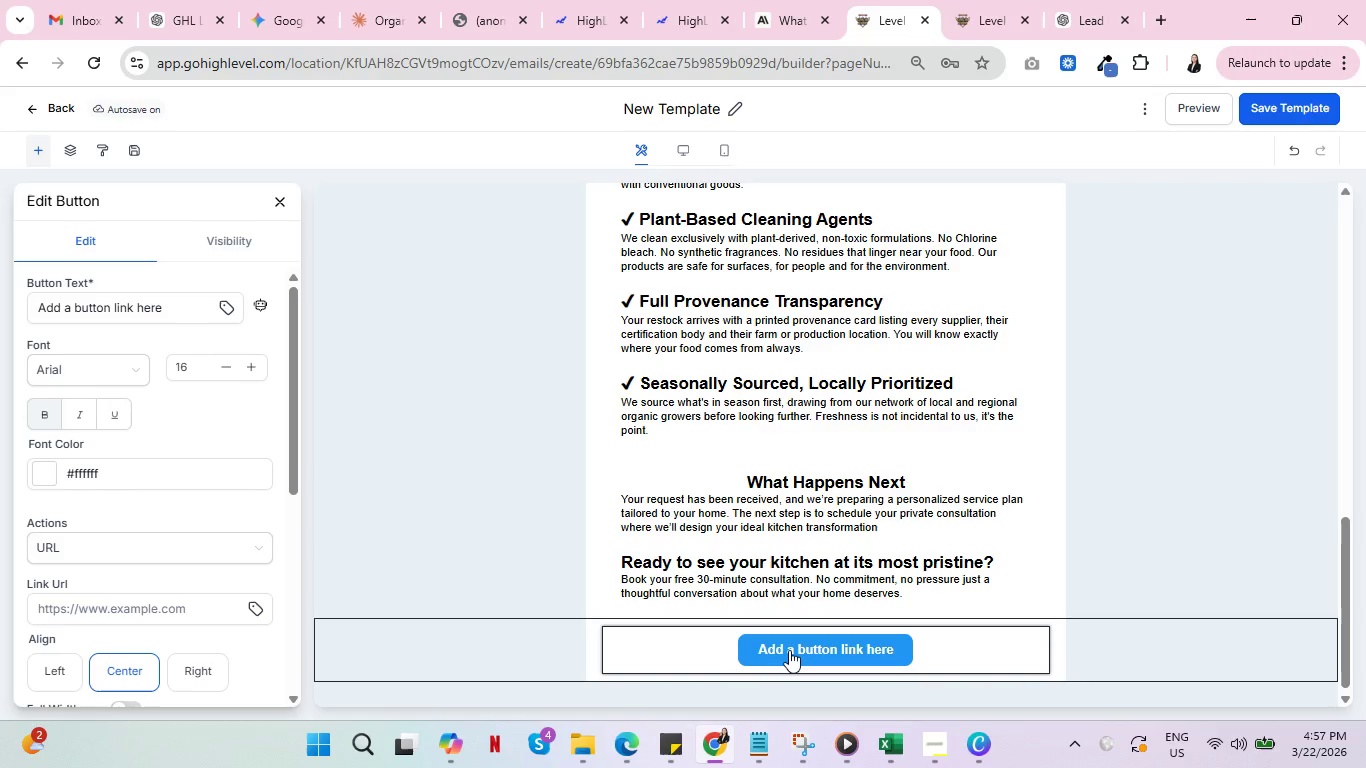 
key(Control+ControlLeft)
 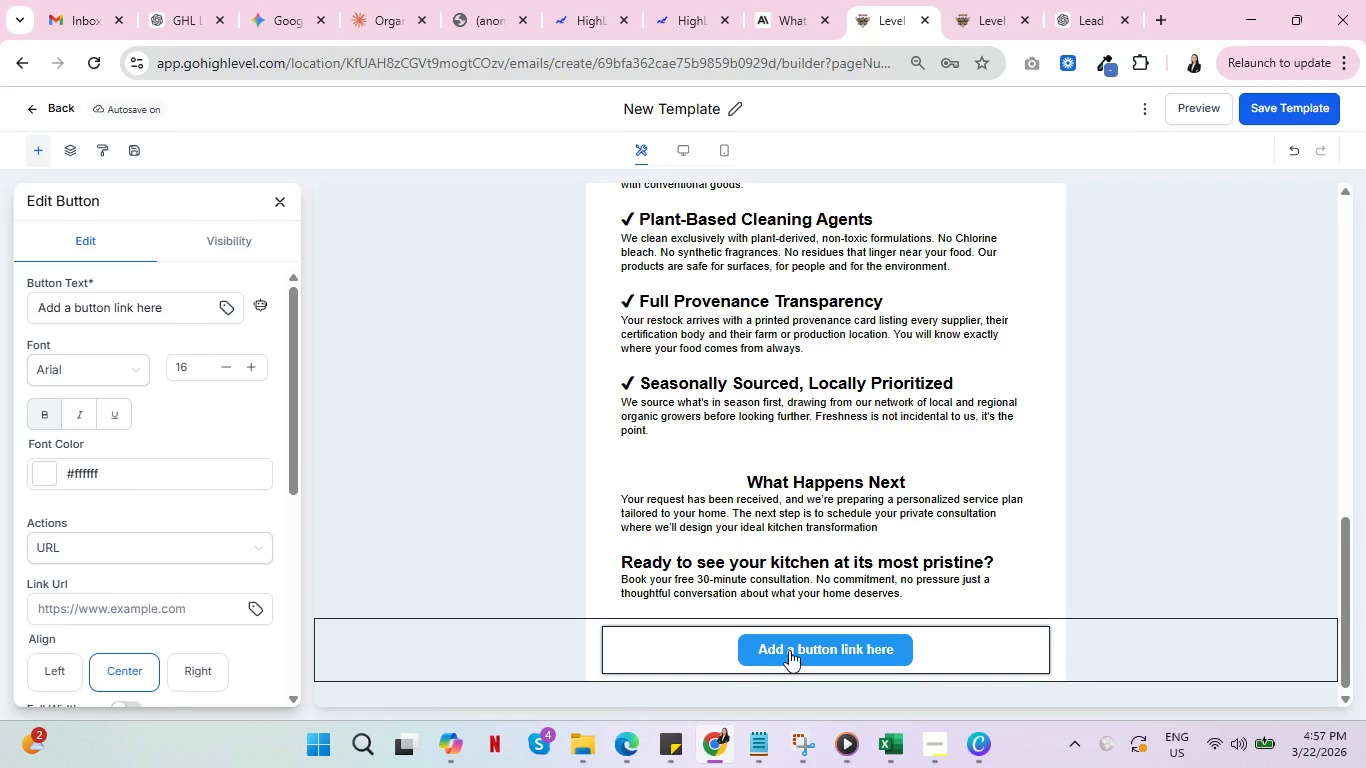 
wait(9.24)
 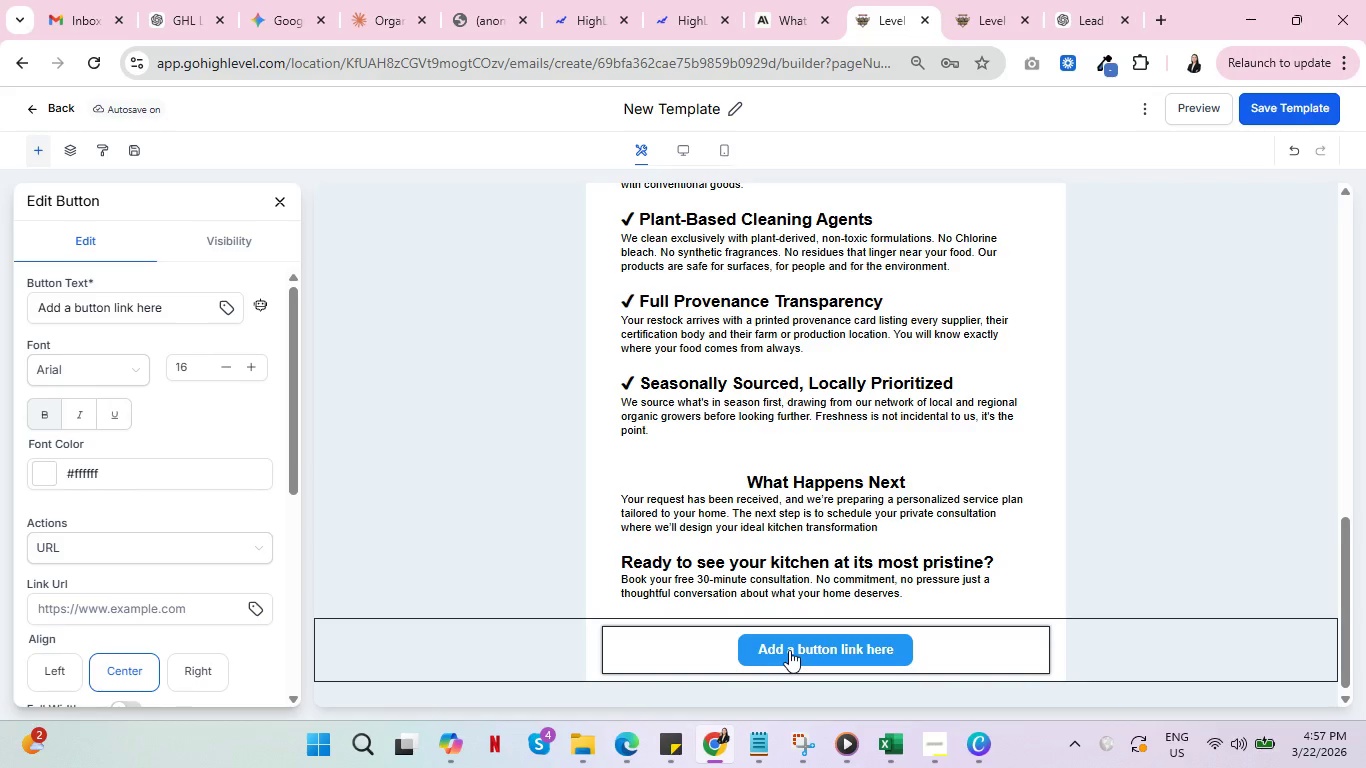 
key(Control+ControlLeft)
 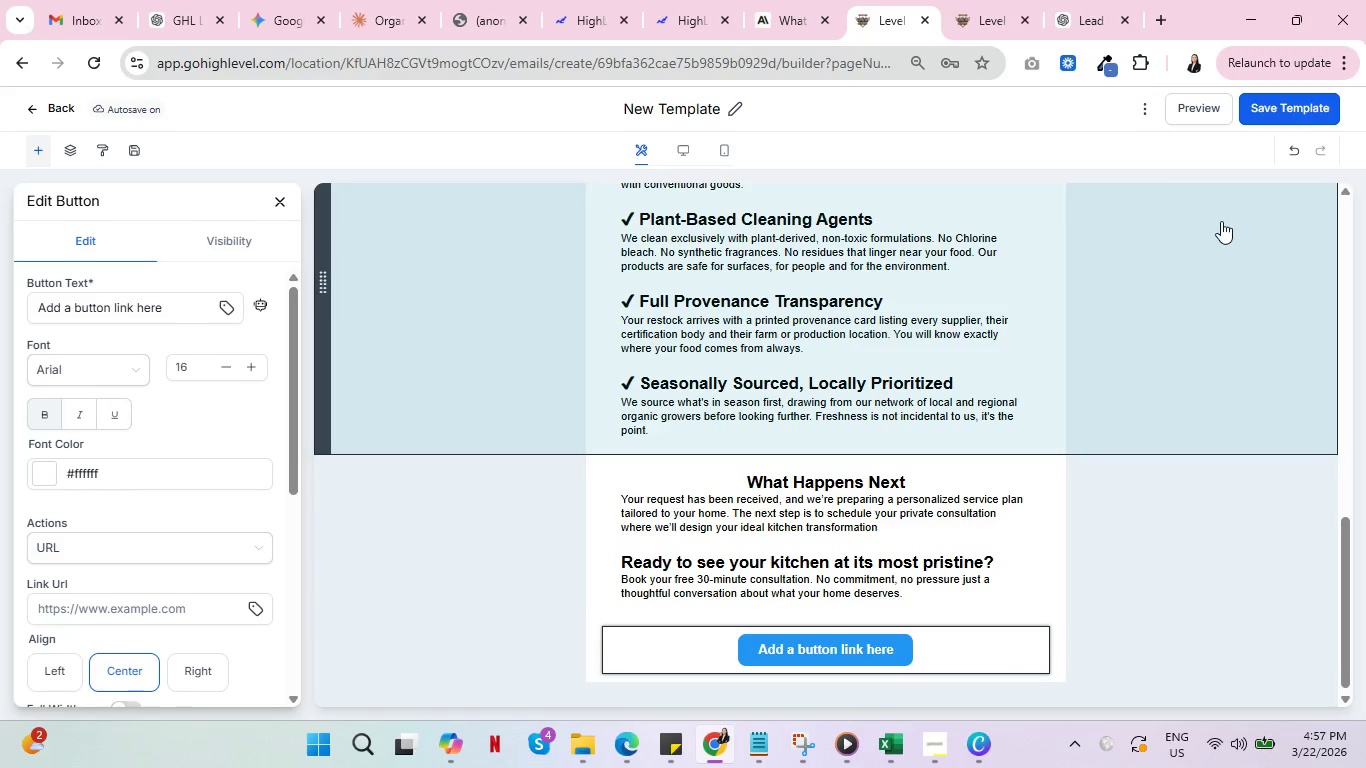 
key(Control+ControlLeft)
 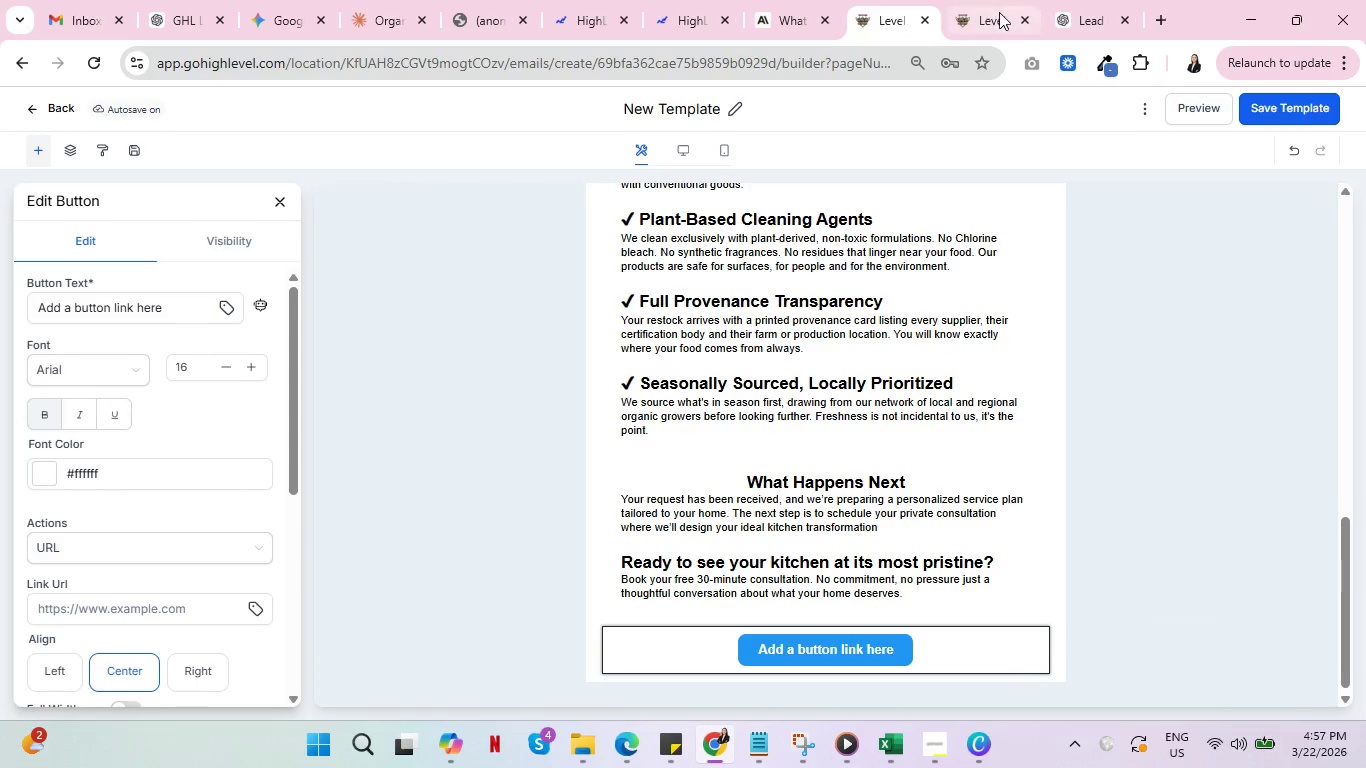 
left_click([999, 11])
 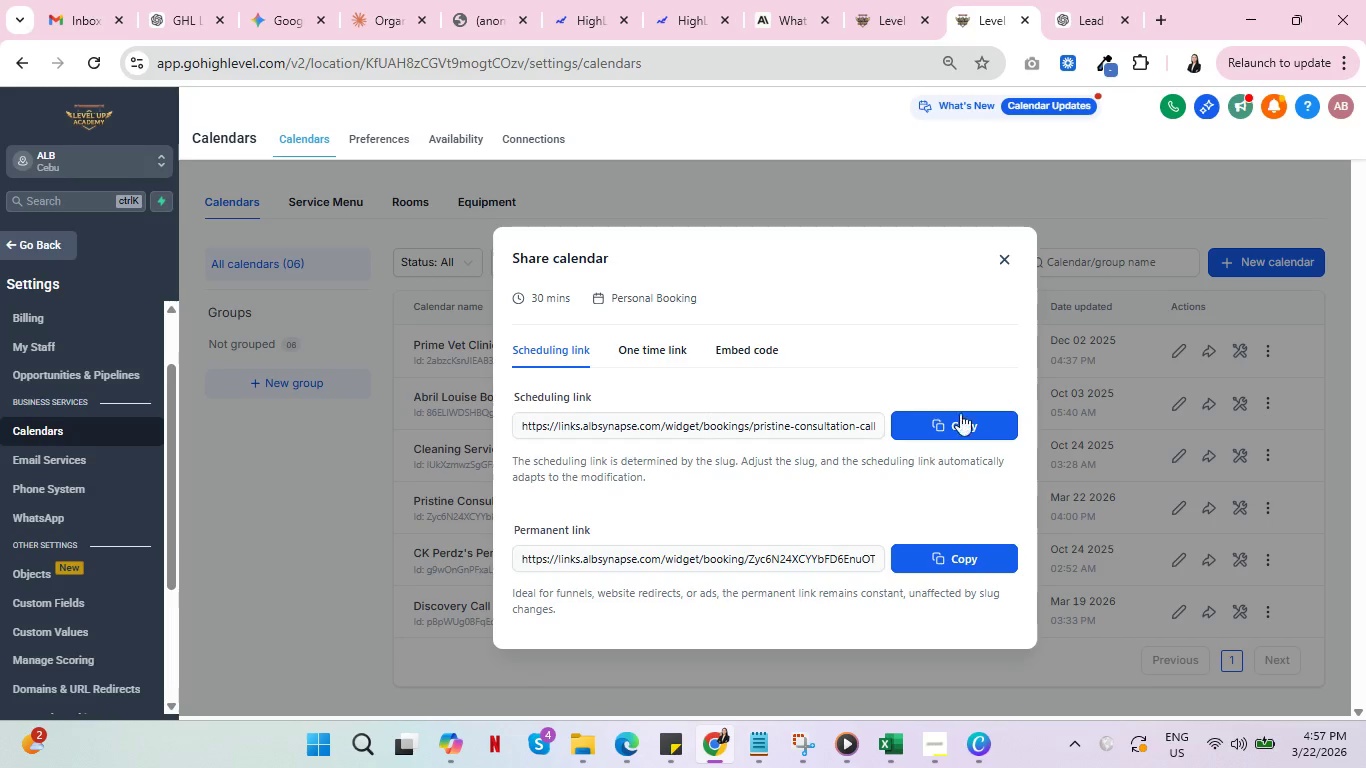 
left_click([1002, 255])
 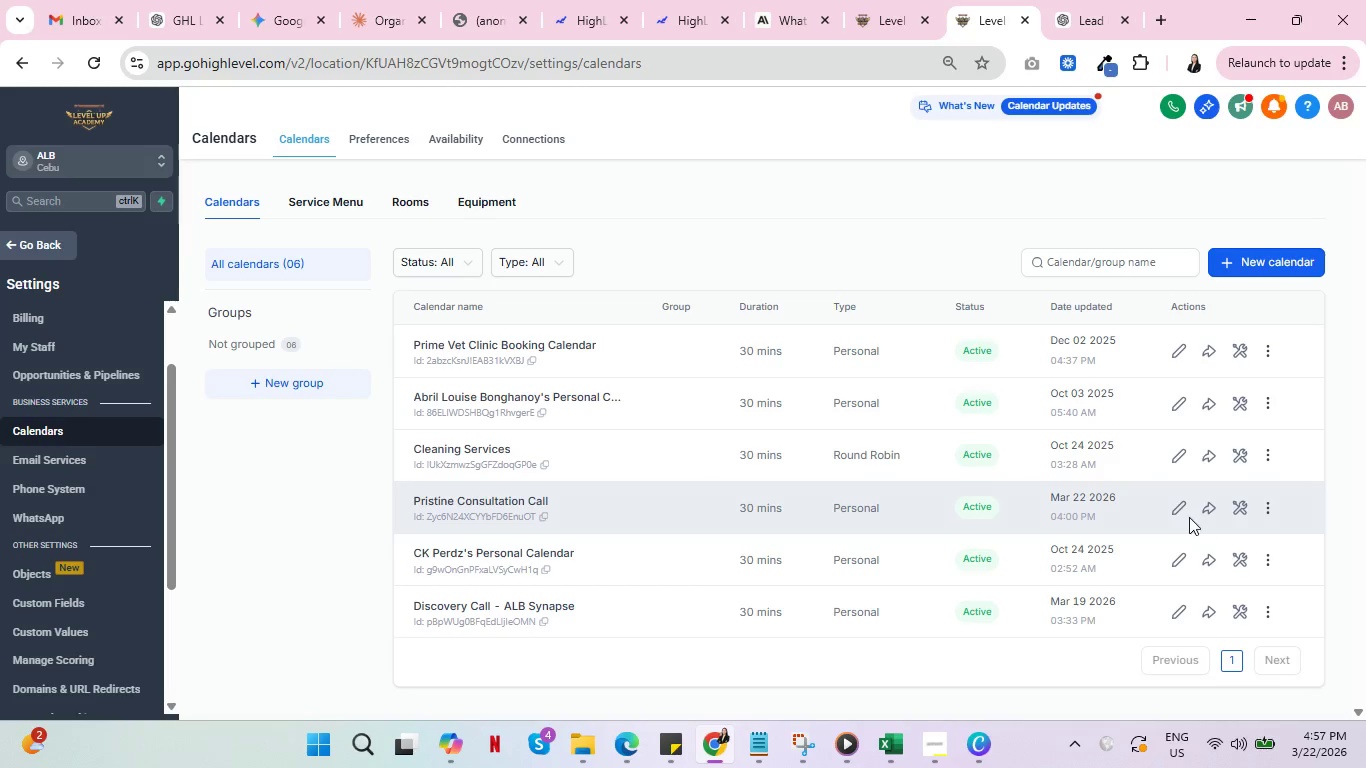 
left_click([1210, 504])
 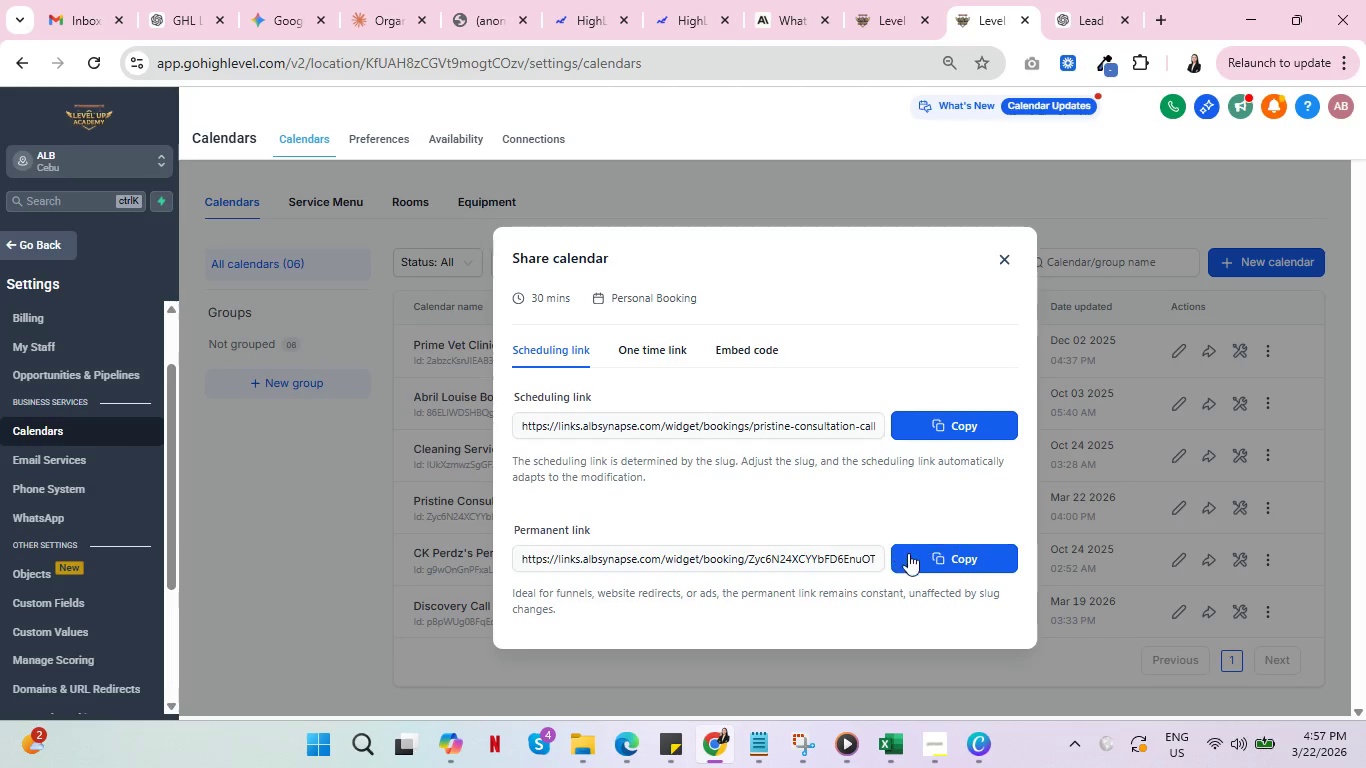 
left_click([968, 560])
 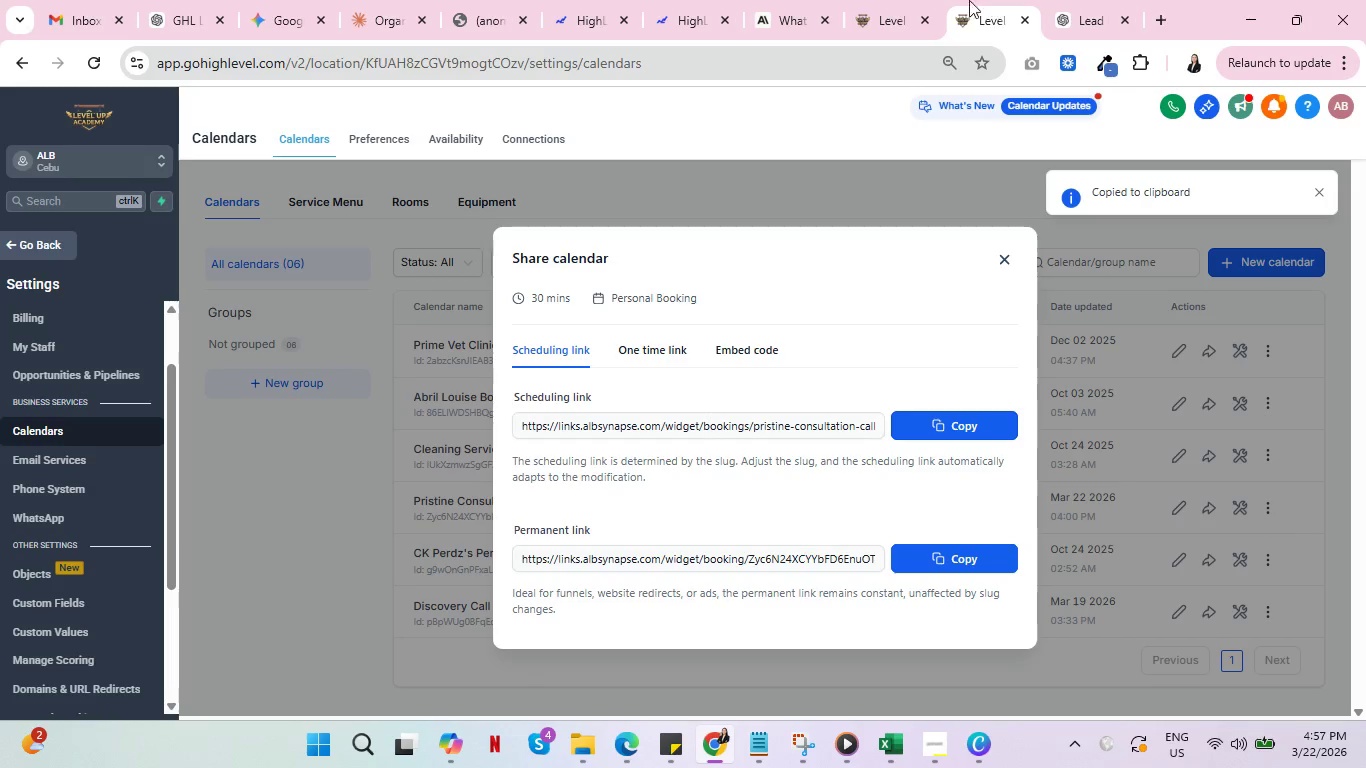 
left_click([882, 0])
 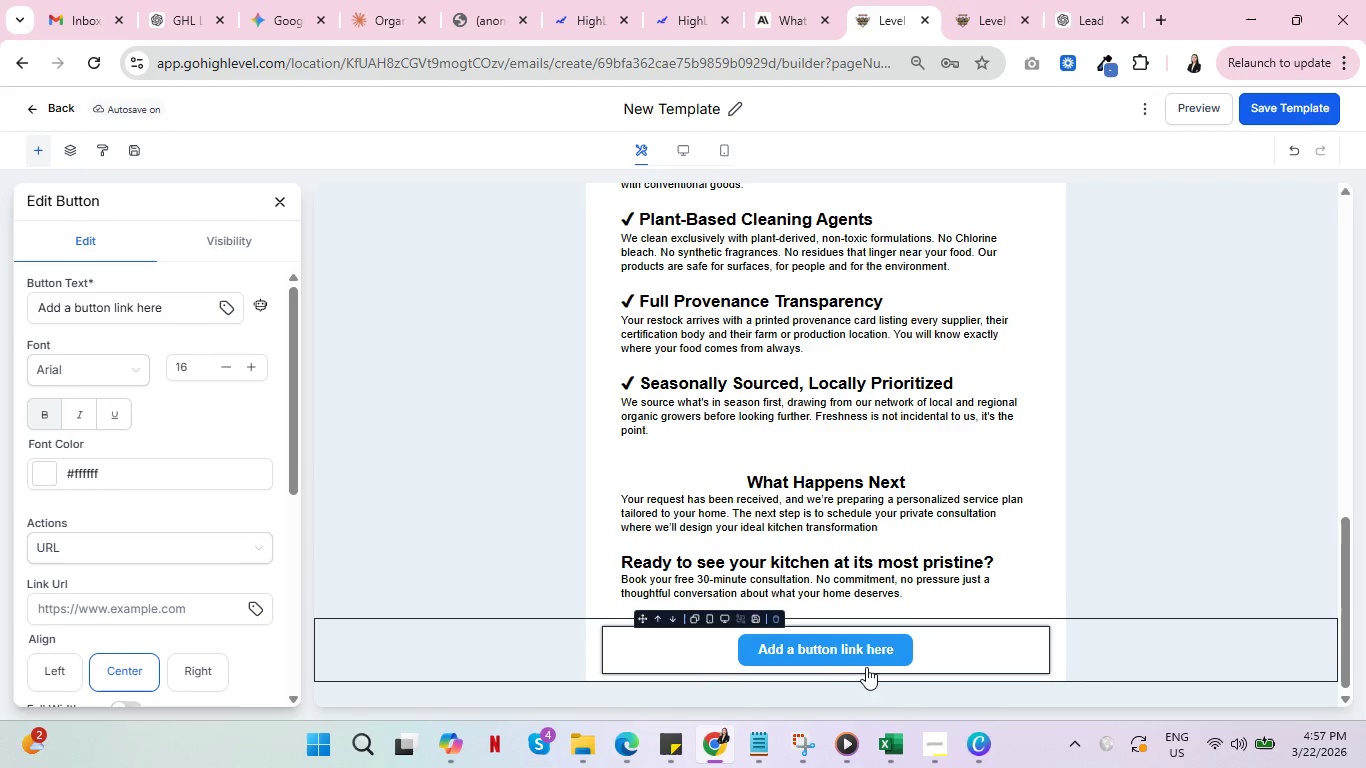 
left_click([846, 657])
 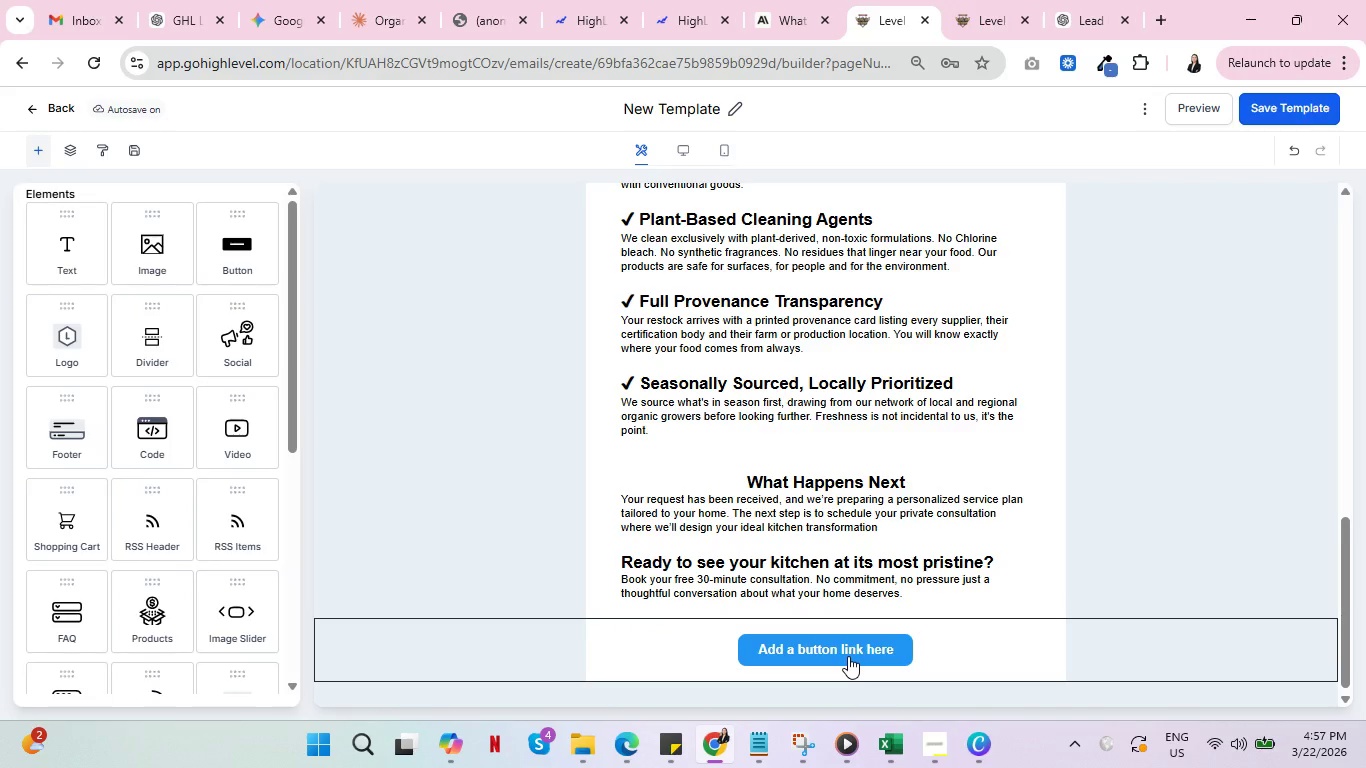 
left_click([848, 655])
 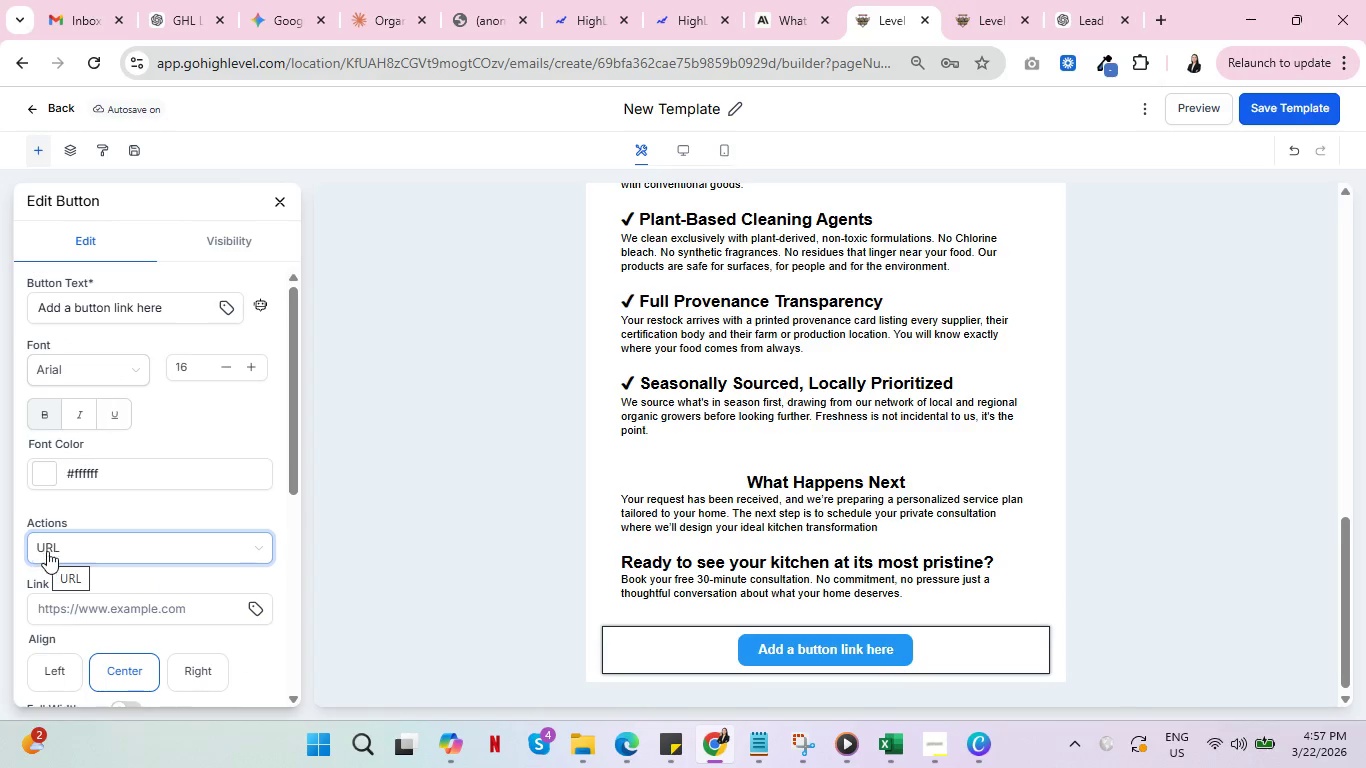 
left_click([260, 612])
 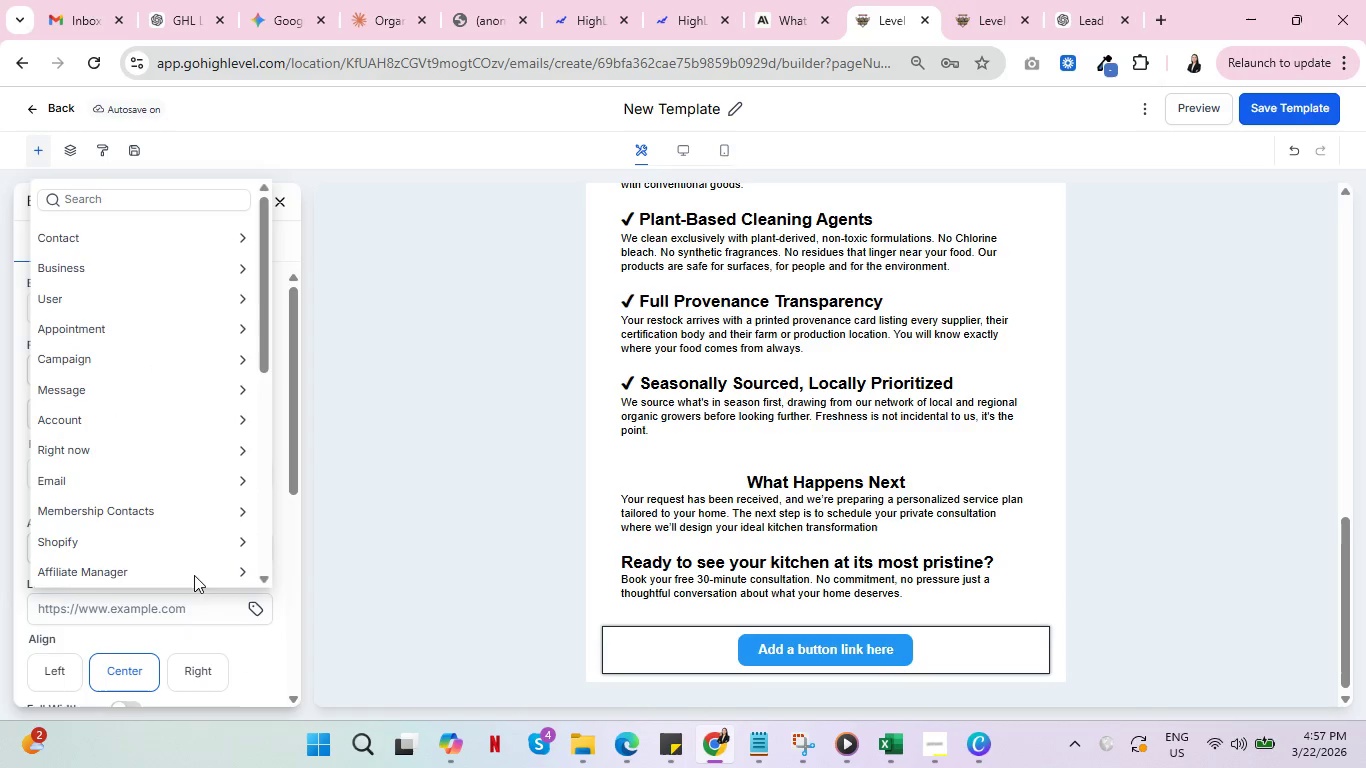 
scroll: coordinate [182, 541], scroll_direction: down, amount: 6.0
 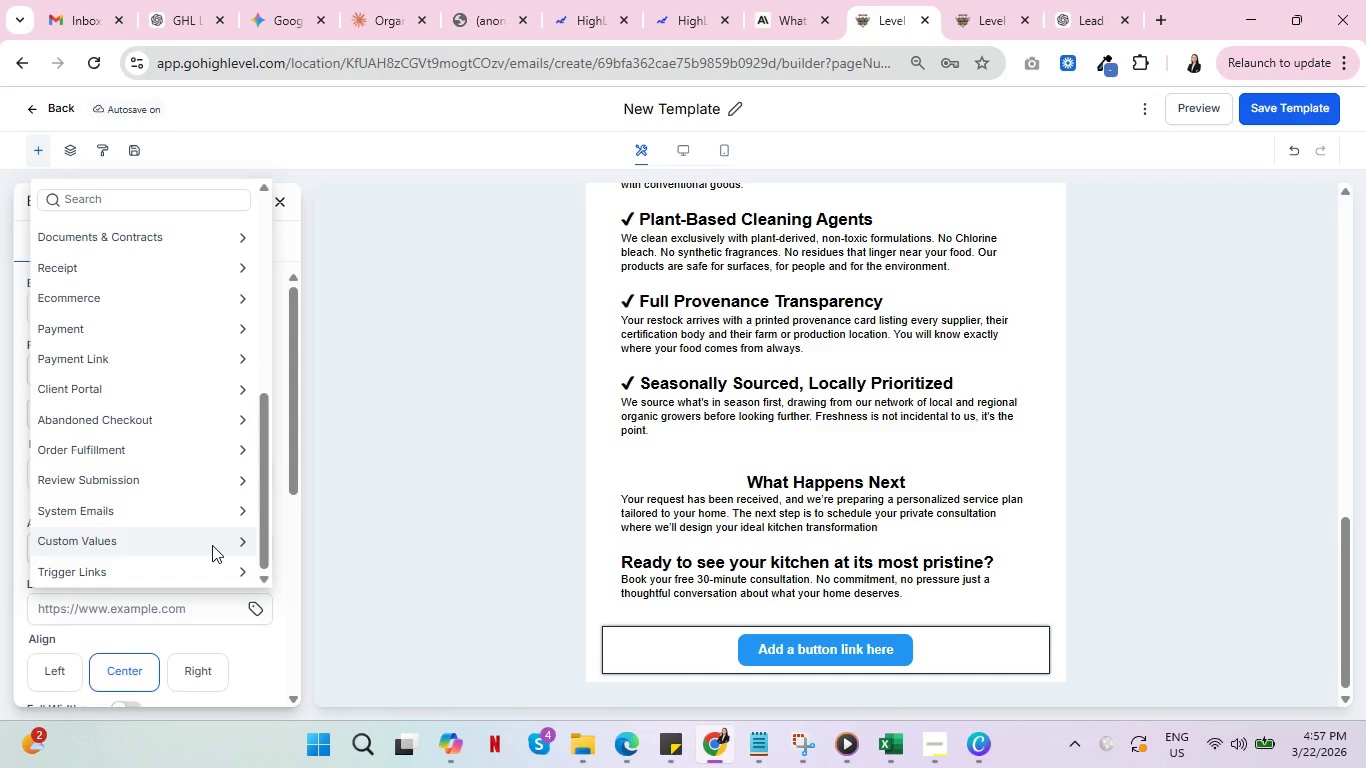 
left_click([212, 545])
 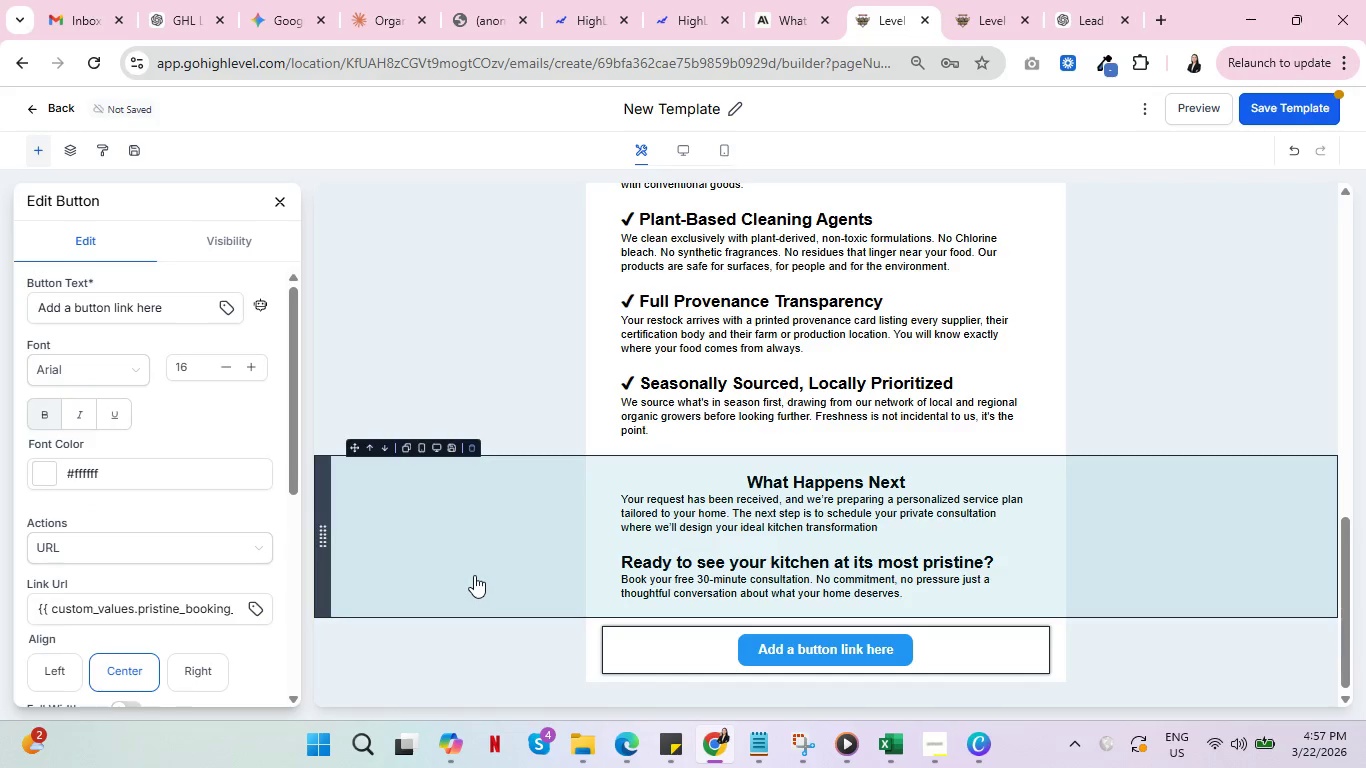 
scroll: coordinate [520, 620], scroll_direction: down, amount: 5.0
 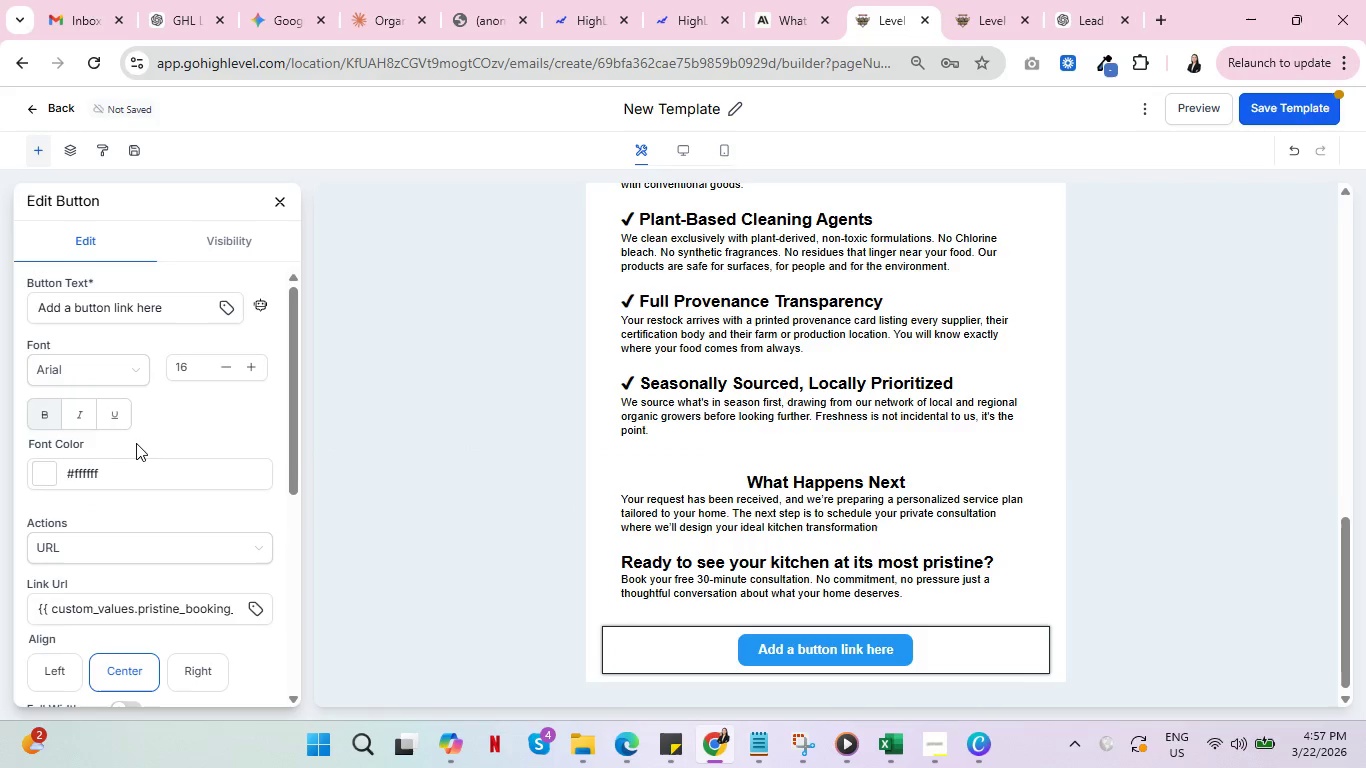 
scroll: coordinate [137, 446], scroll_direction: up, amount: 3.0
 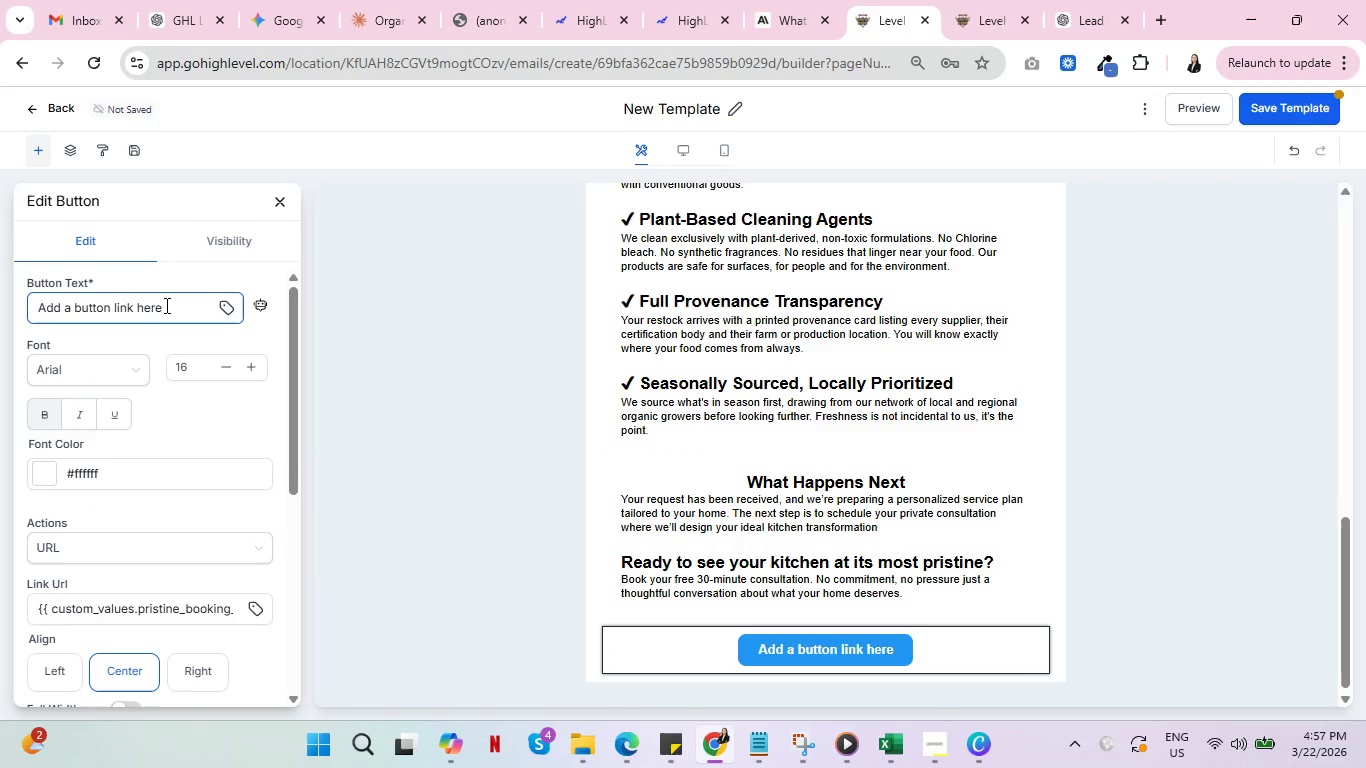 
left_click_drag(start_coordinate=[169, 306], to_coordinate=[31, 307])
 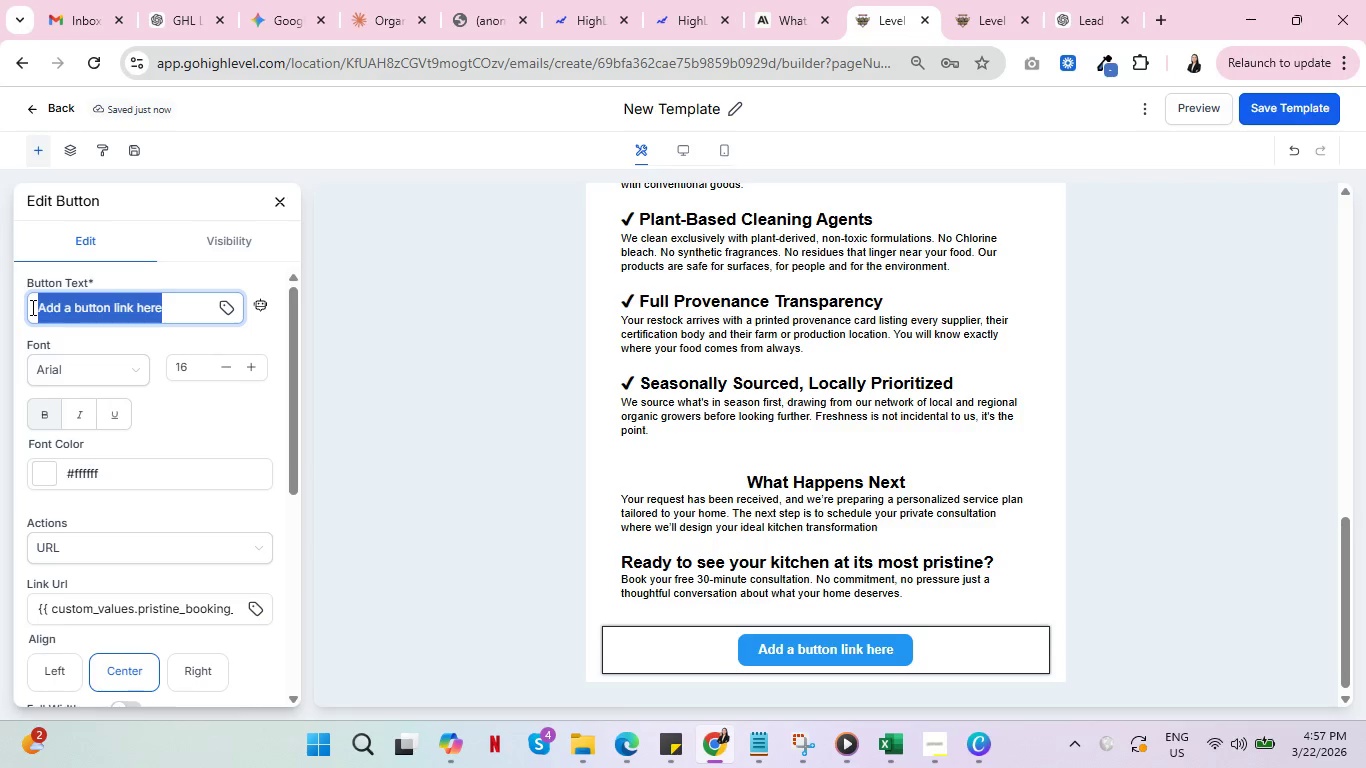 
type(Book my free com)
key(Backspace)
key(Backspace)
key(Backspace)
key(Backspace)
key(Backspace)
key(Backspace)
key(Backspace)
key(Backspace)
key(Backspace)
key(Backspace)
key(Backspace)
type(My FREE Consultation)
 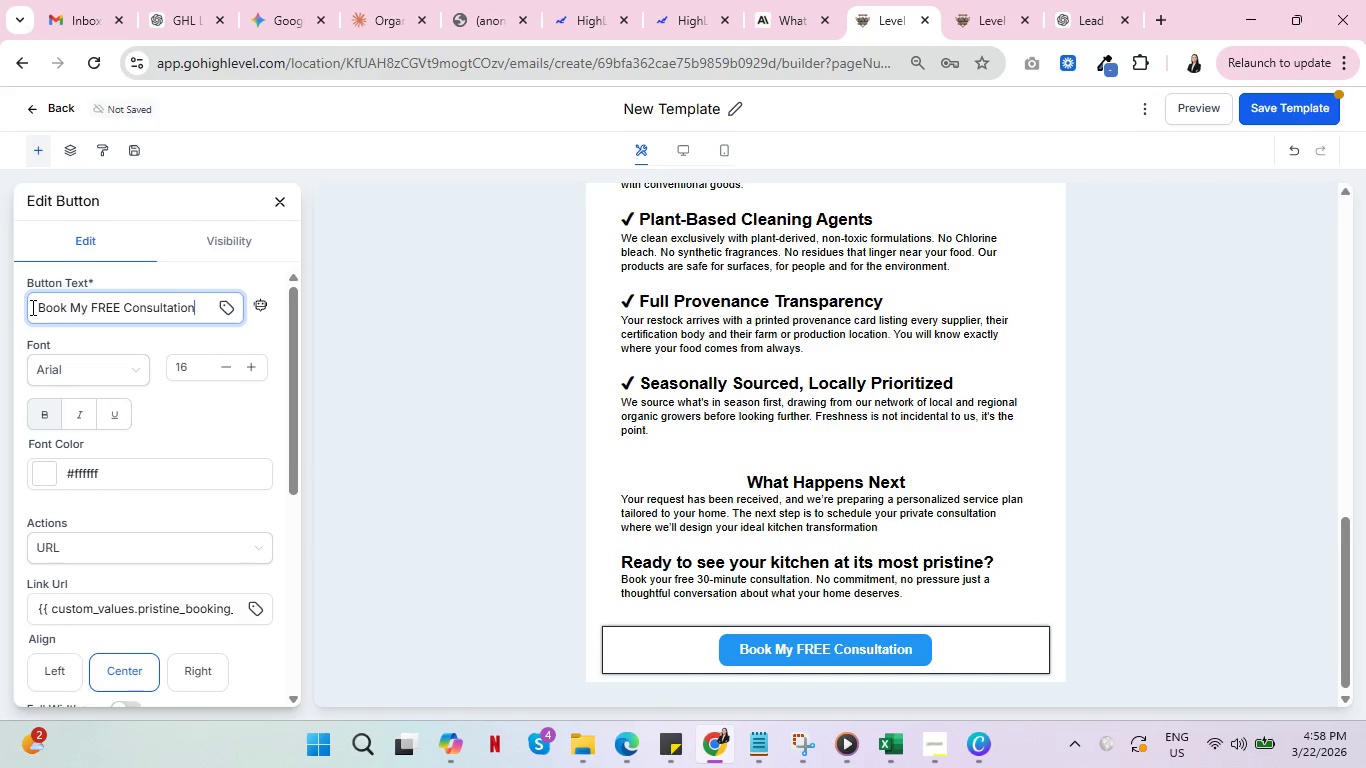 
wait(11.91)
 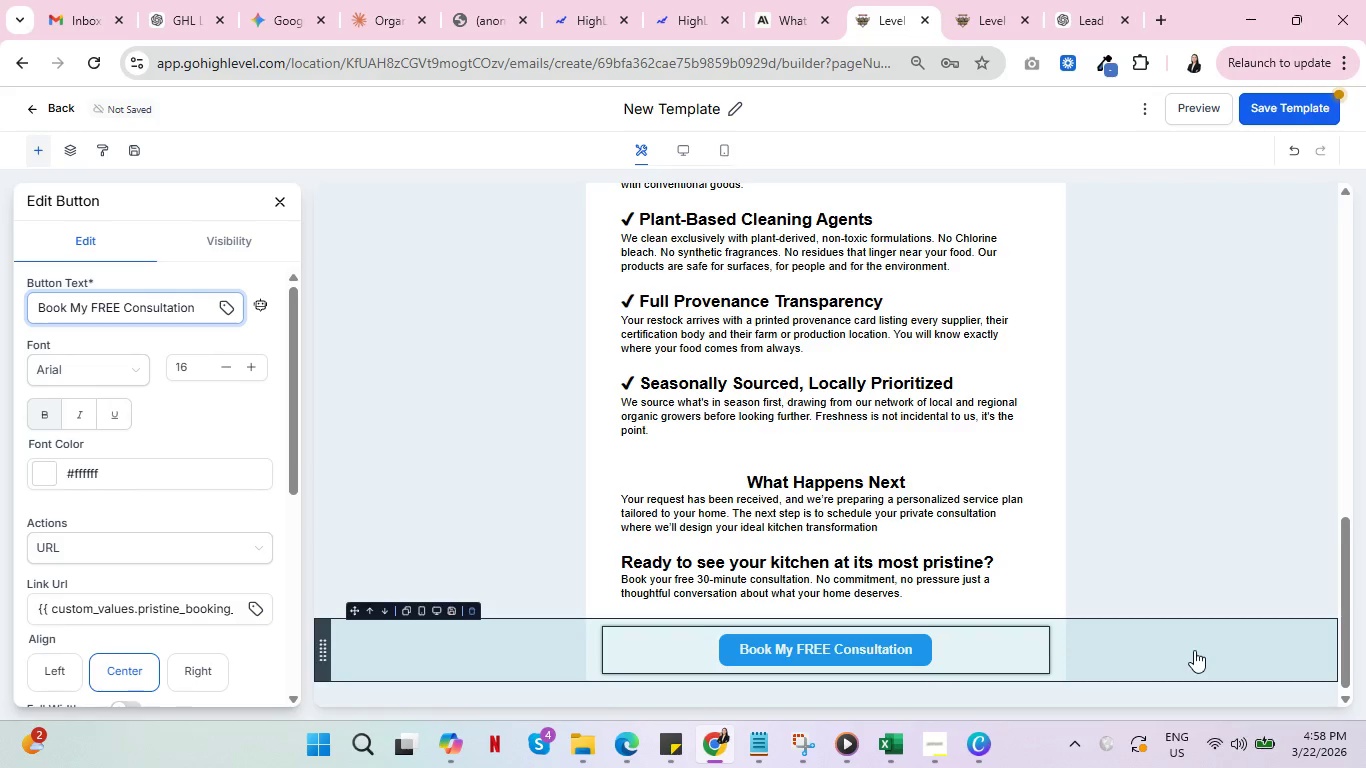 
scroll: coordinate [993, 663], scroll_direction: down, amount: 4.0
 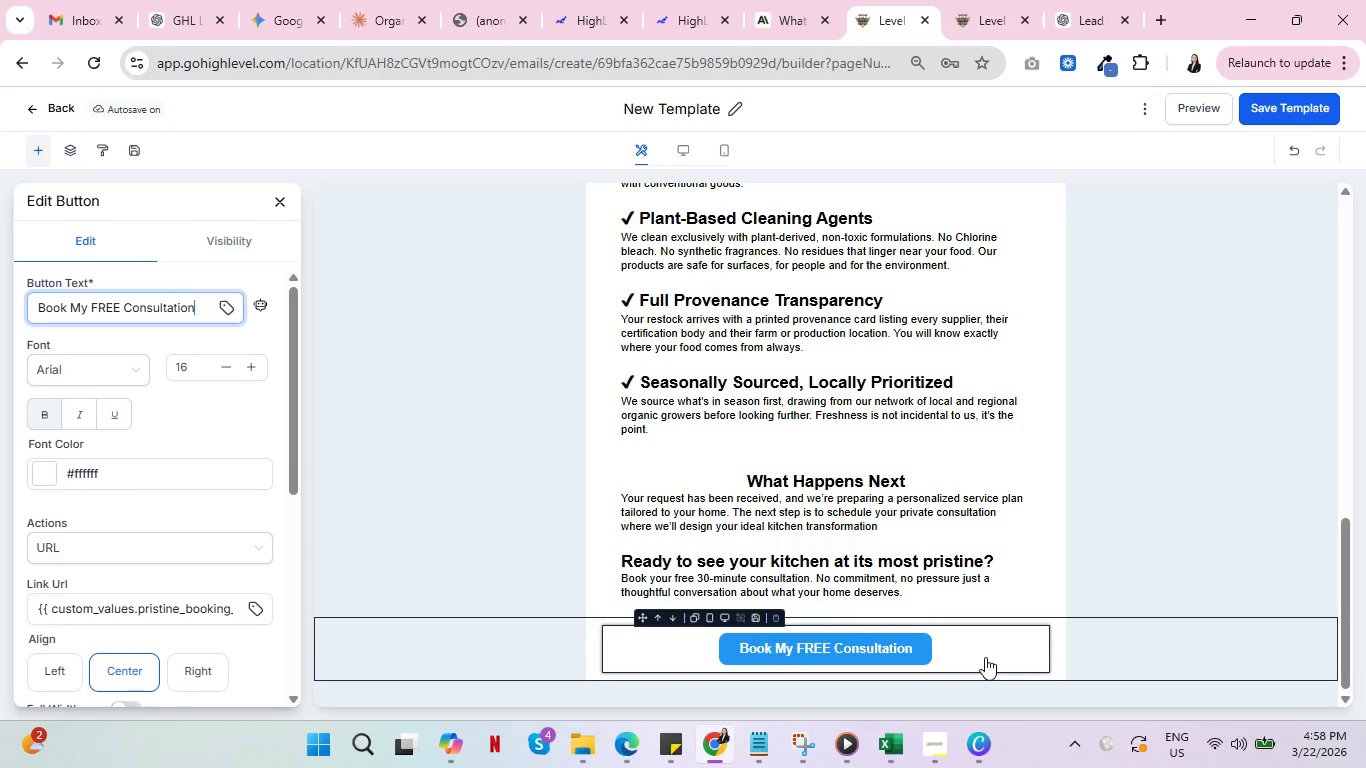 
left_click([985, 657])
 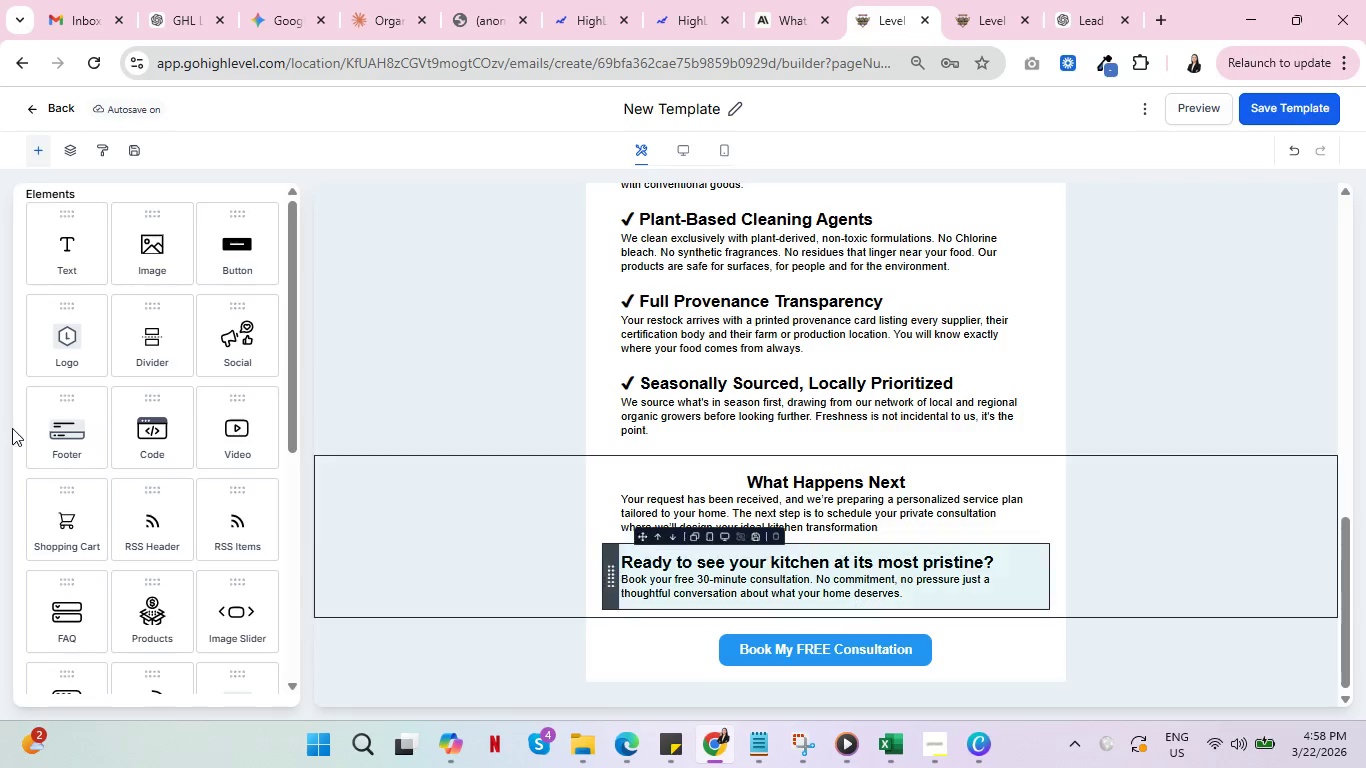 
left_click_drag(start_coordinate=[75, 237], to_coordinate=[802, 662])
 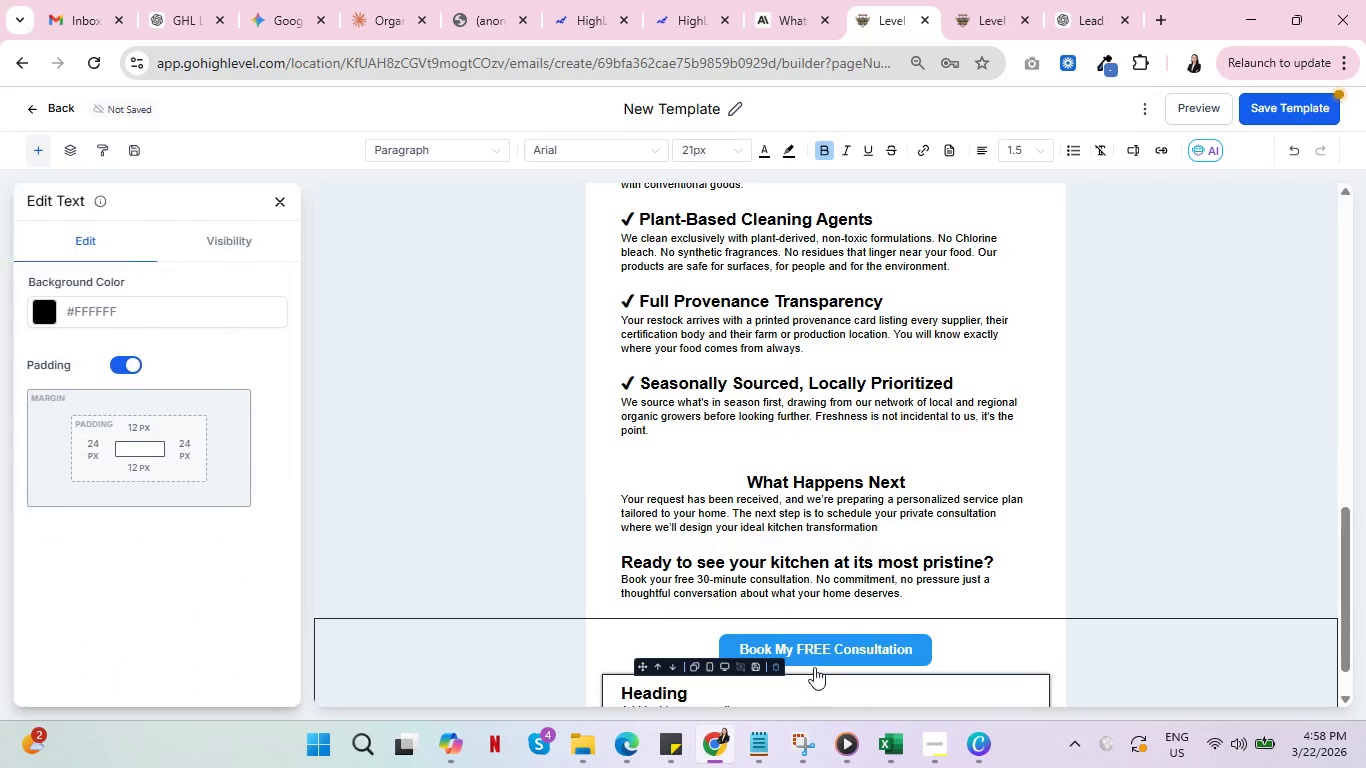 
scroll: coordinate [1030, 617], scroll_direction: down, amount: 5.0
 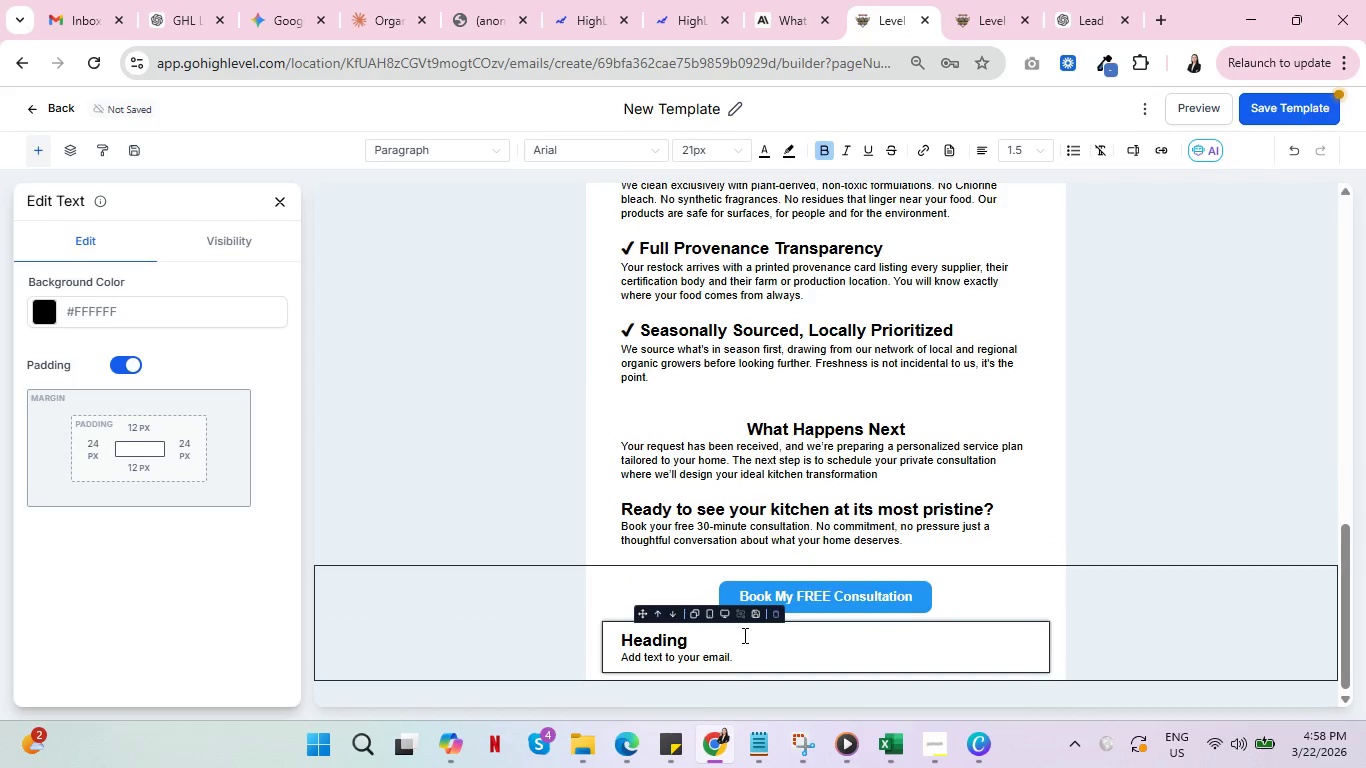 
left_click_drag(start_coordinate=[743, 635], to_coordinate=[593, 635])
 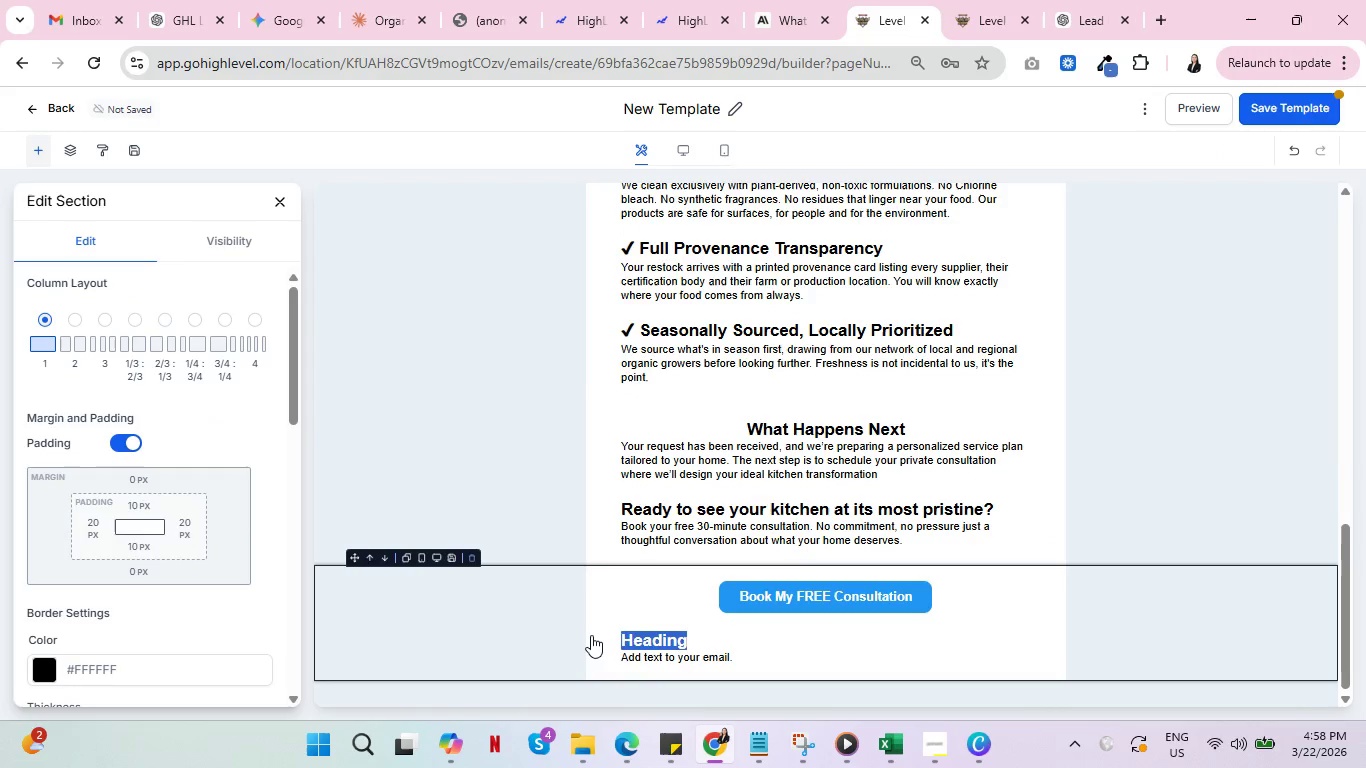 
key(Backspace)
 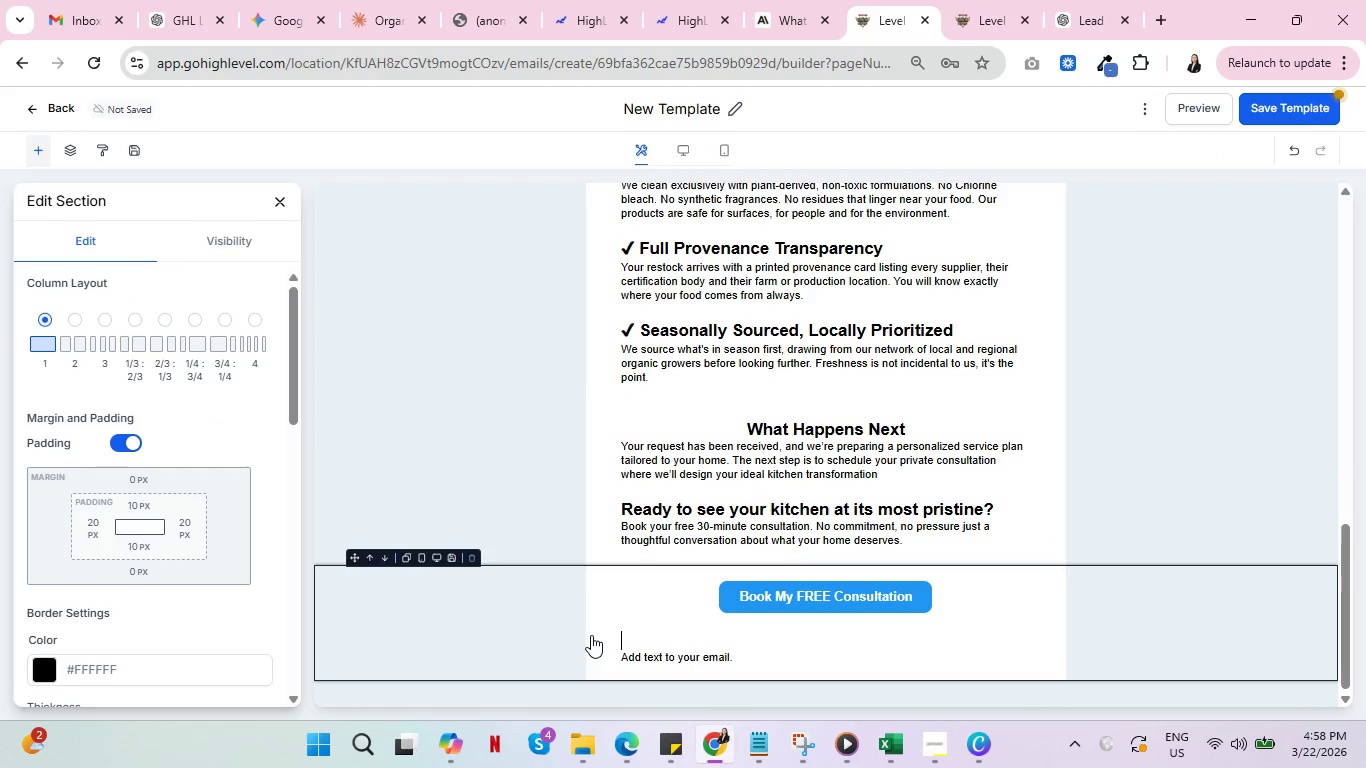 
key(Delete)
 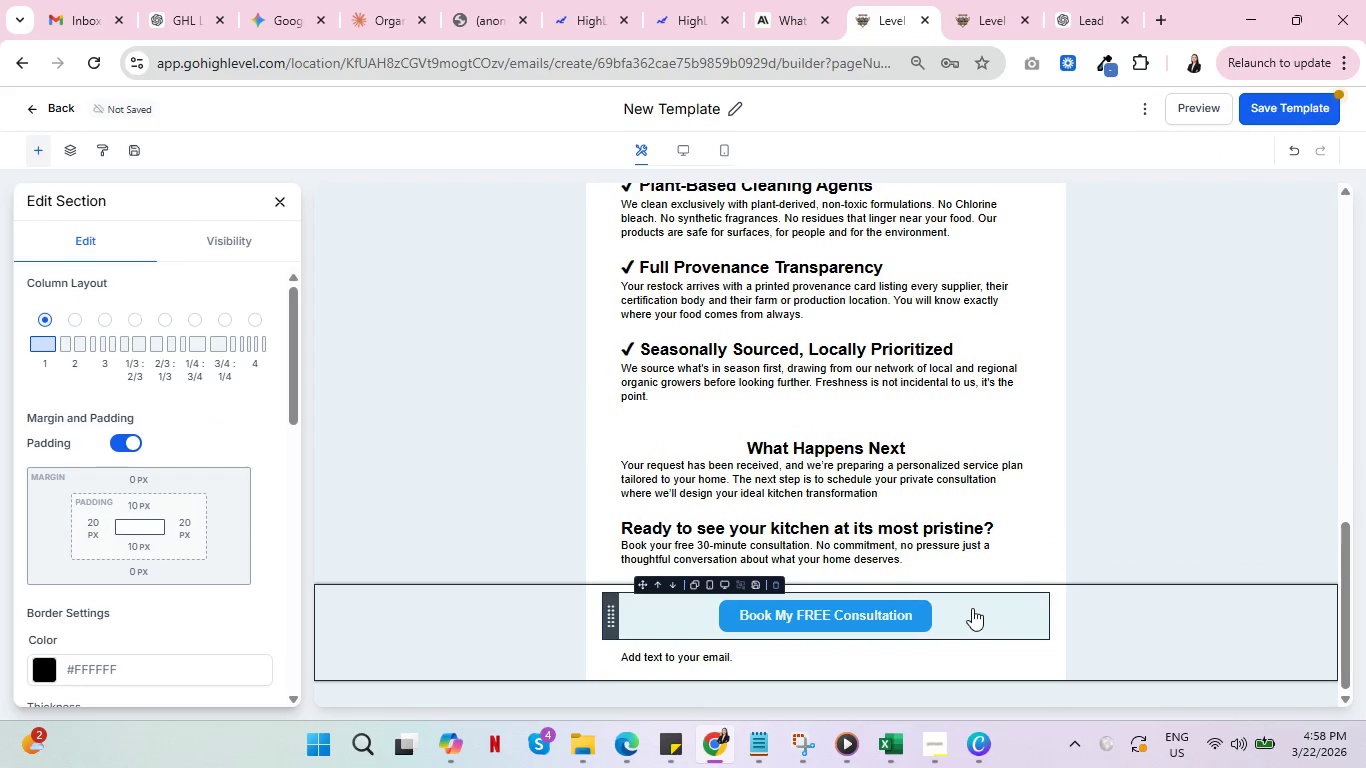 
left_click([972, 608])
 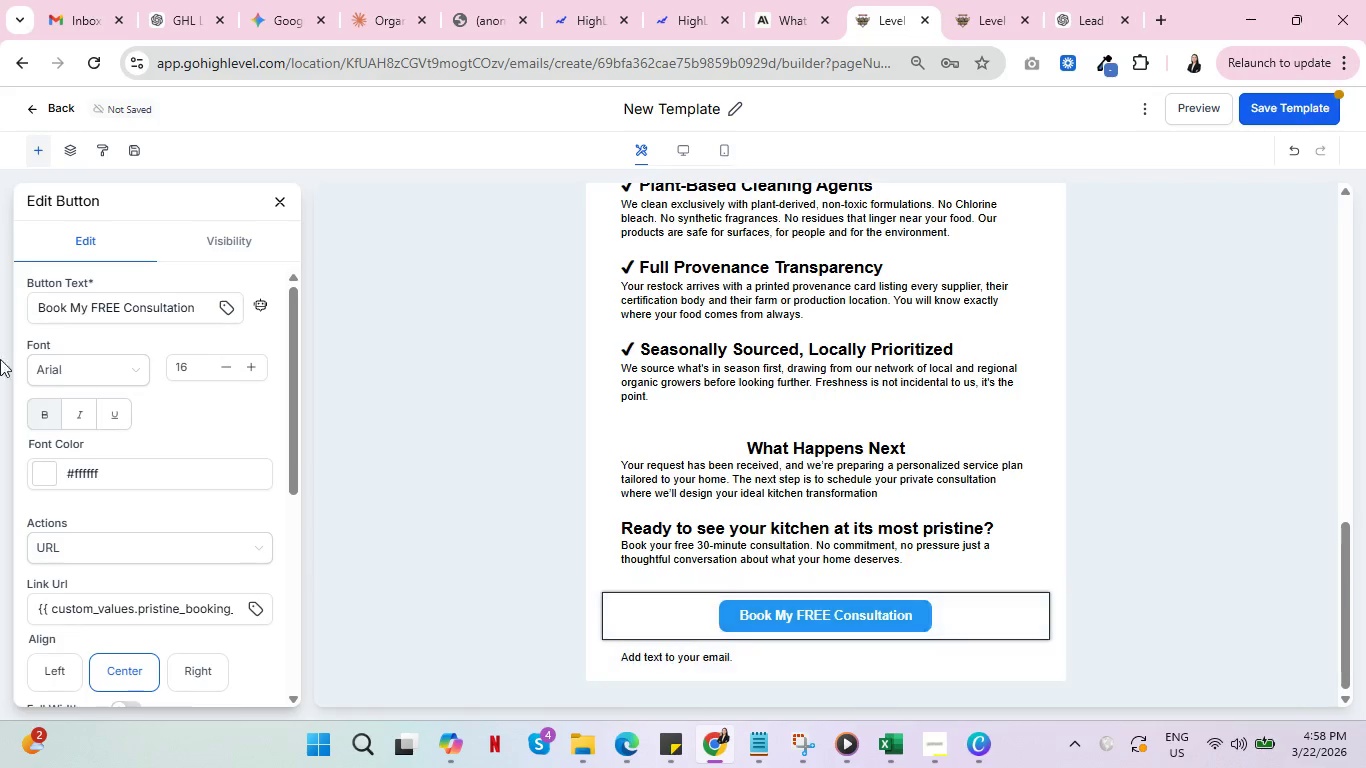 
scroll: coordinate [95, 459], scroll_direction: down, amount: 13.0
 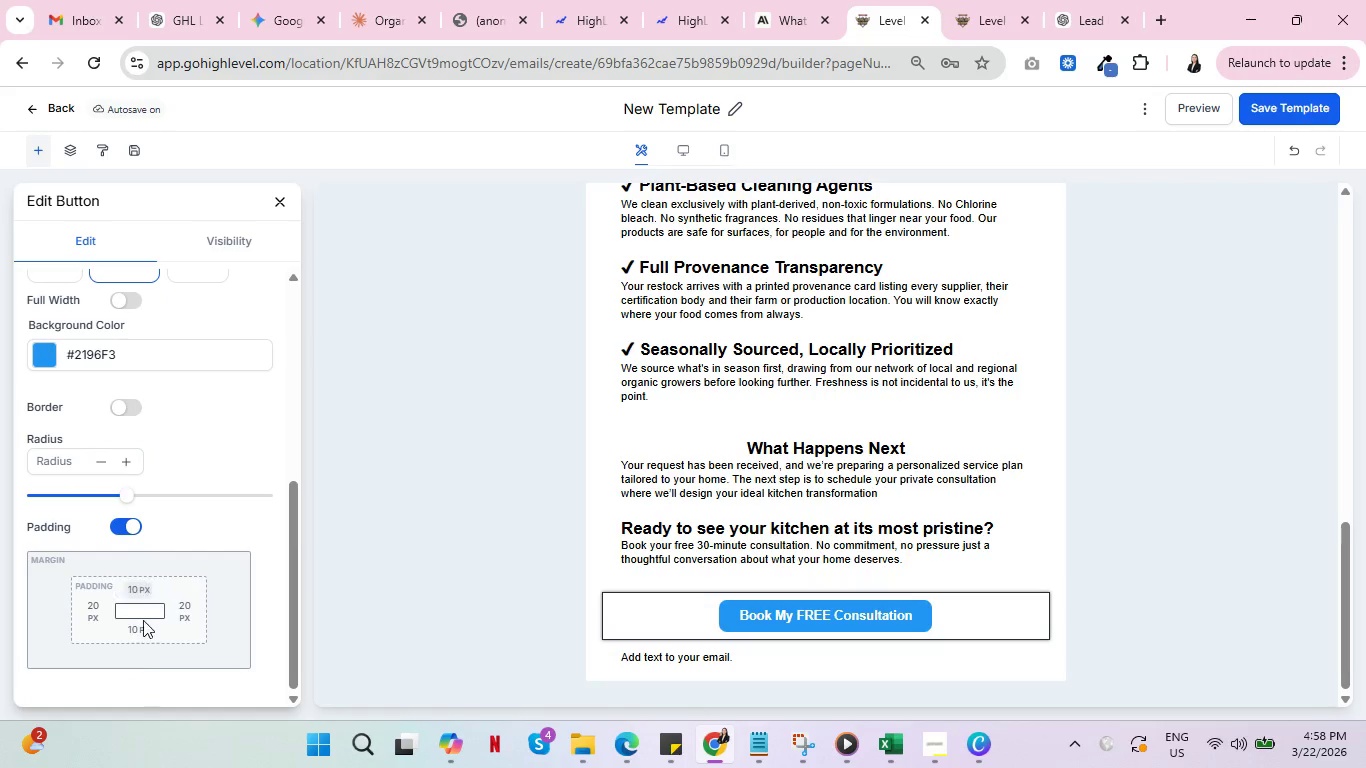 
left_click([137, 637])
 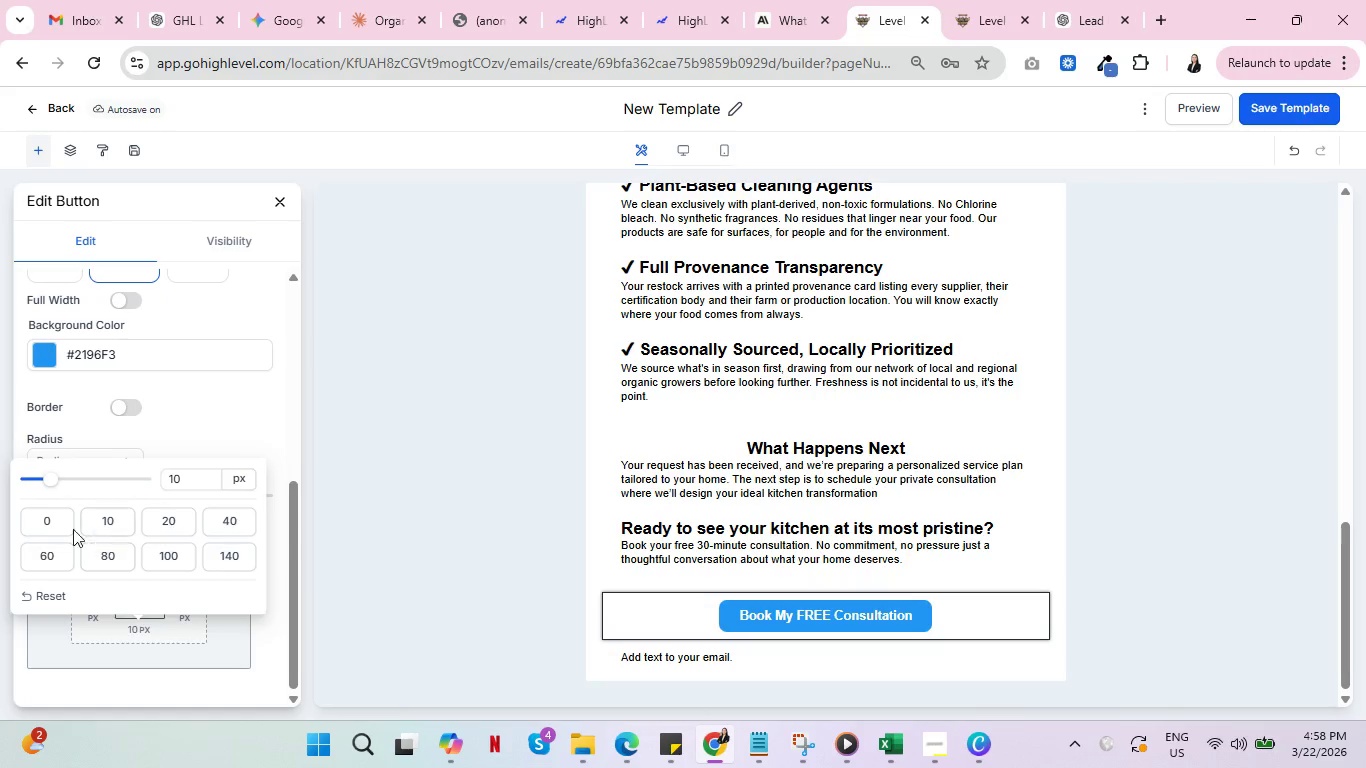 
left_click([30, 525])
 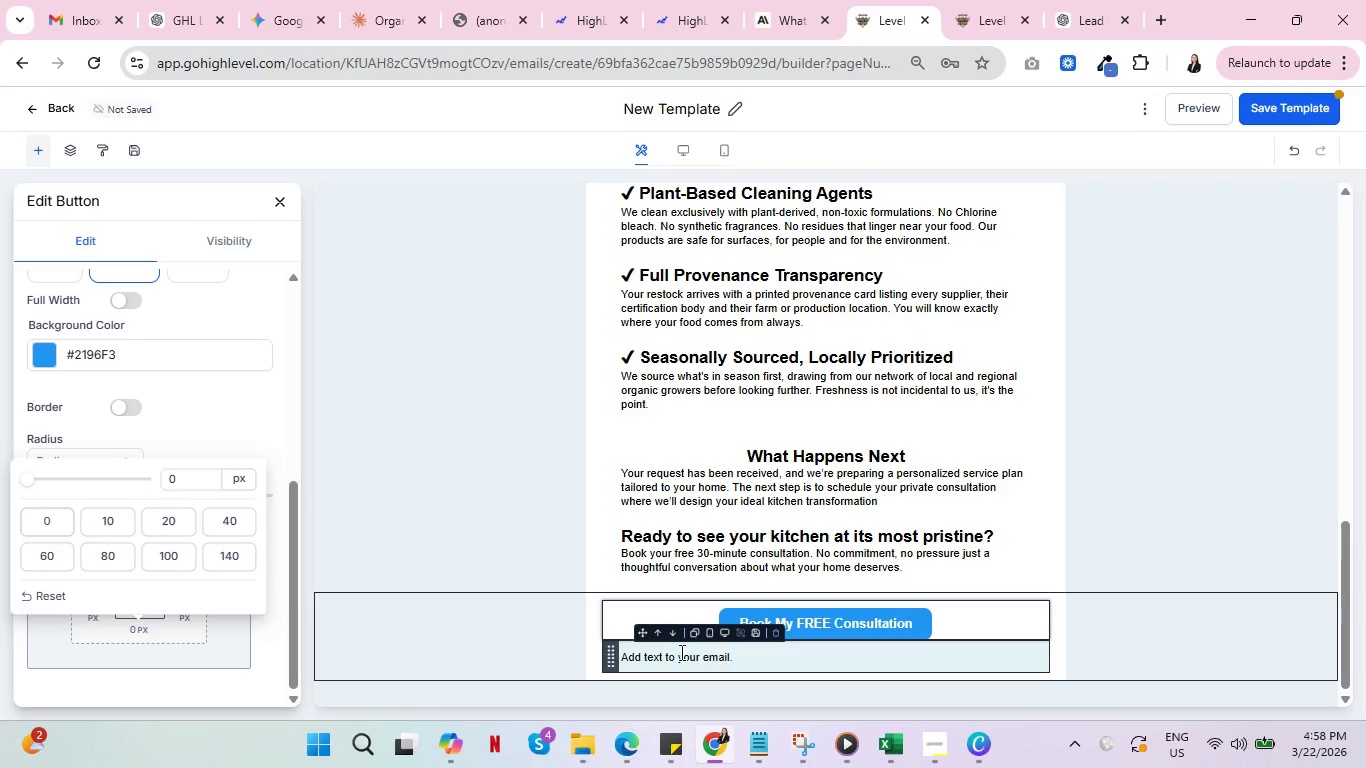 
left_click([680, 652])
 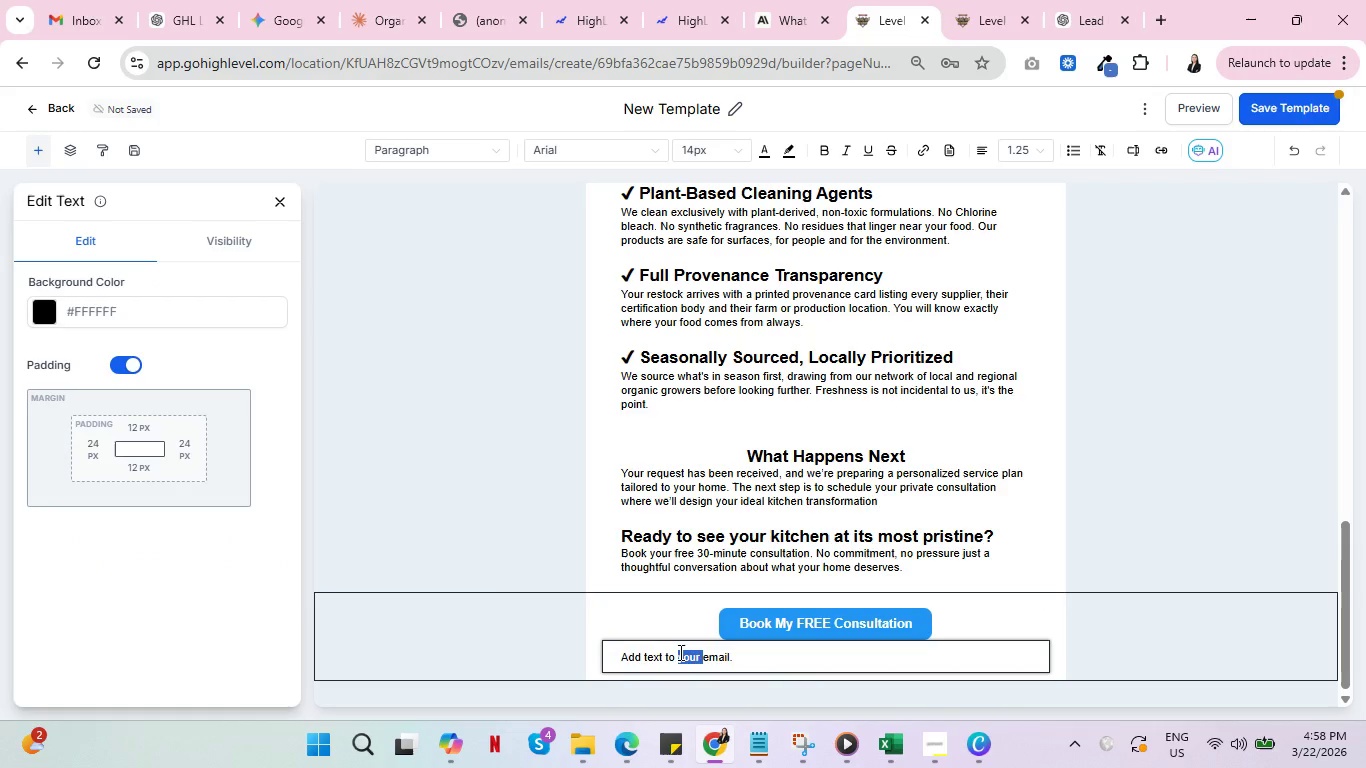 
triple_click([678, 651])
 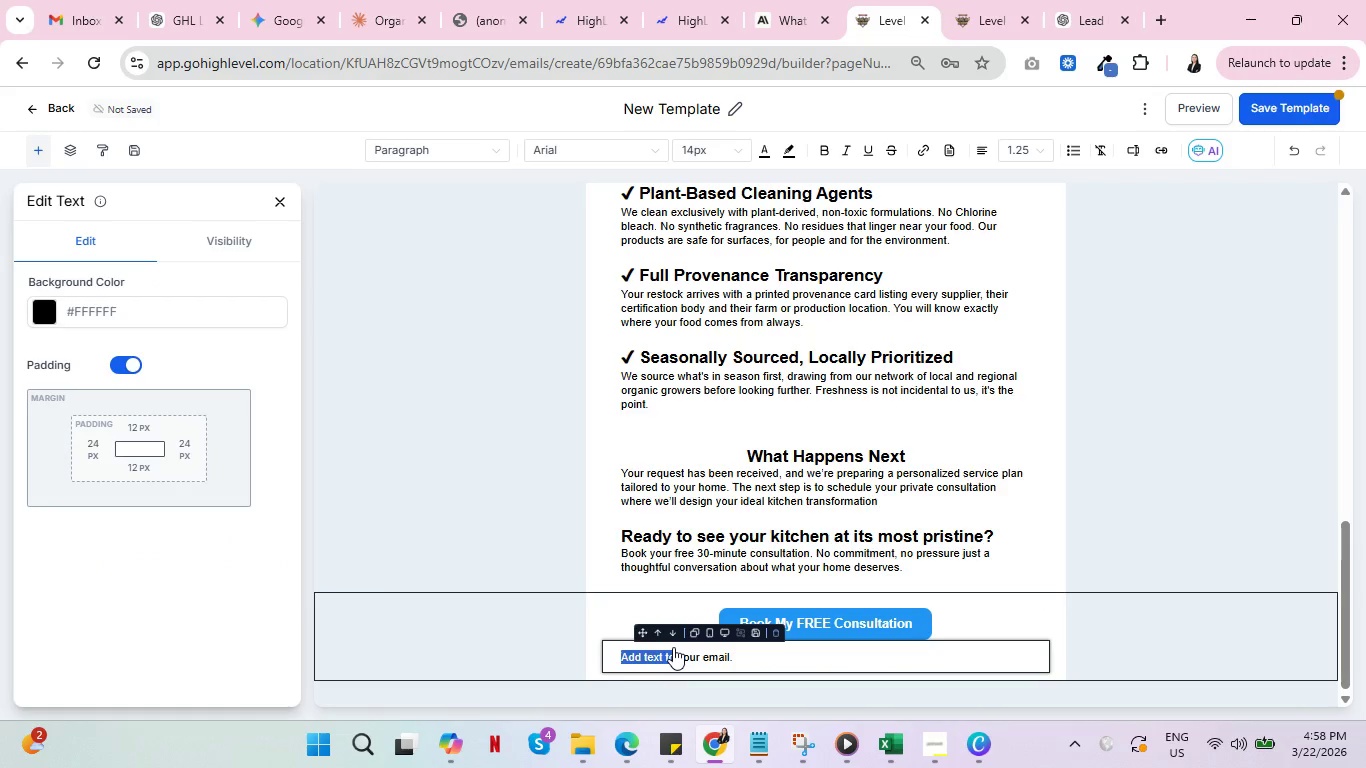 
key(Control+A)
 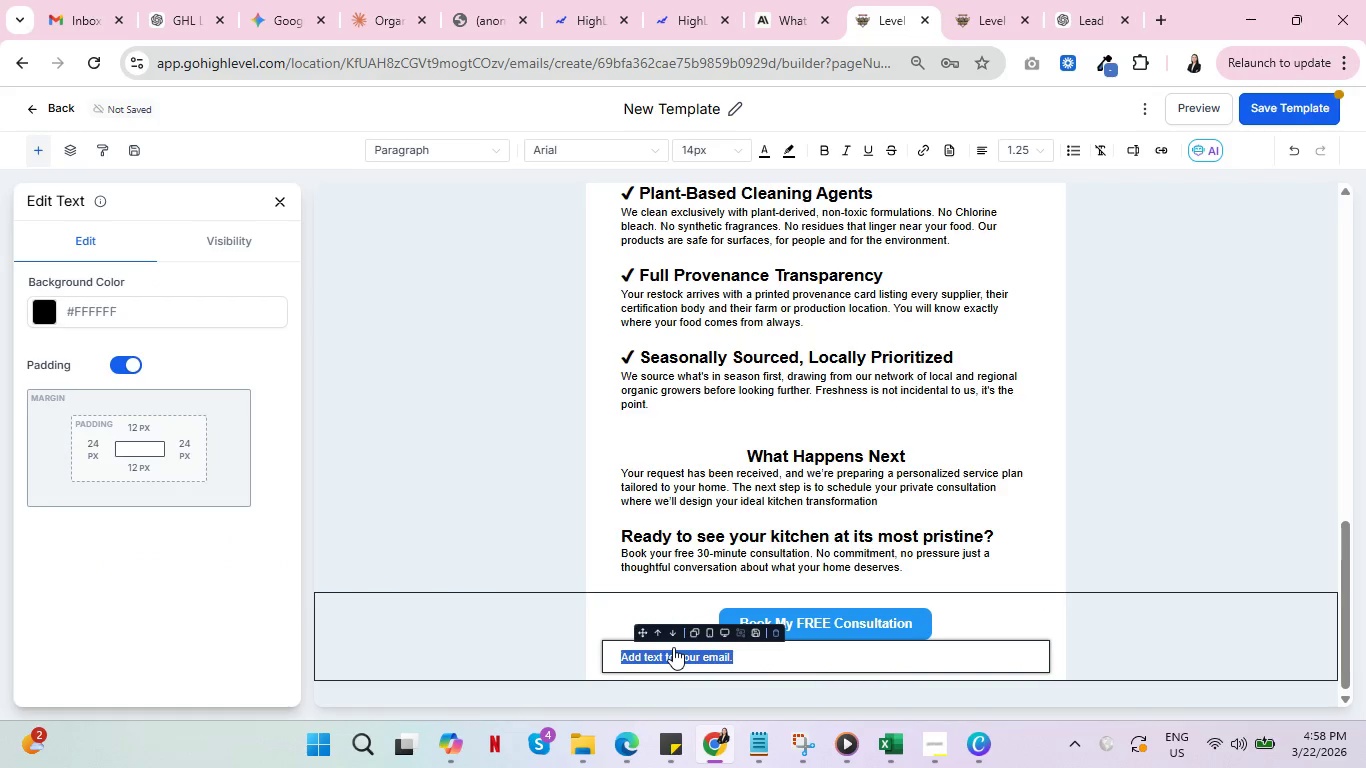 
type(Free)
 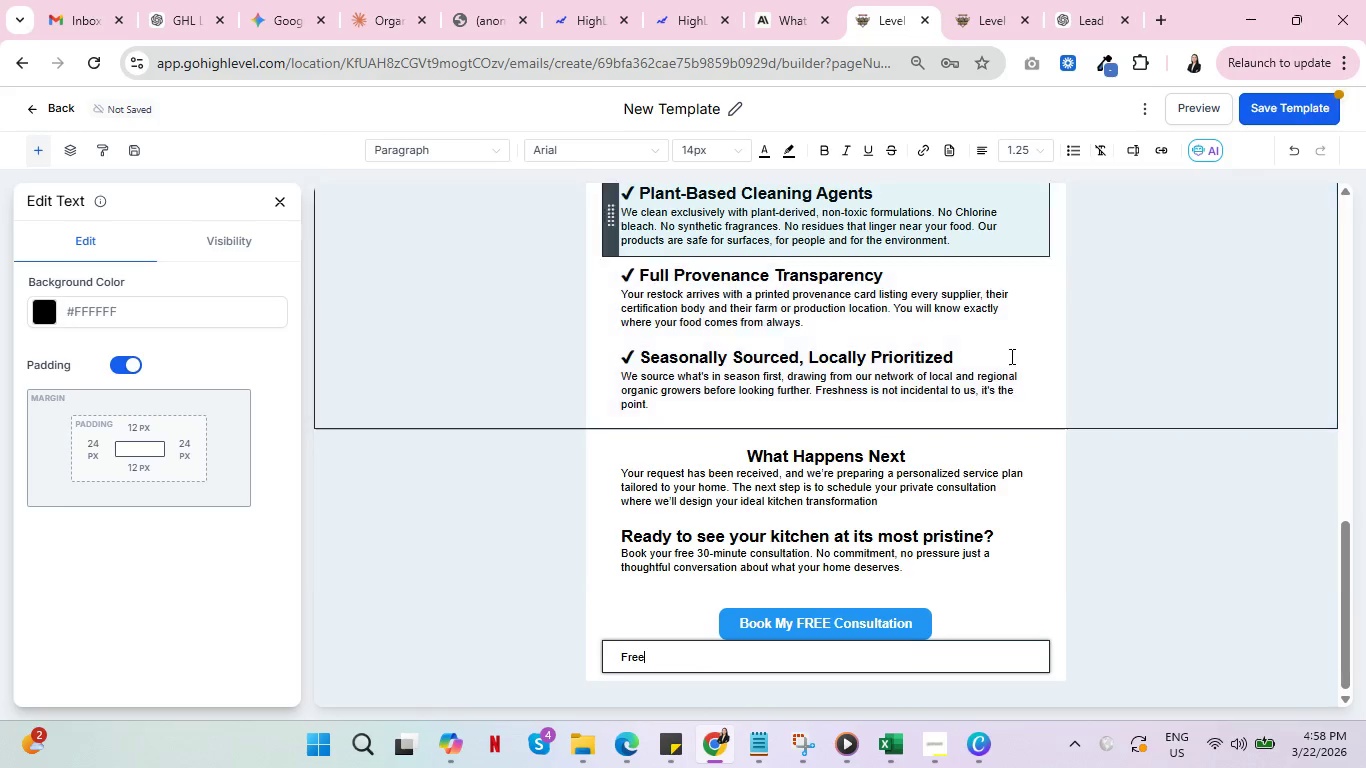 
wait(11.47)
 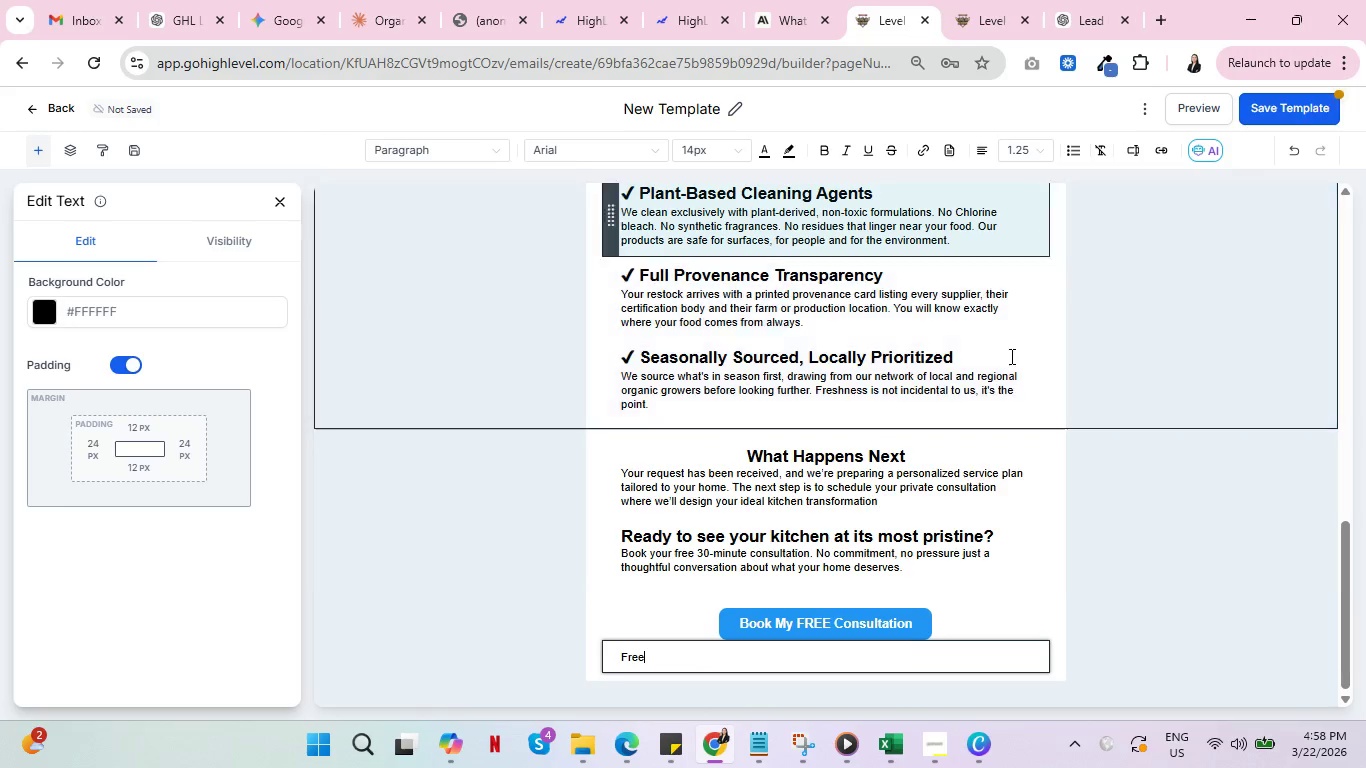 
left_click([604, 69])
 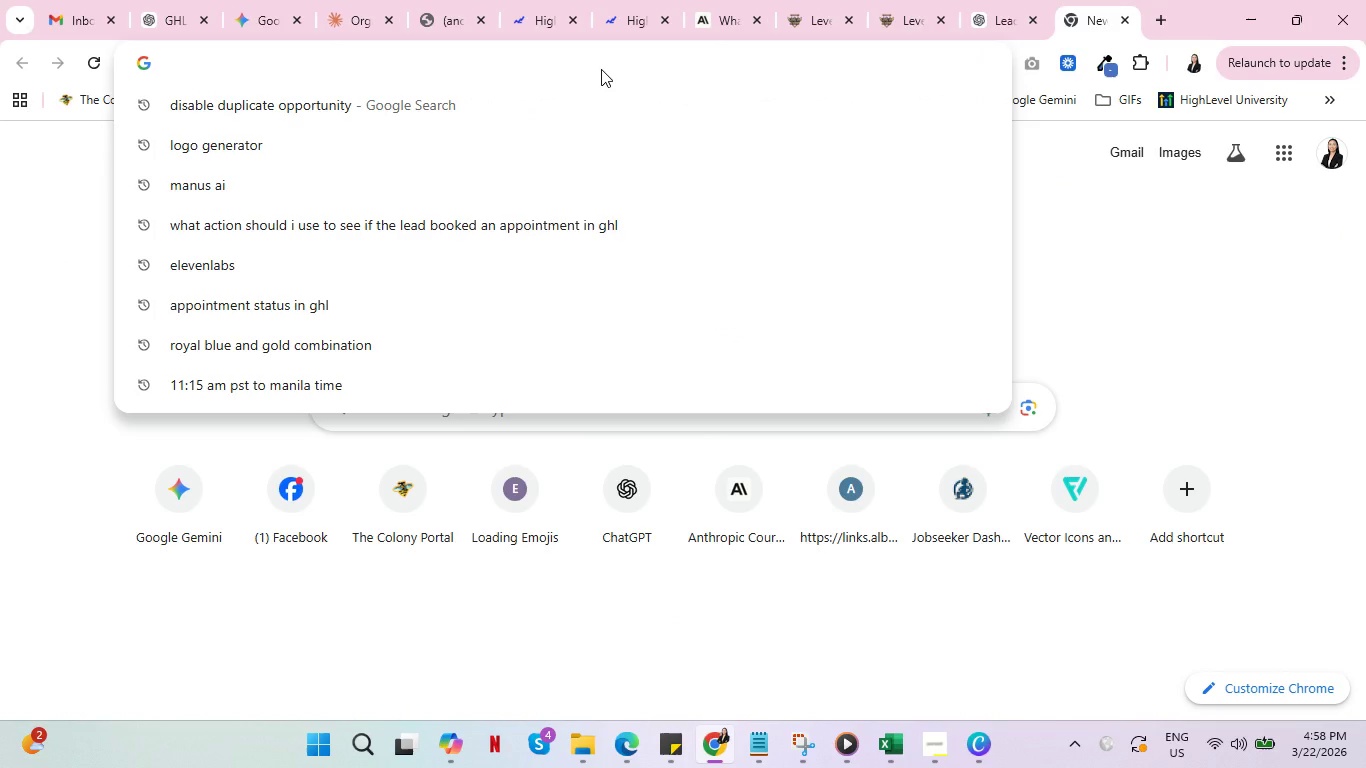 
type(point)
key(Backspace)
key(Backspace)
key(Backspace)
key(Backspace)
key(Backspace)
 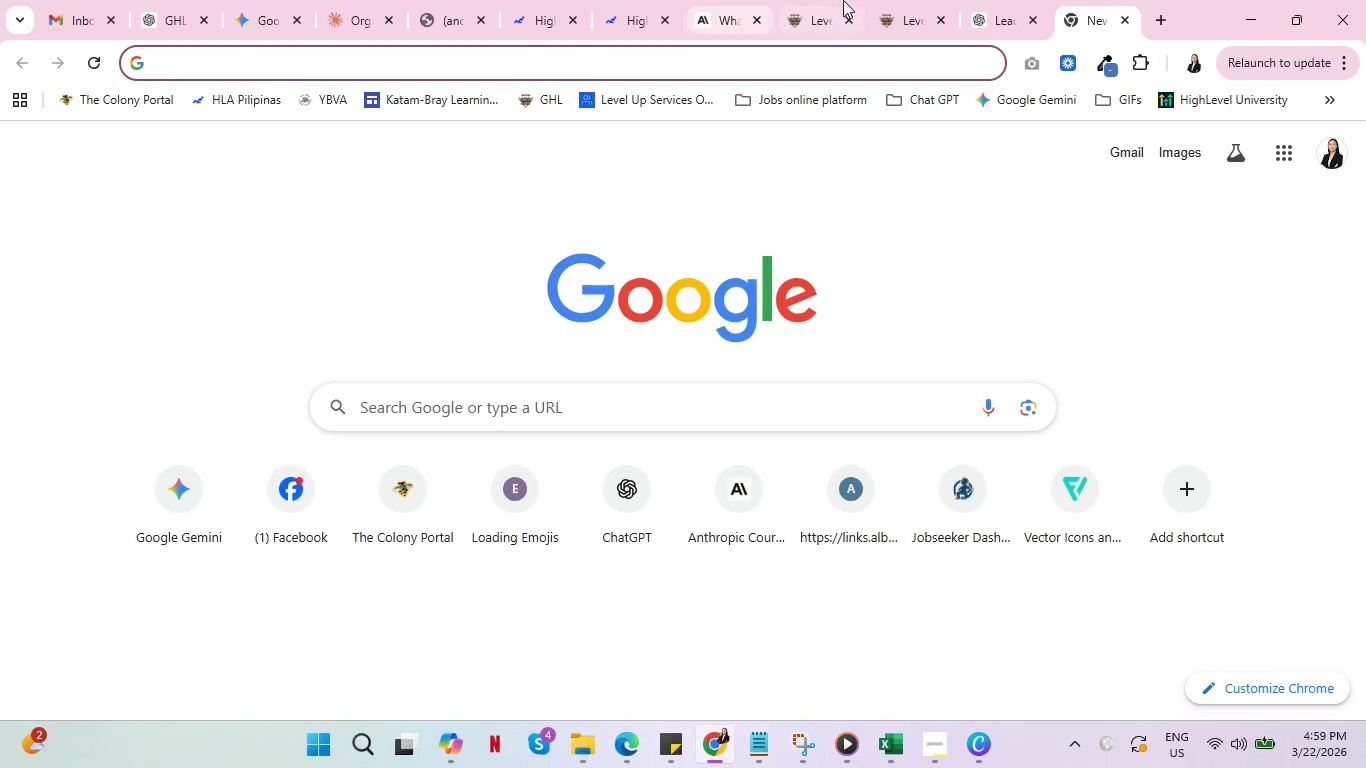 
left_click([833, 0])
 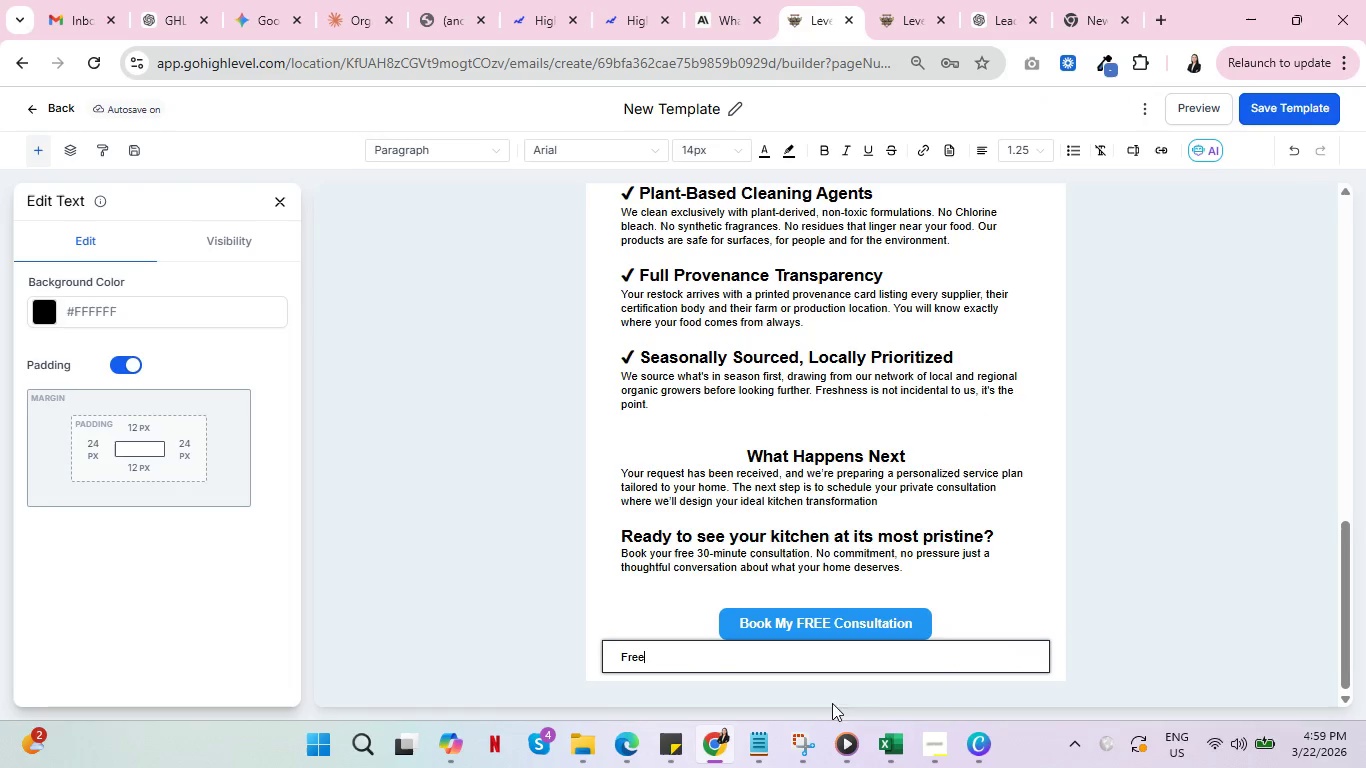 
left_click([894, 741])
 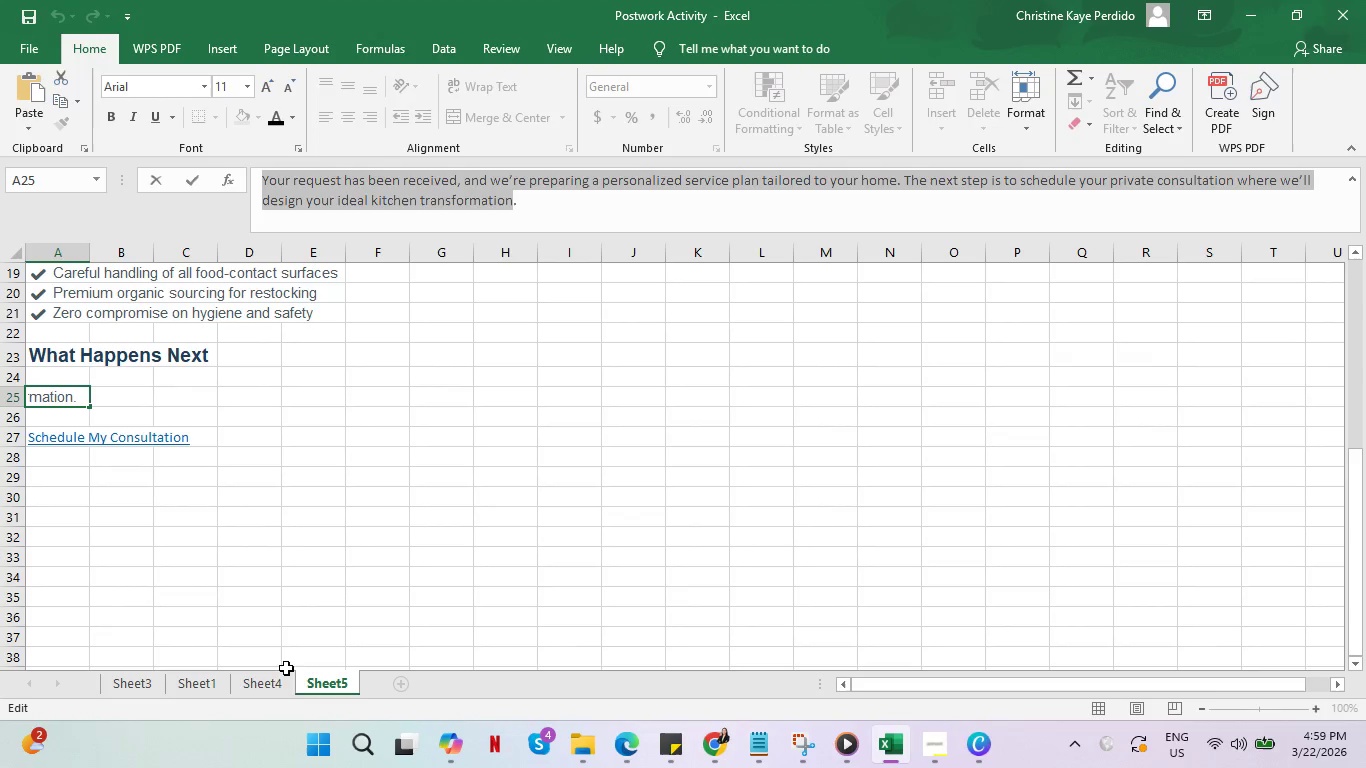 
left_click([279, 681])
 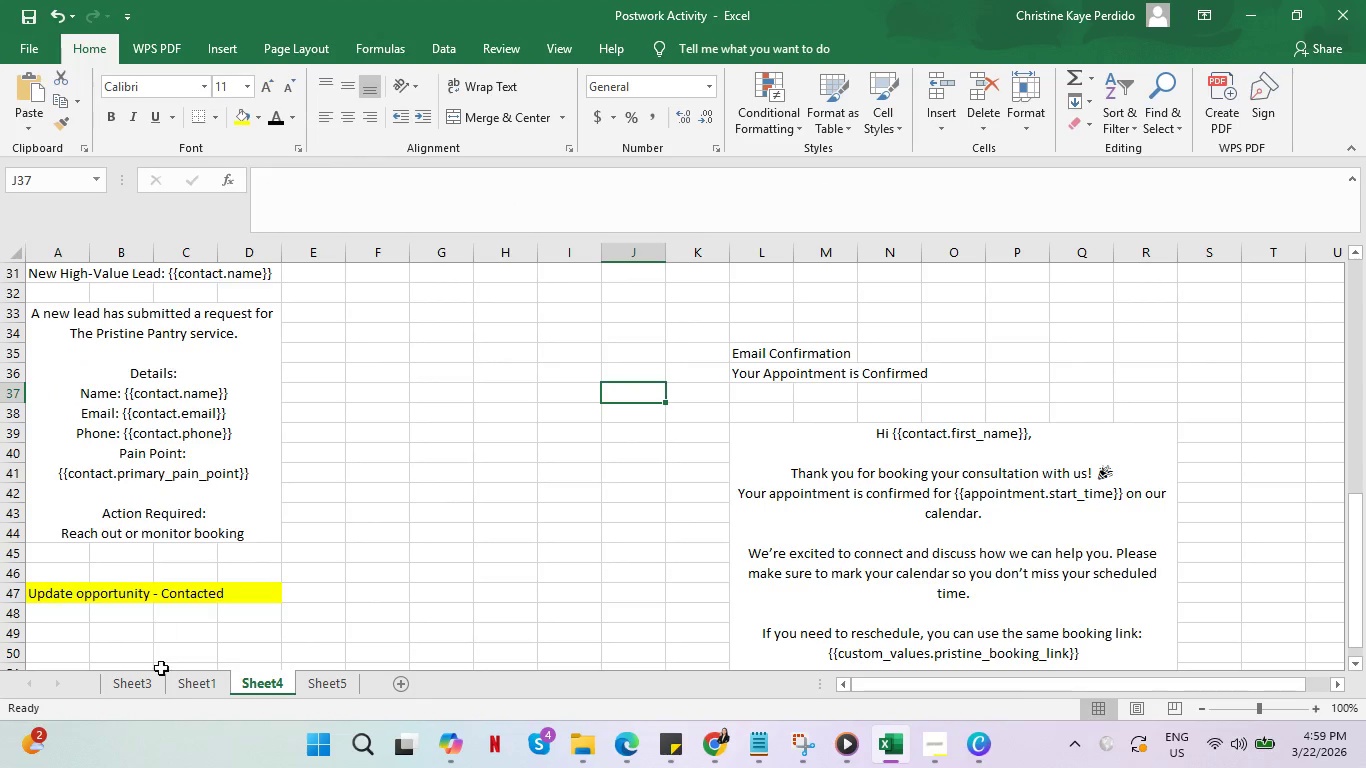 
left_click([186, 696])
 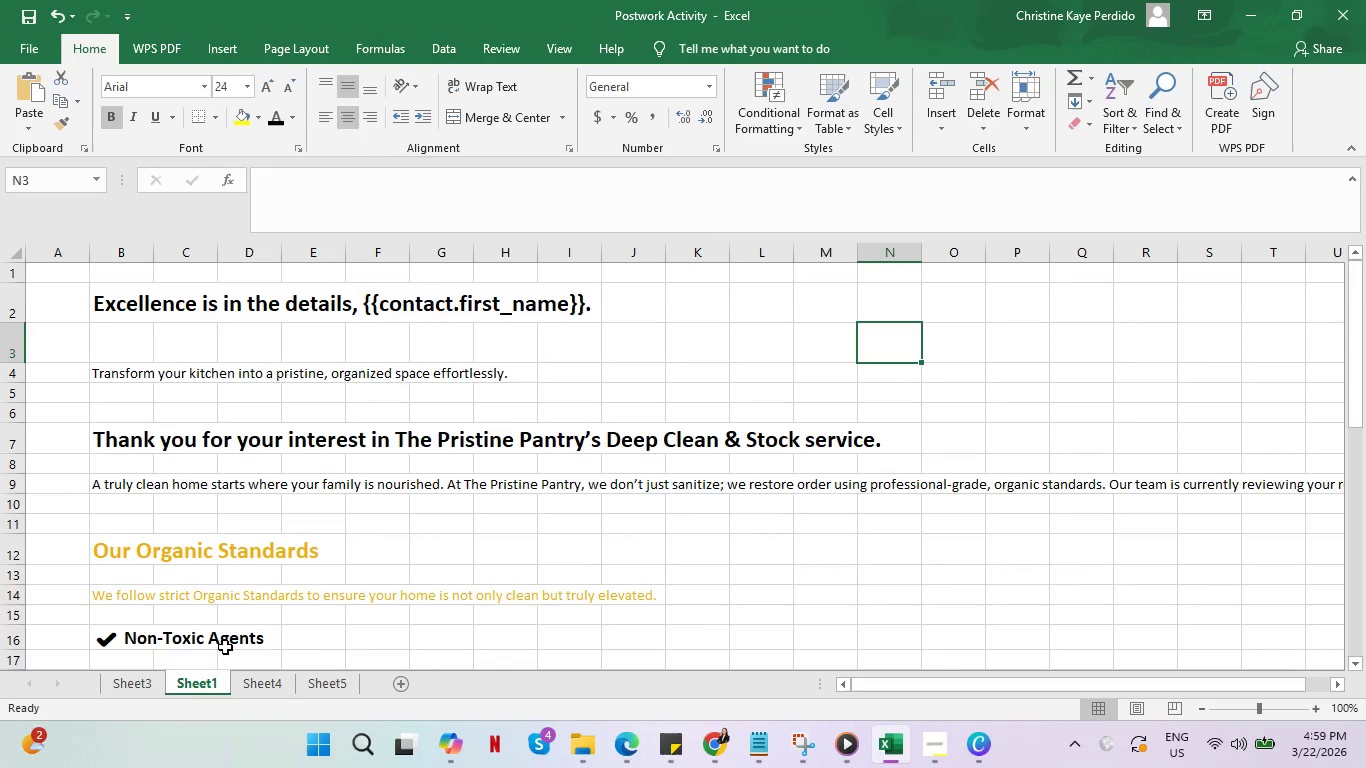 
scroll: coordinate [500, 566], scroll_direction: down, amount: 12.0
 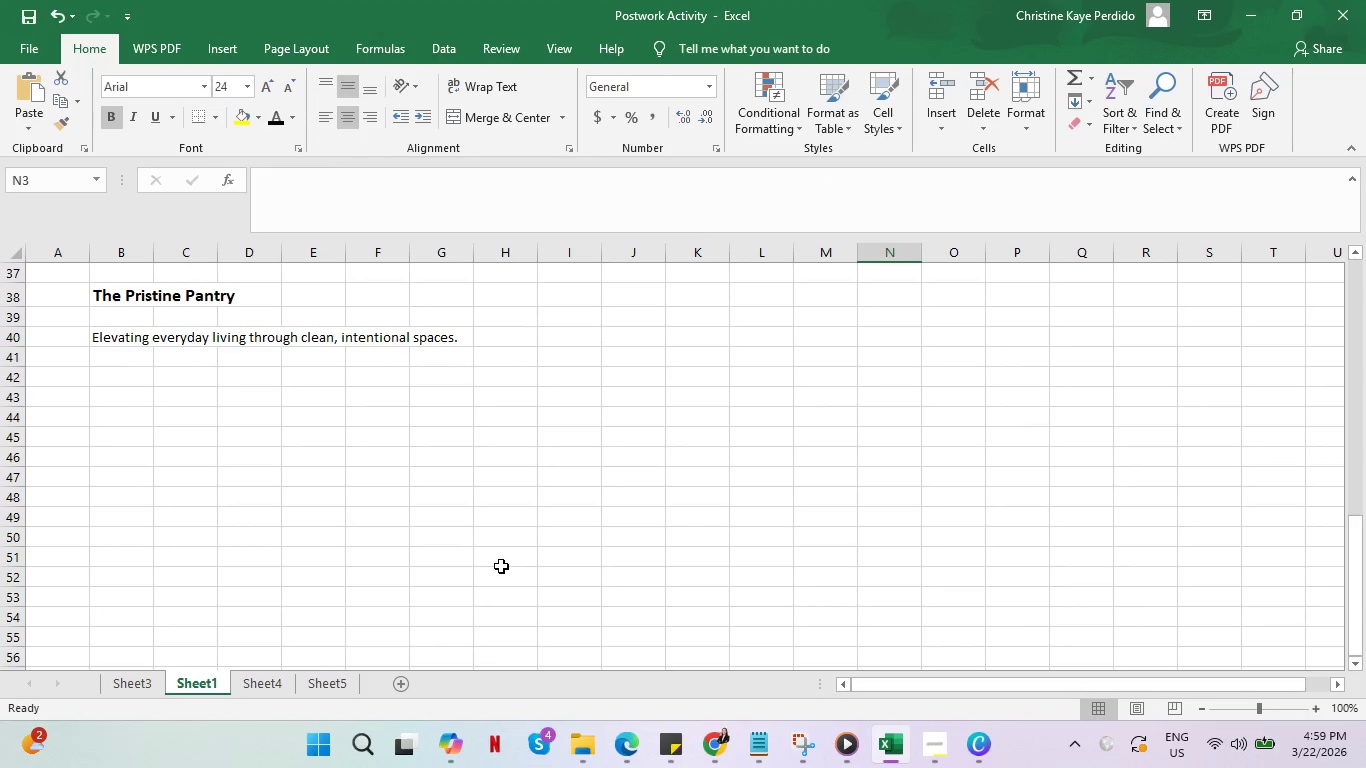 
scroll: coordinate [501, 564], scroll_direction: up, amount: 3.0
 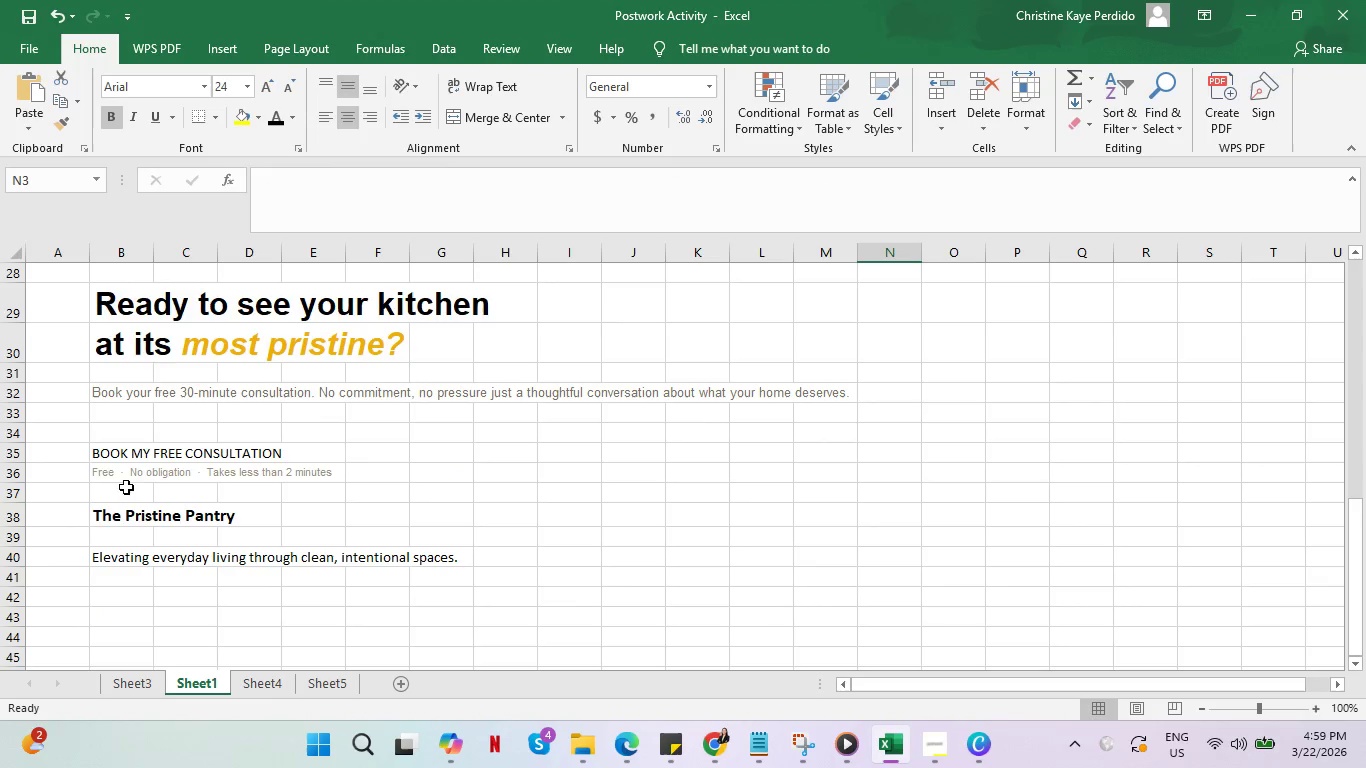 
left_click([107, 474])
 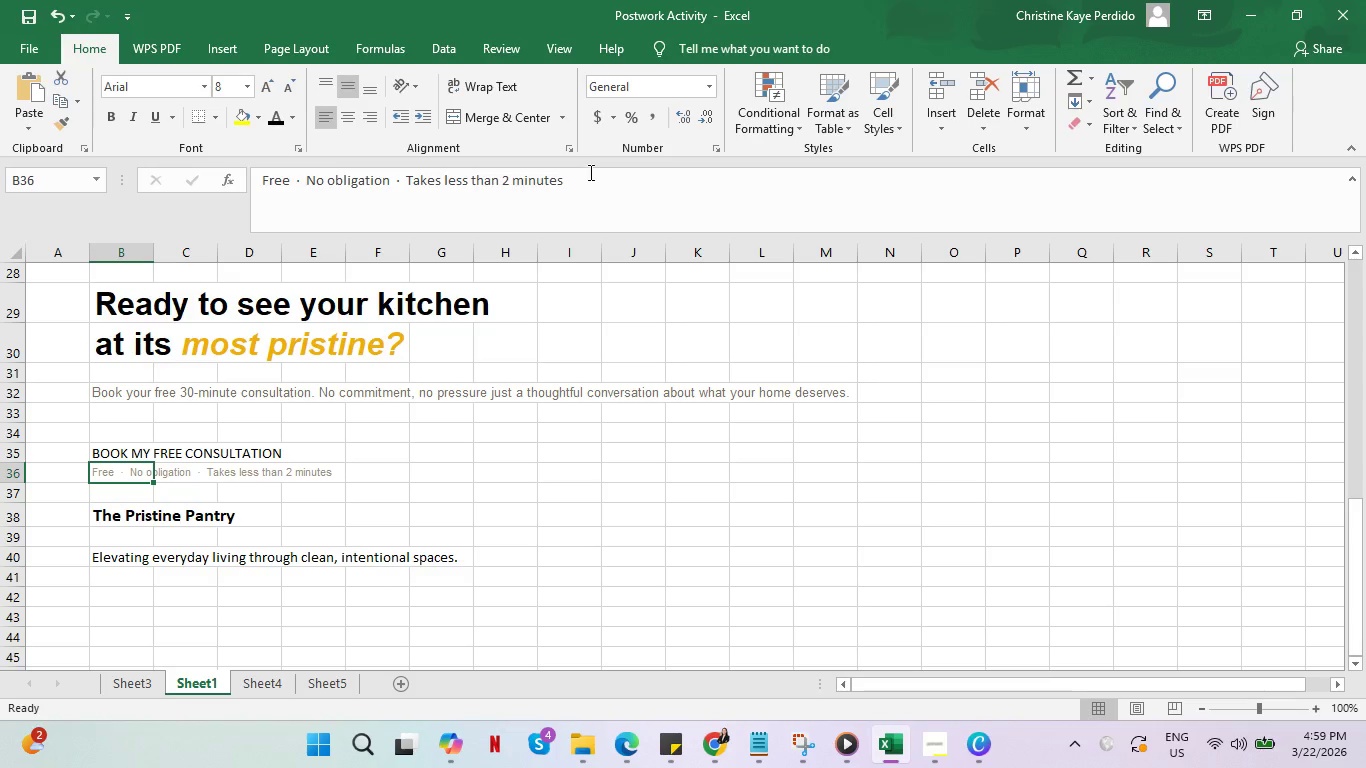 
left_click_drag(start_coordinate=[589, 172], to_coordinate=[241, 177])
 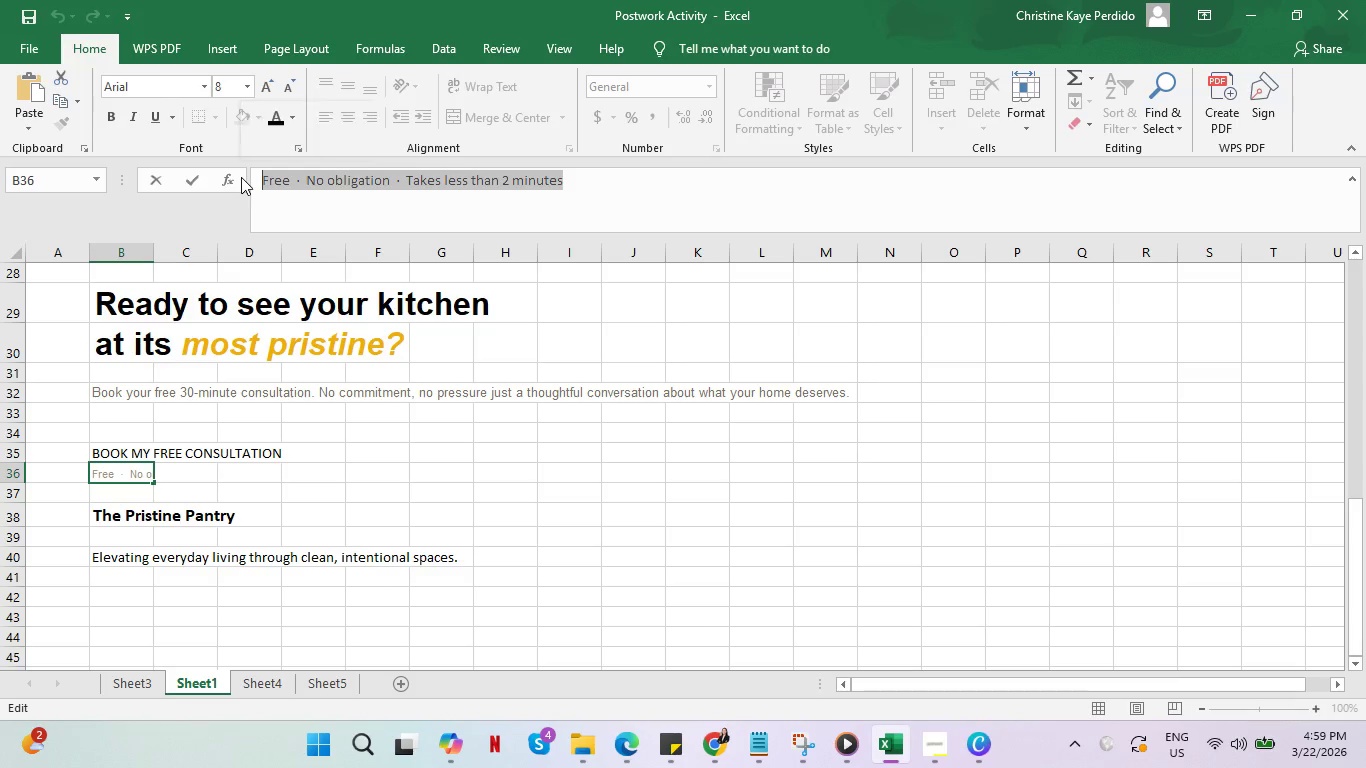 
key(Control+C)
 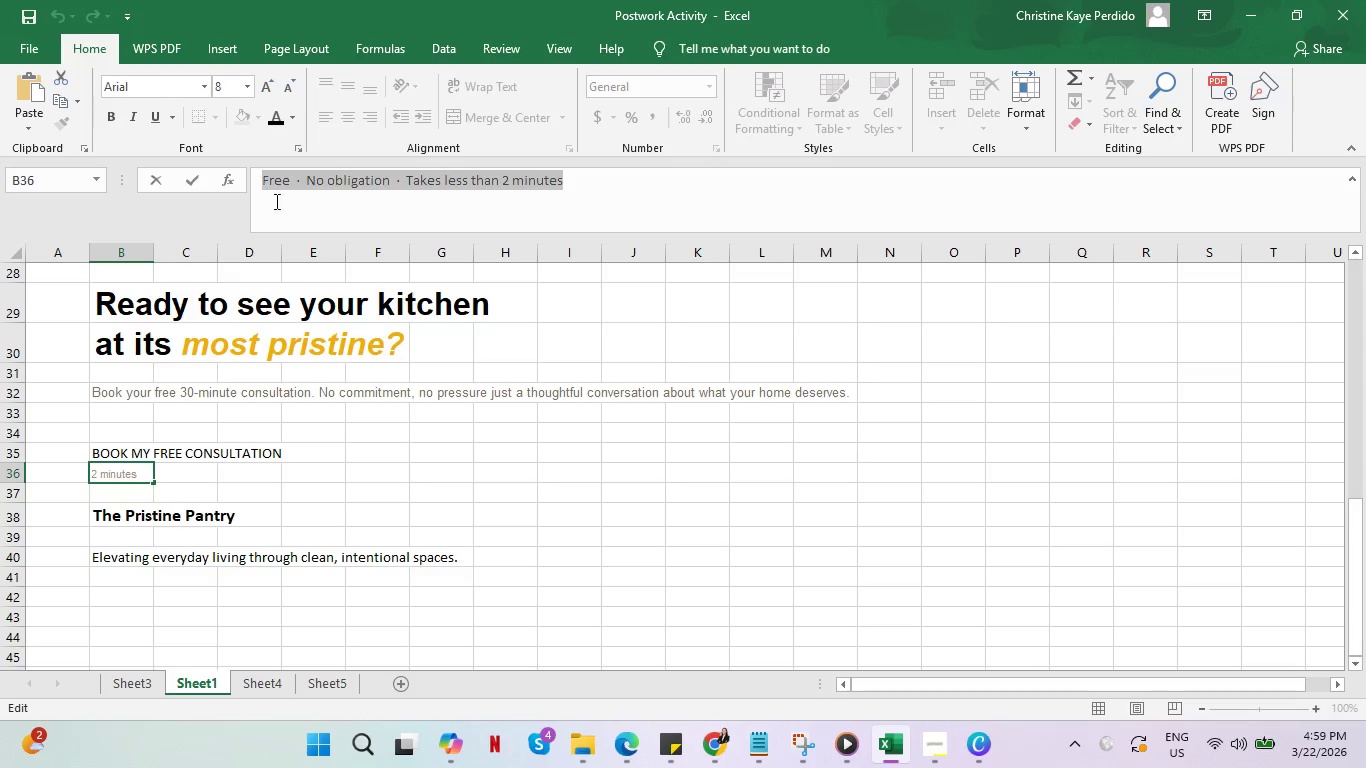 
key(Control+C)
 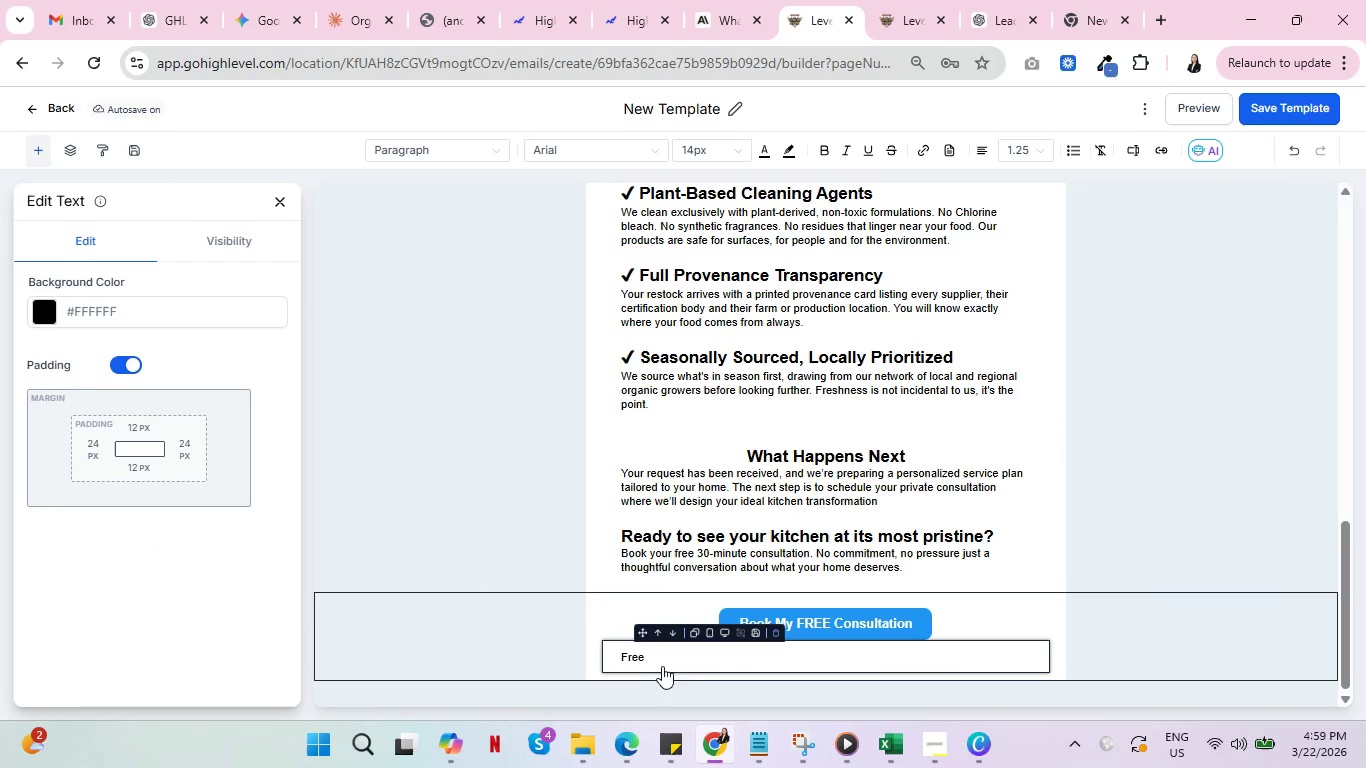 
left_click_drag(start_coordinate=[656, 660], to_coordinate=[607, 660])
 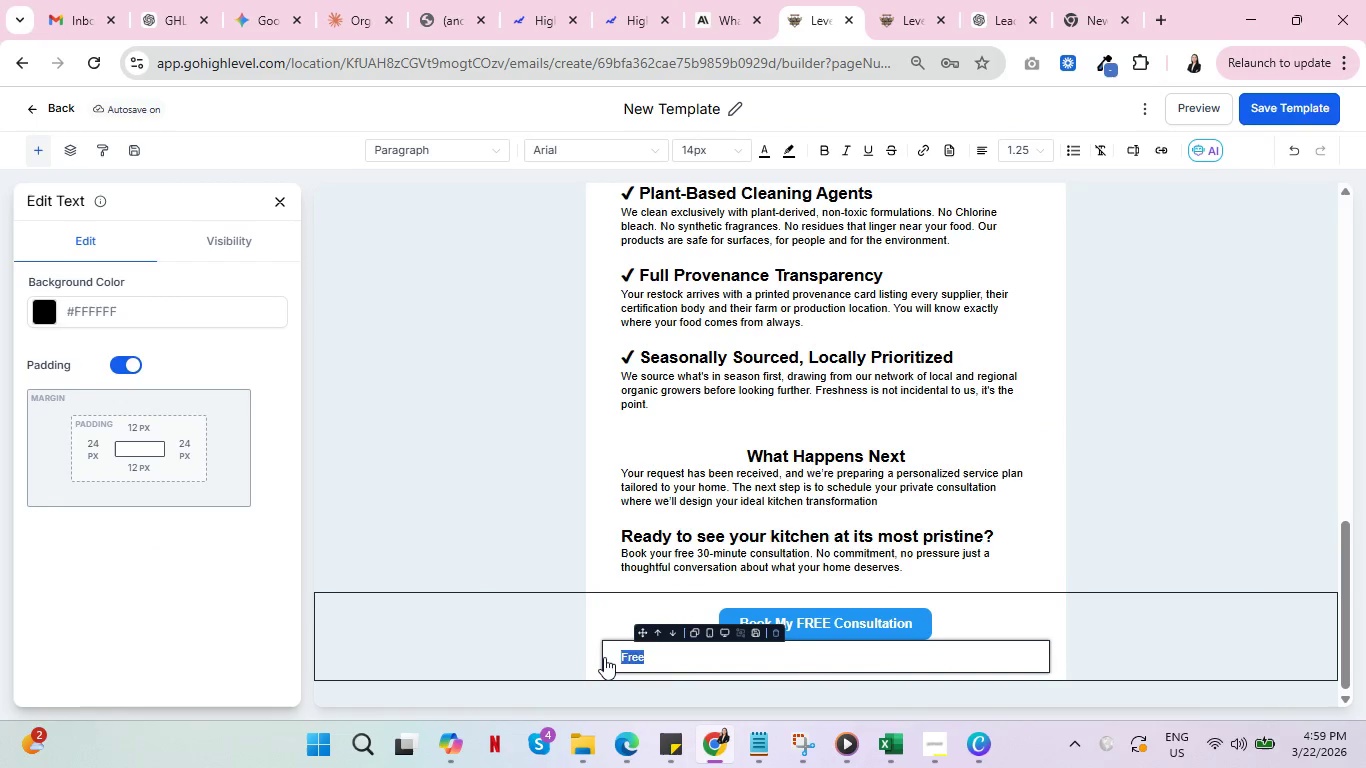 
key(Control+V)
 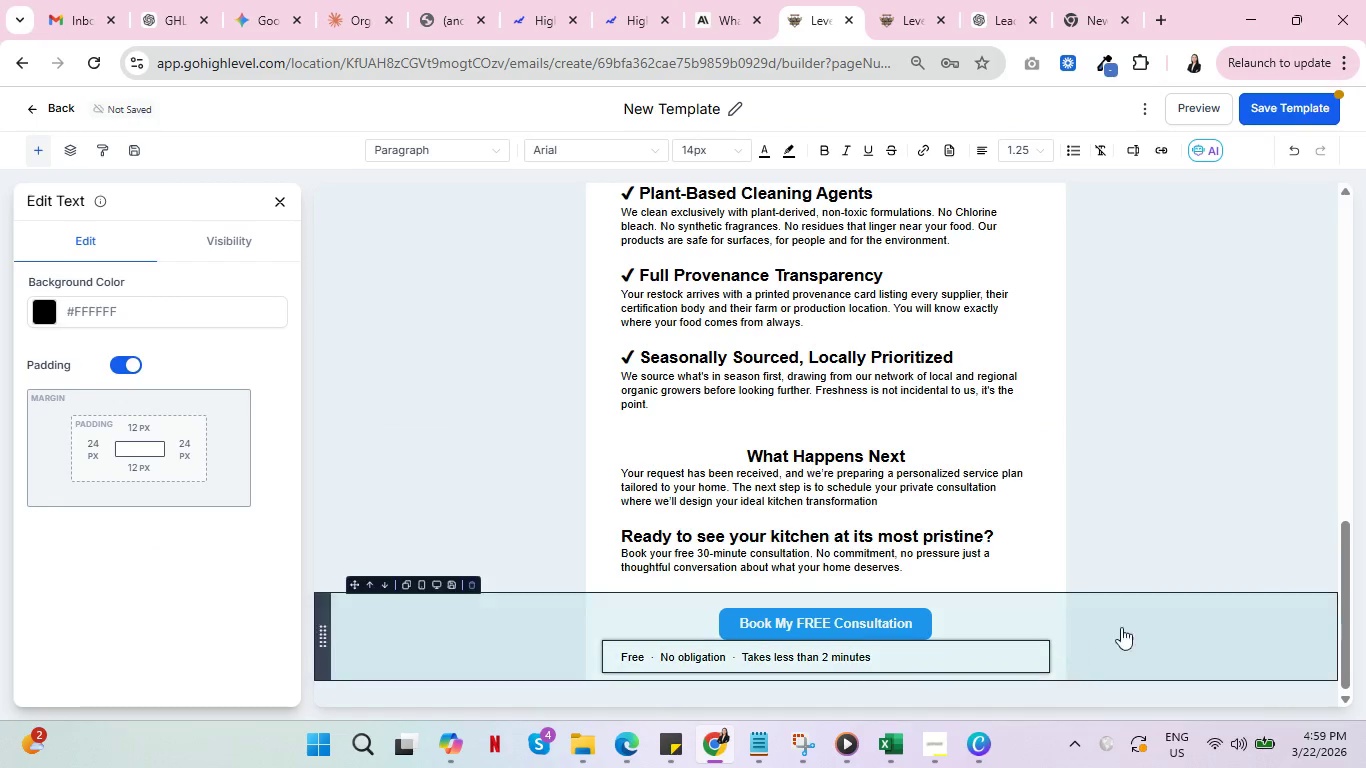 
left_click([1176, 622])
 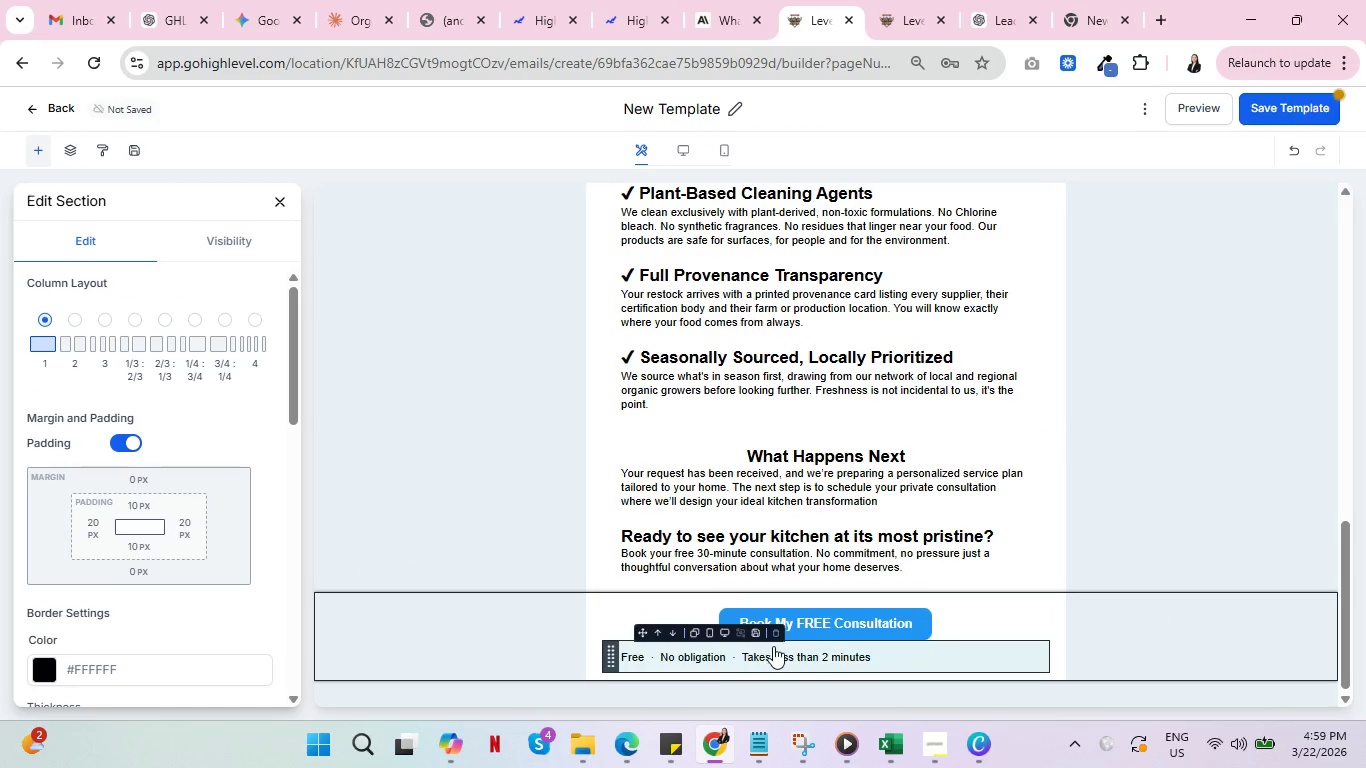 
left_click([770, 651])
 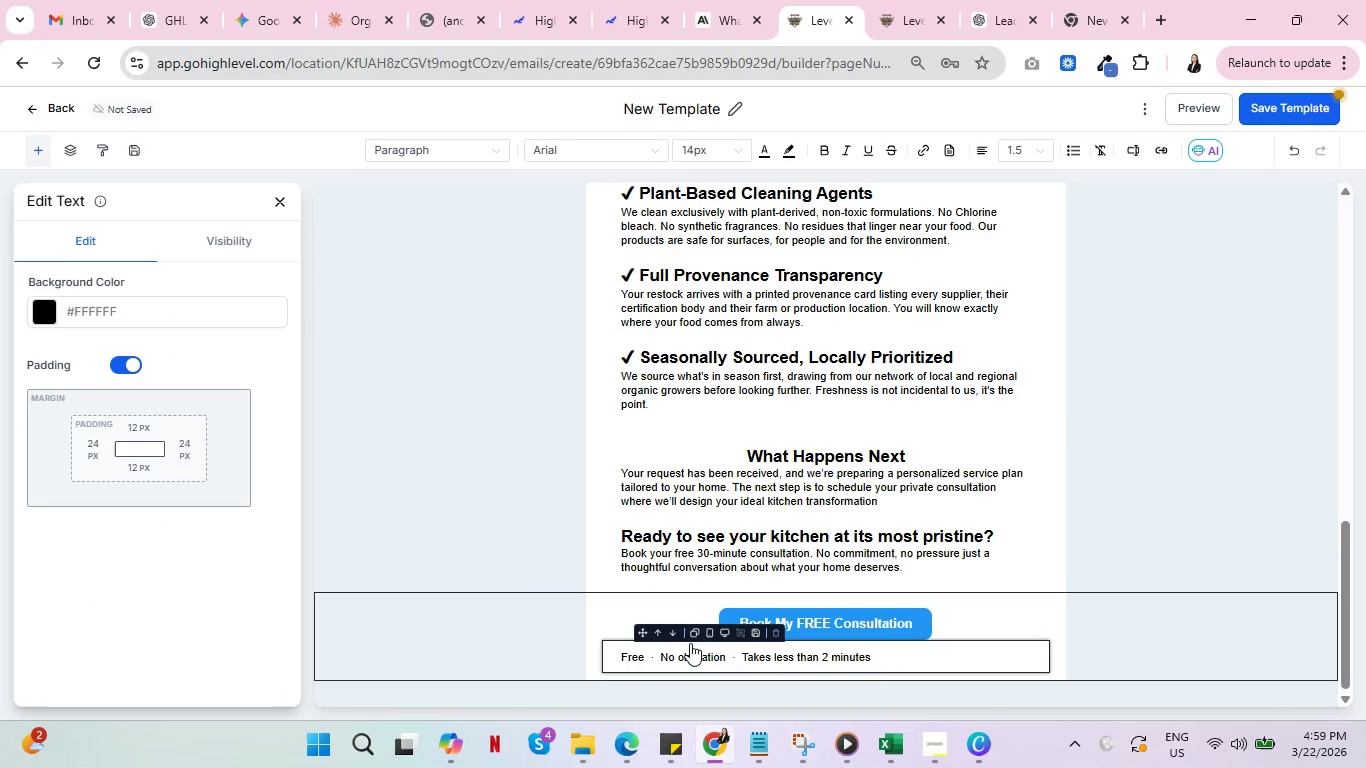 
key(Control+A)
 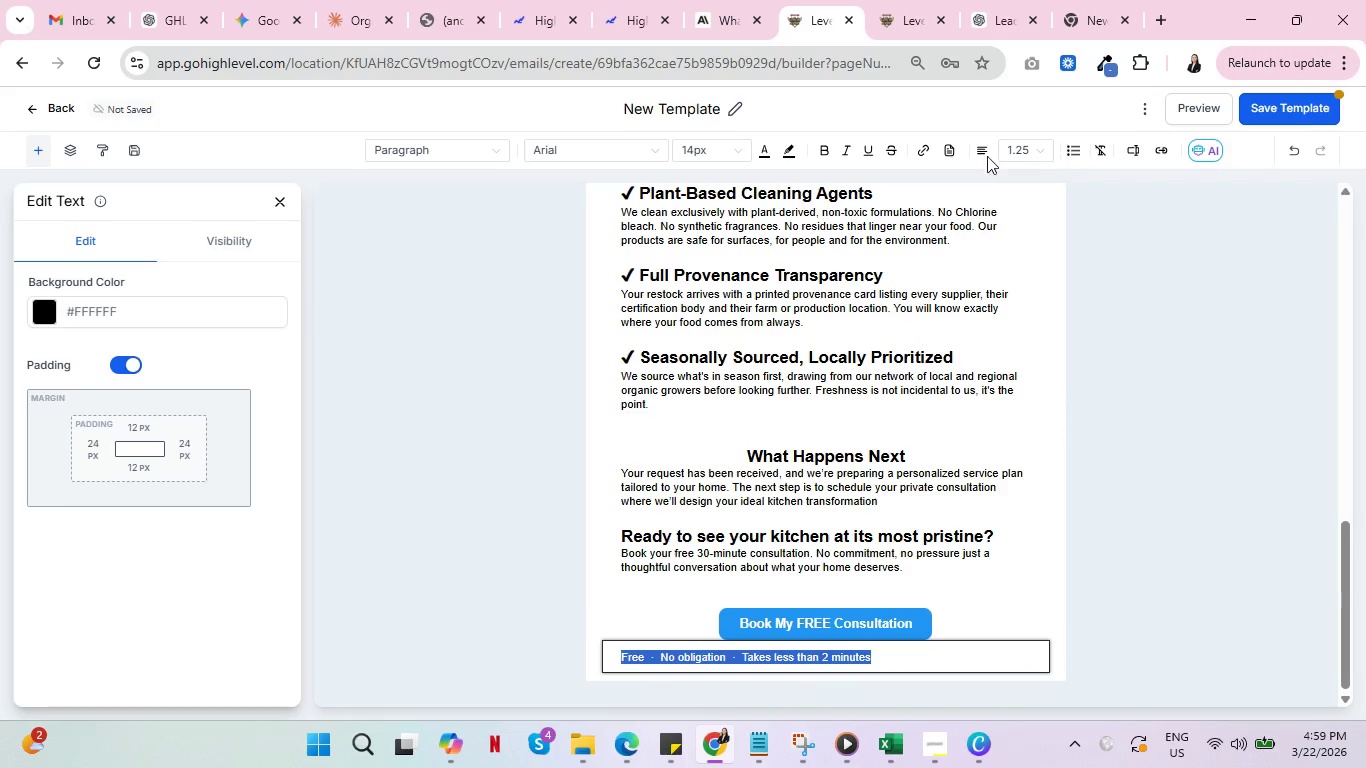 
left_click([981, 150])
 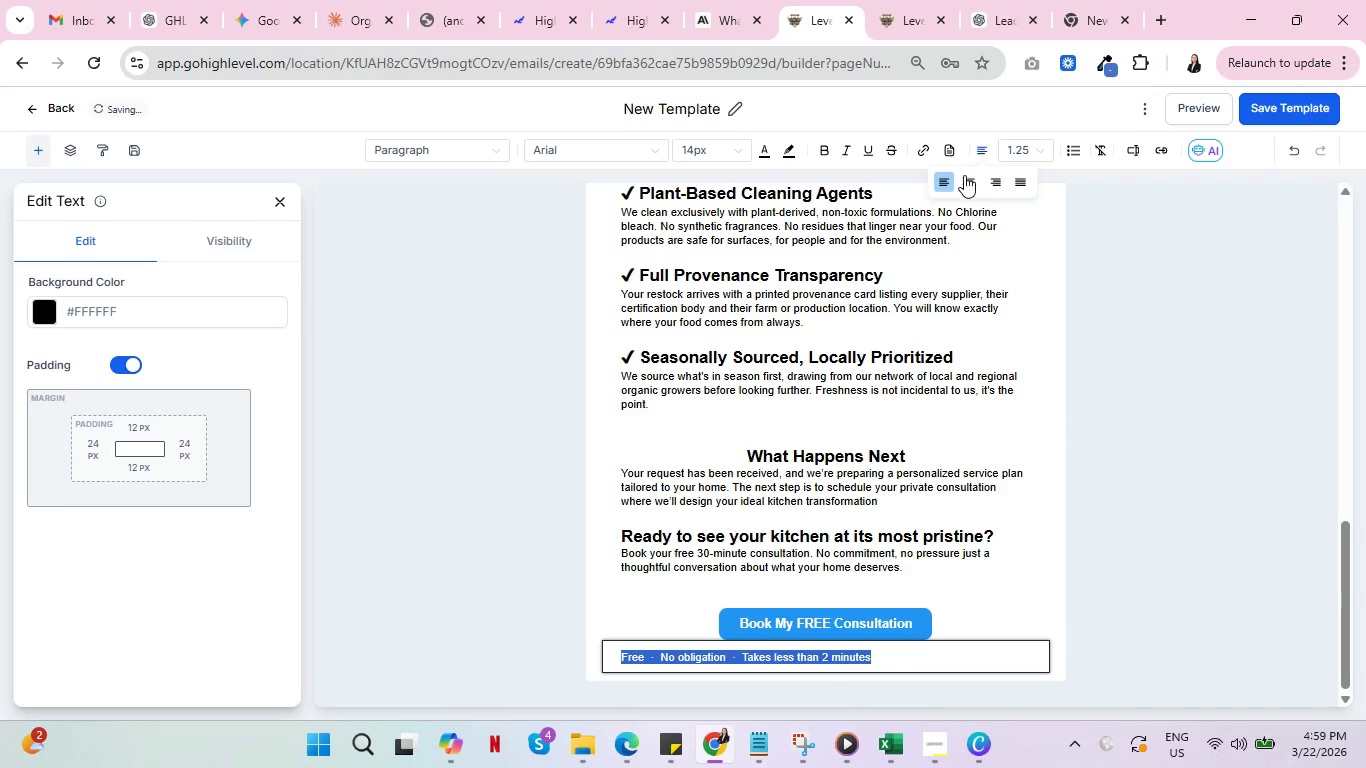 
left_click([964, 176])
 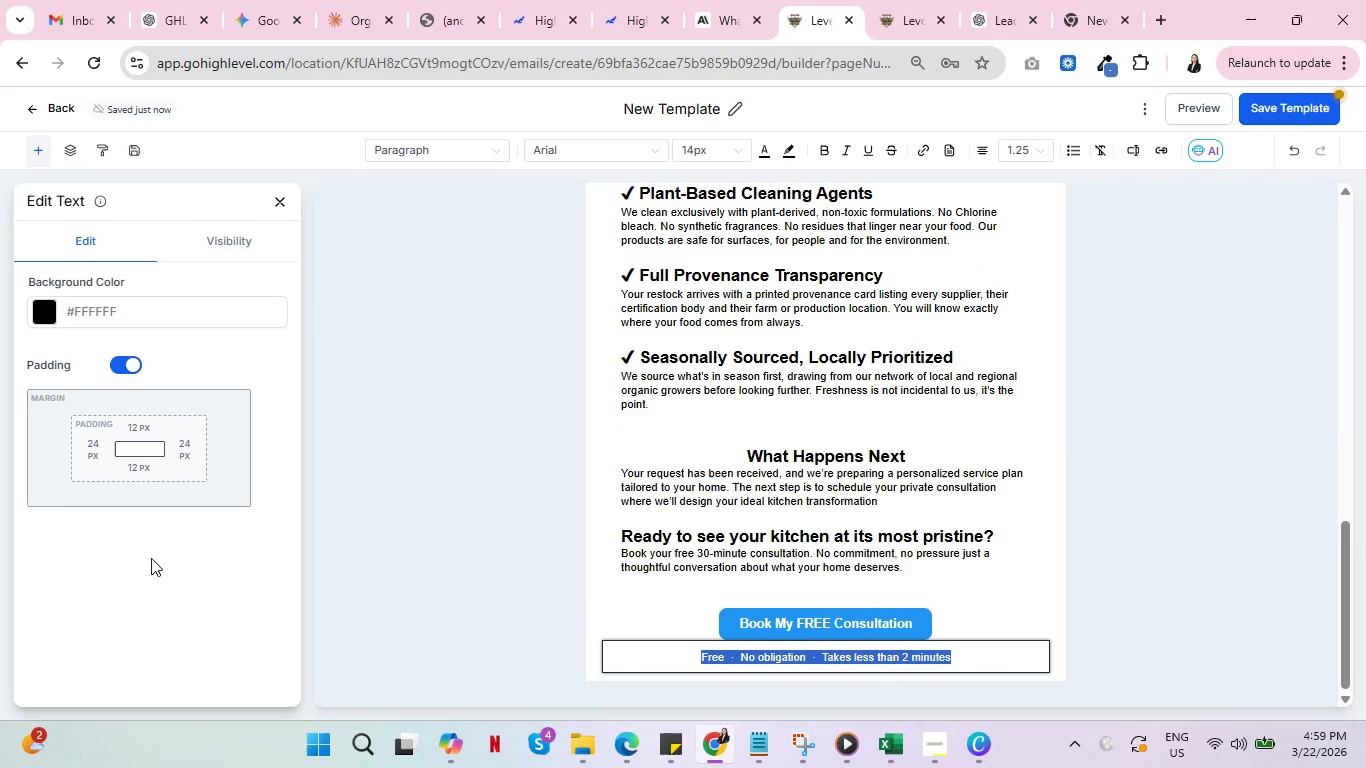 
left_click([134, 428])
 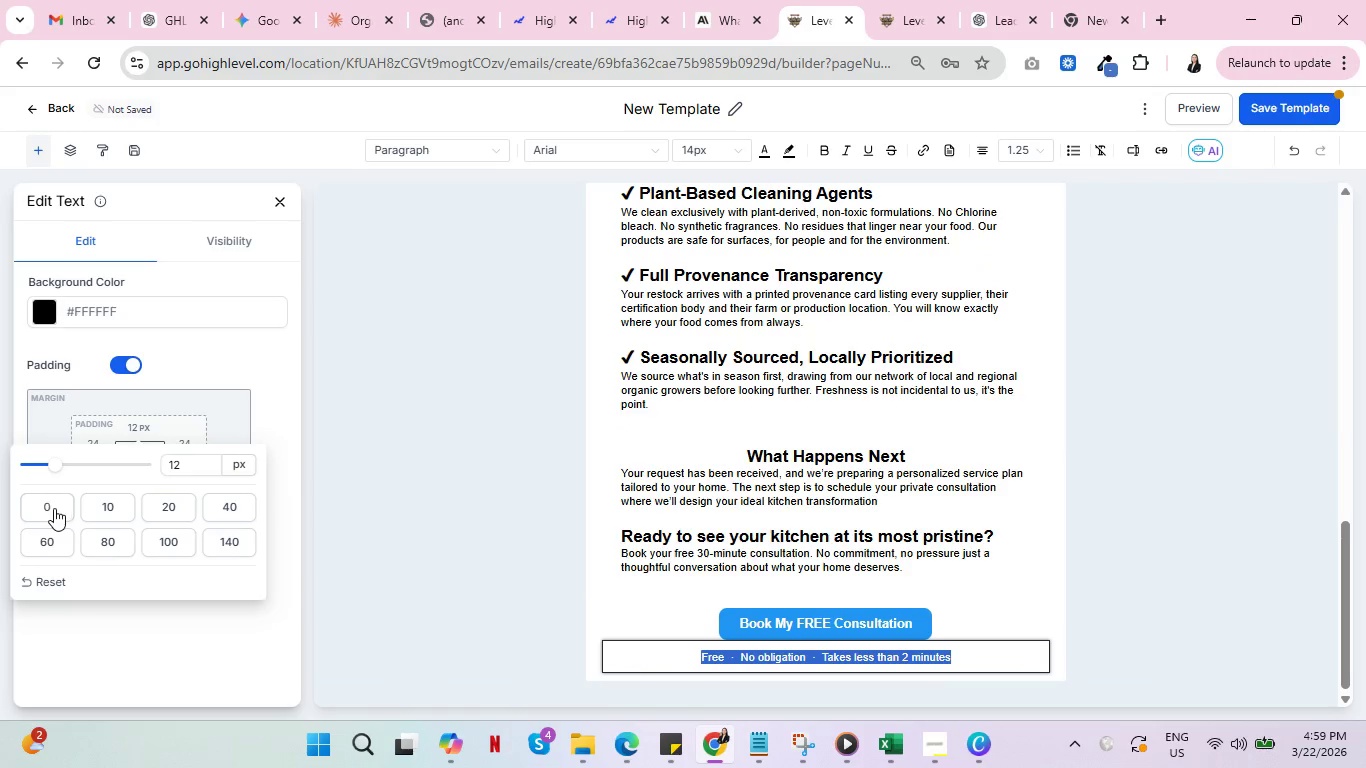 
left_click([54, 508])
 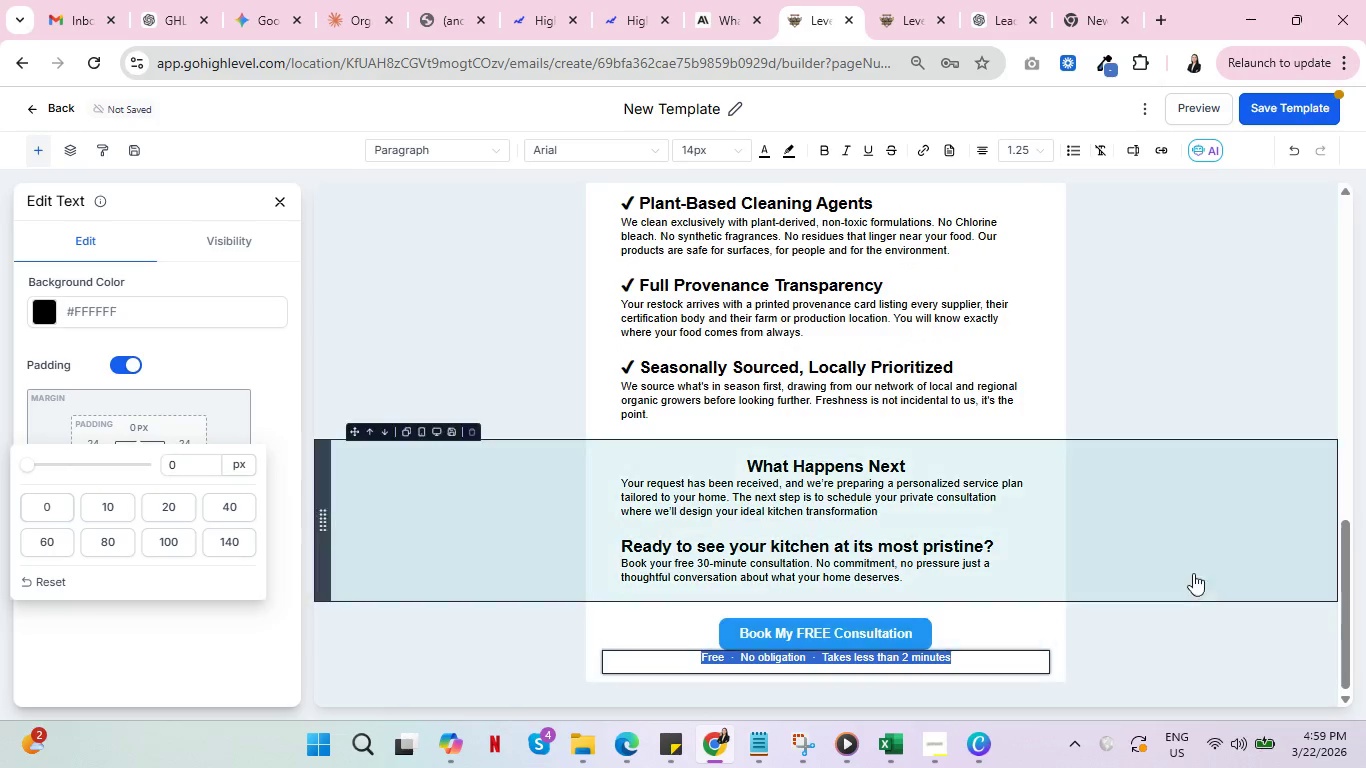 
left_click([1201, 572])
 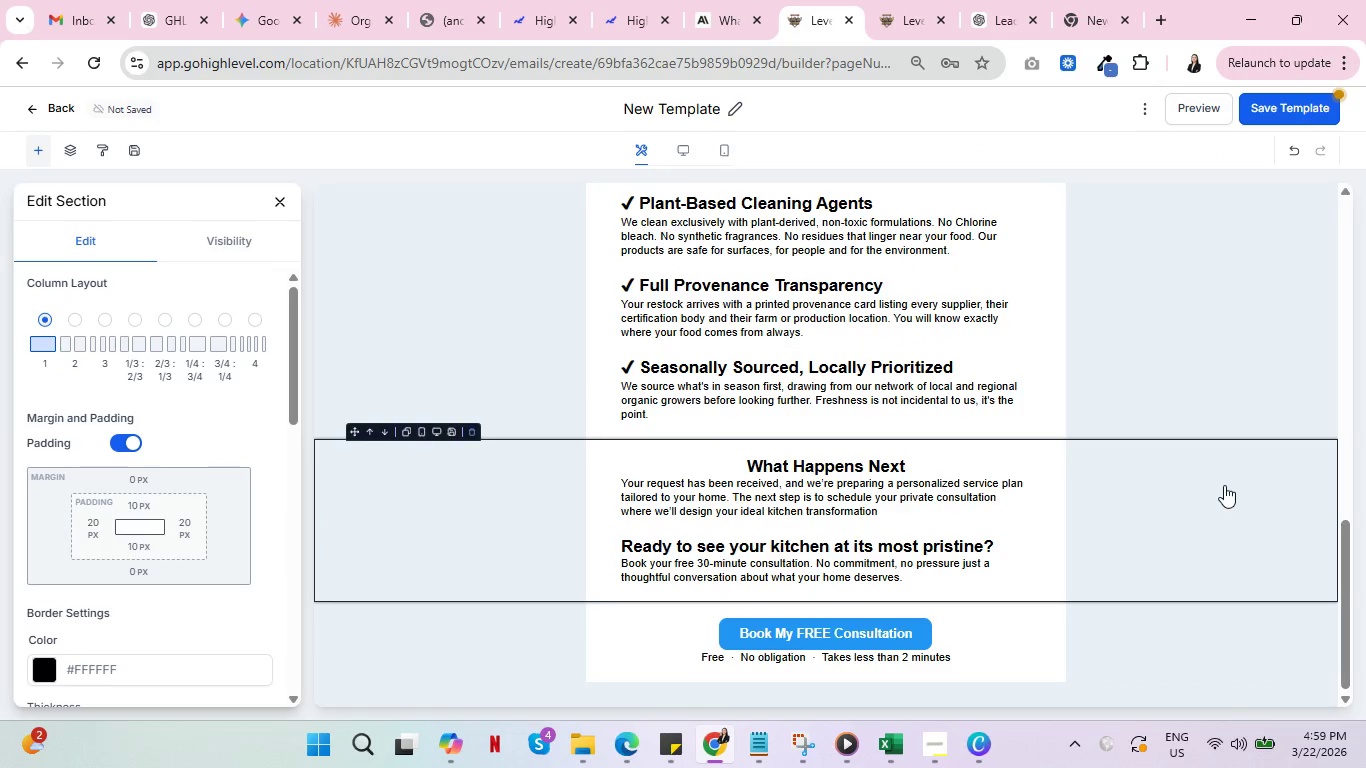 
scroll: coordinate [1205, 515], scroll_direction: down, amount: 4.0
 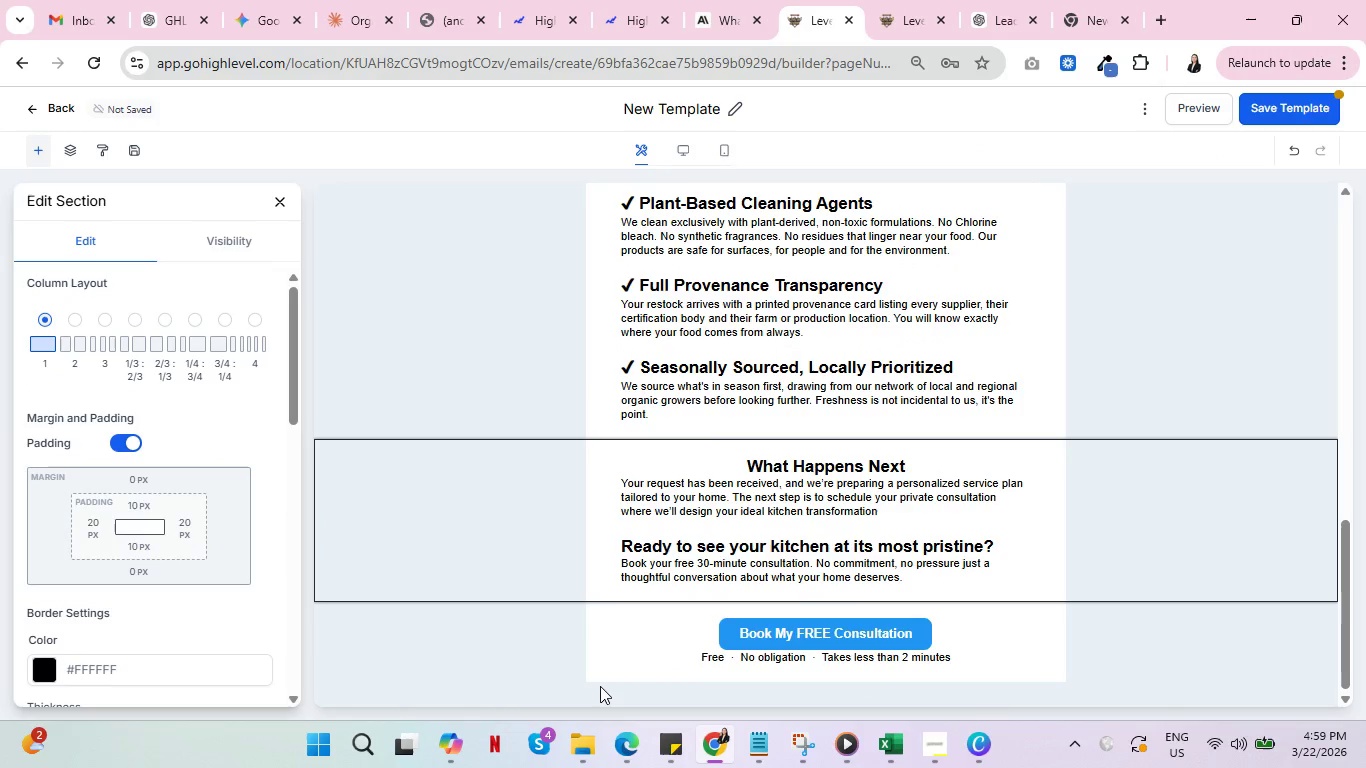 
left_click([617, 681])
 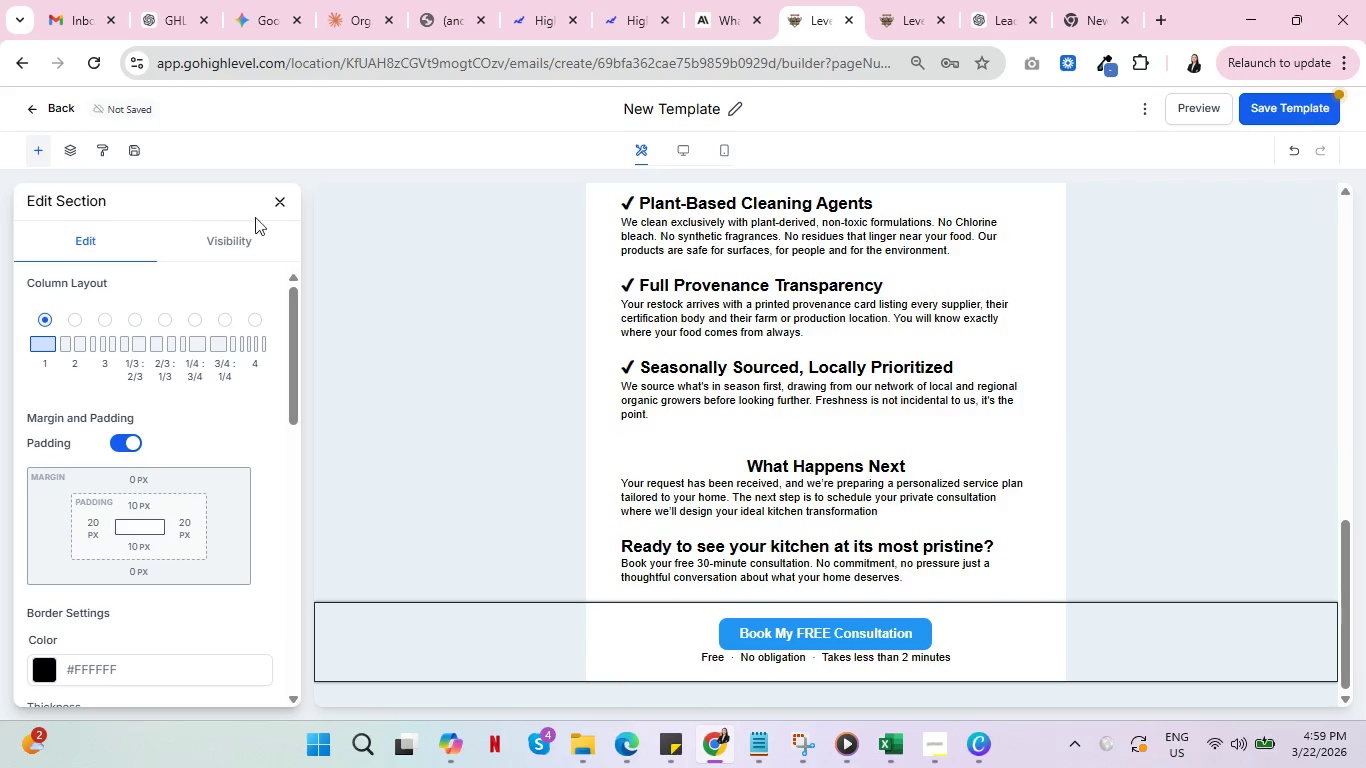 
left_click([280, 208])
 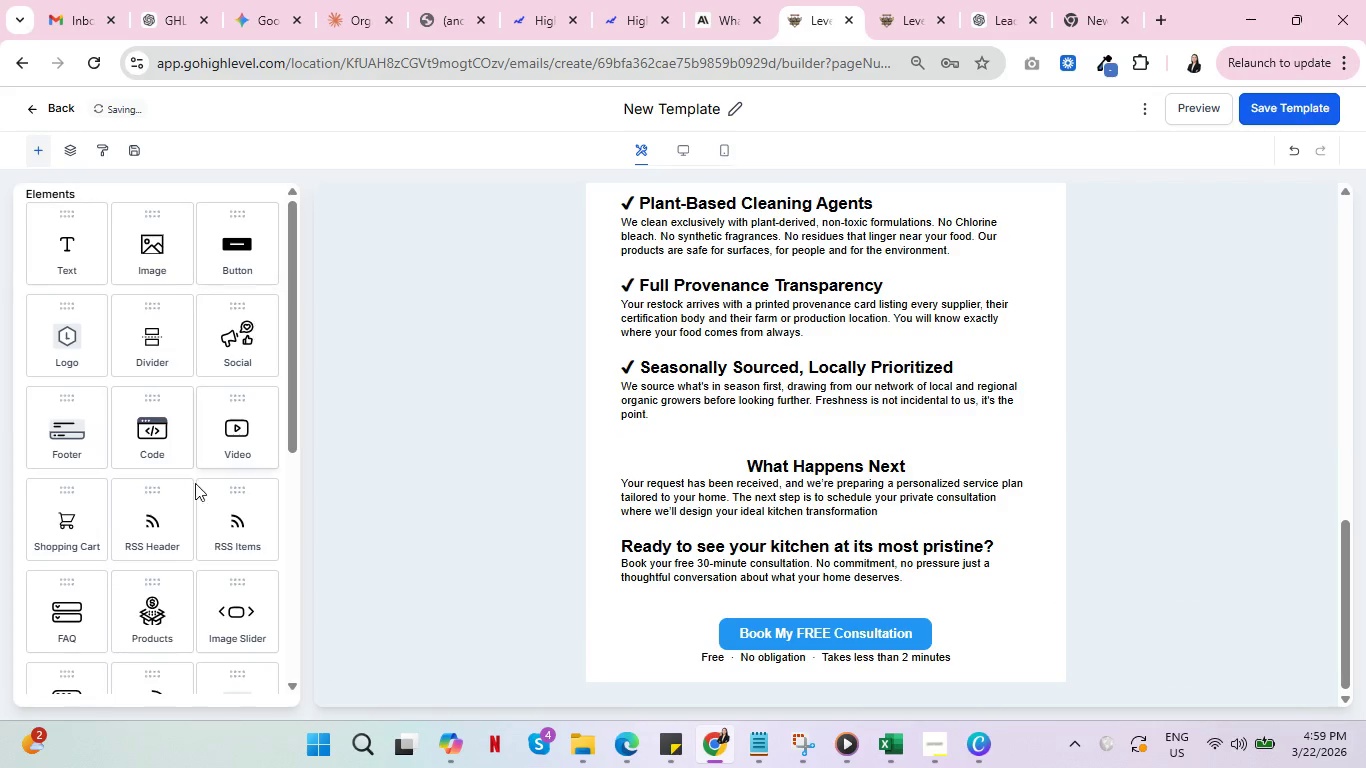 
scroll: coordinate [200, 549], scroll_direction: down, amount: 6.0
 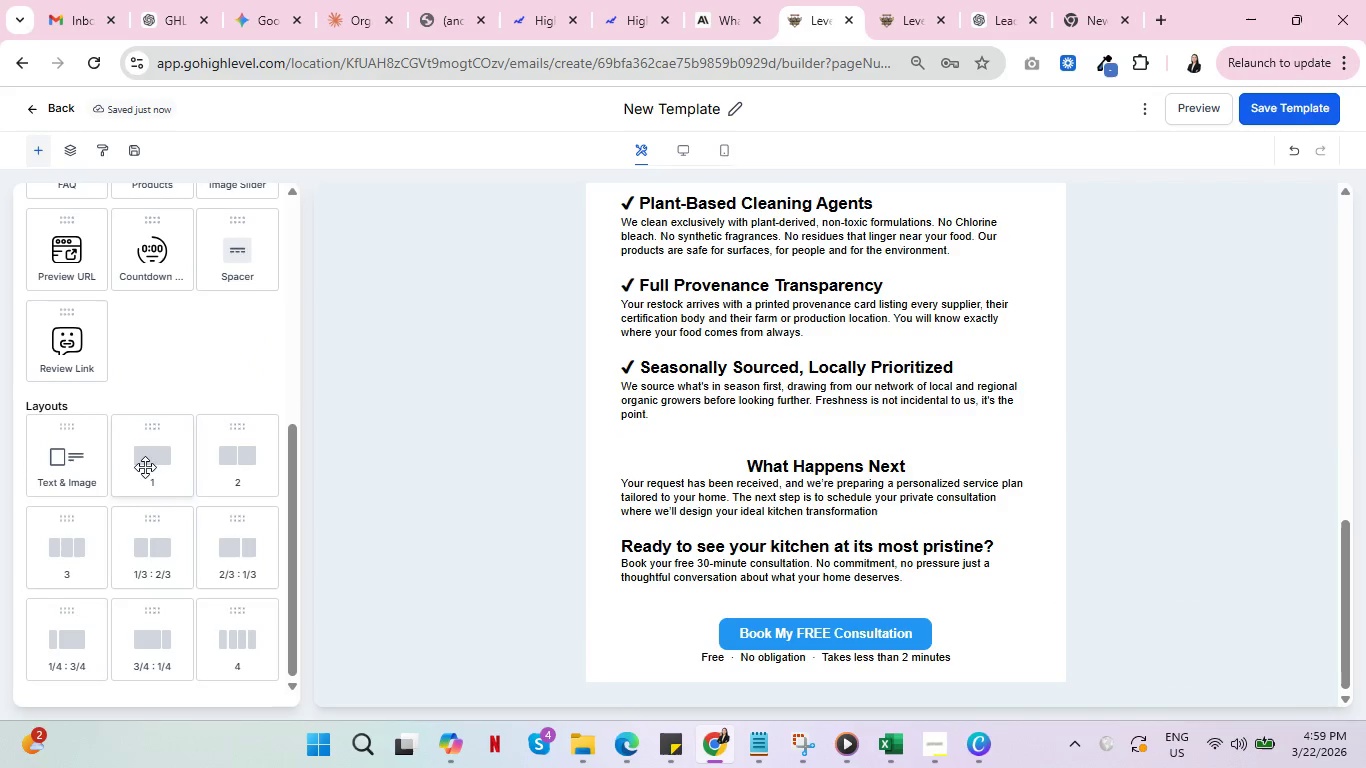 
left_click_drag(start_coordinate=[145, 464], to_coordinate=[593, 687])
 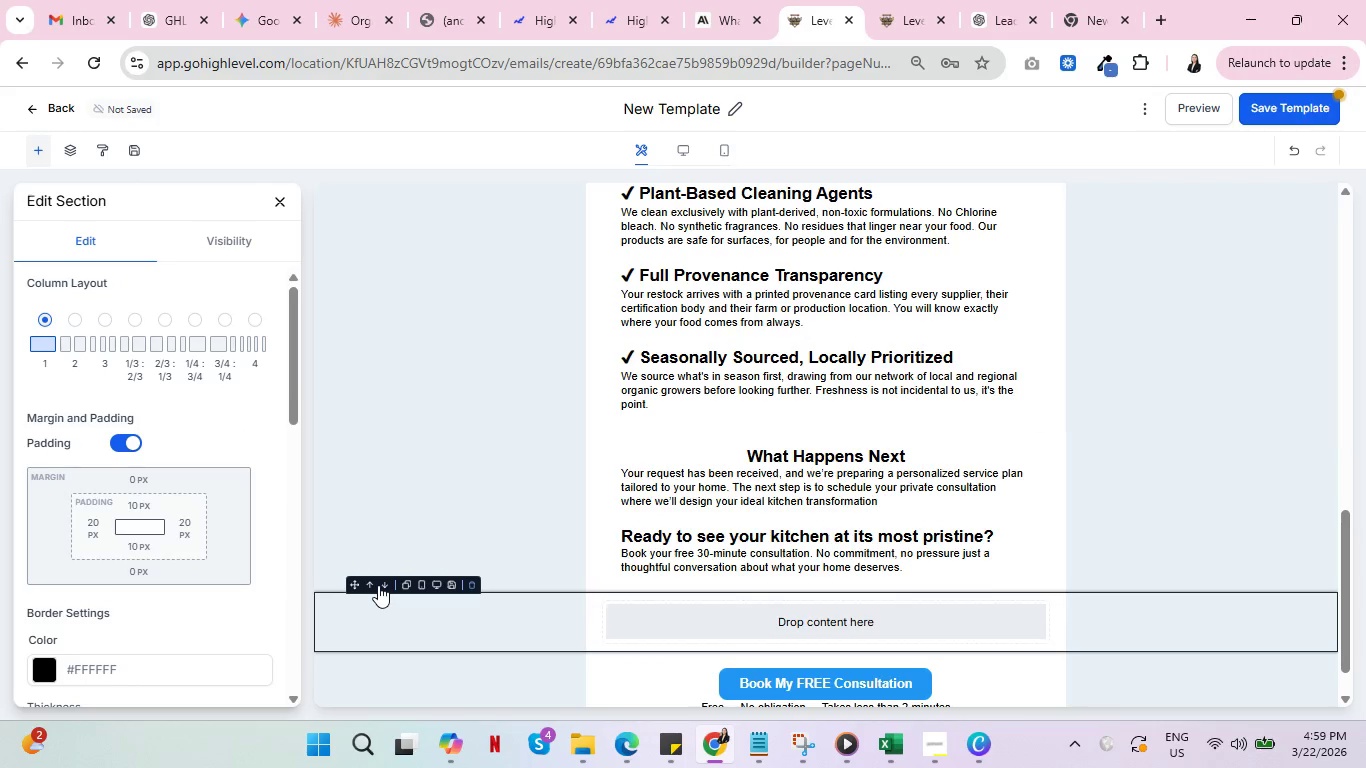 
left_click([383, 585])
 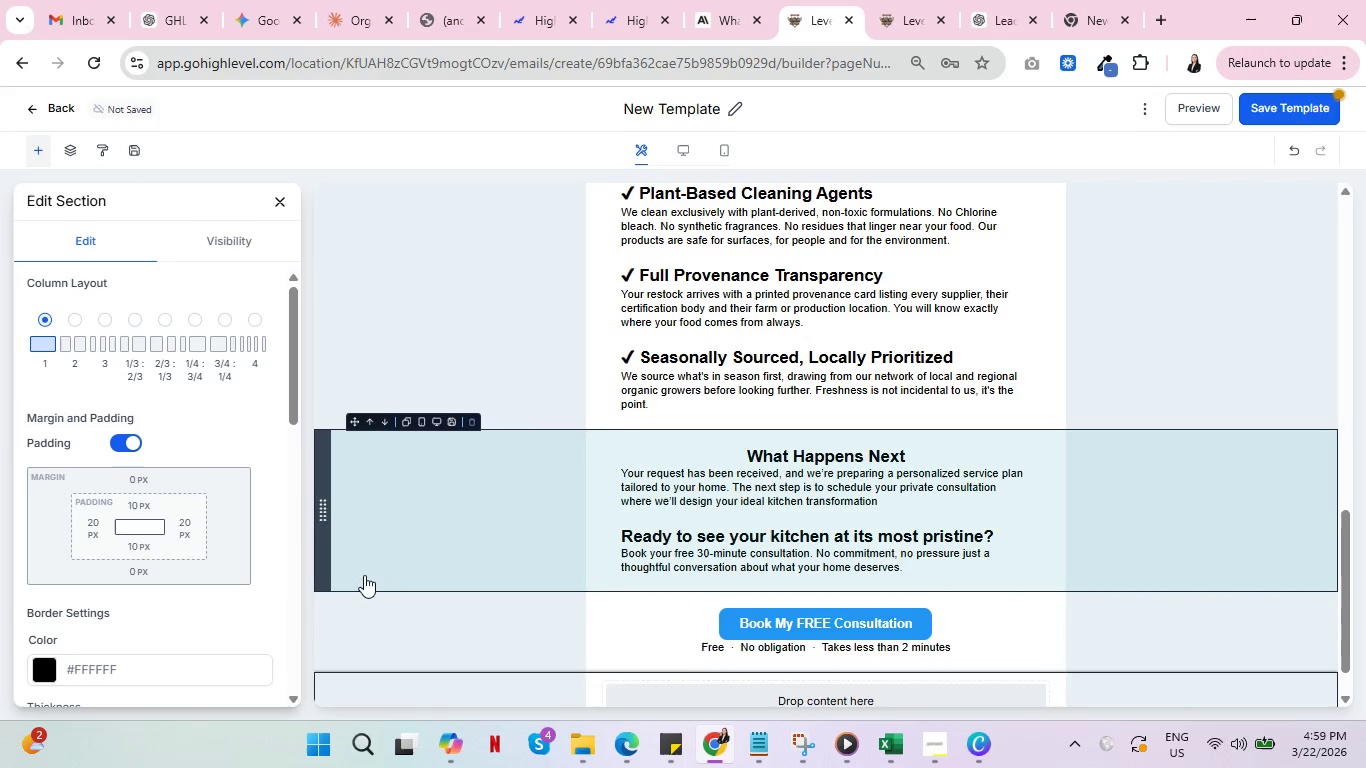 
scroll: coordinate [604, 564], scroll_direction: down, amount: 6.0
 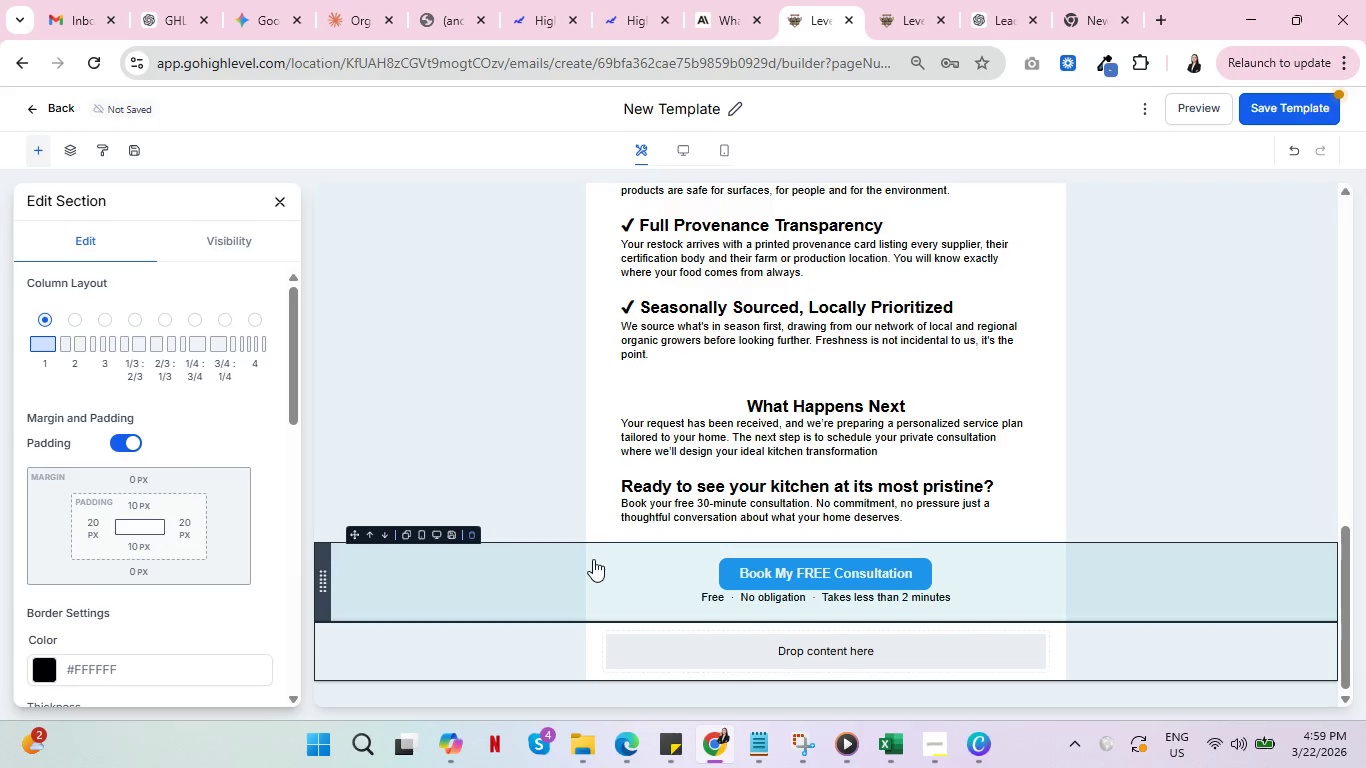 
wait(9.54)
 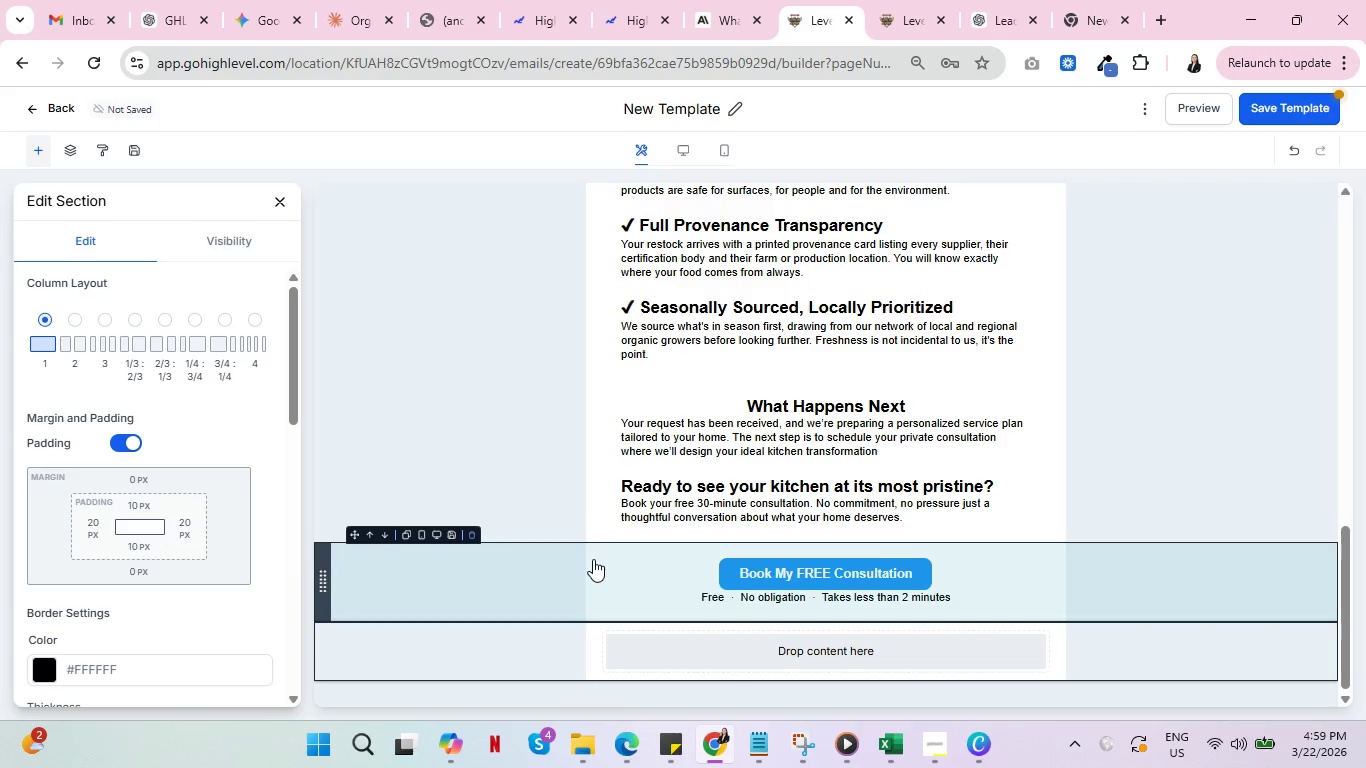 
left_click([276, 196])
 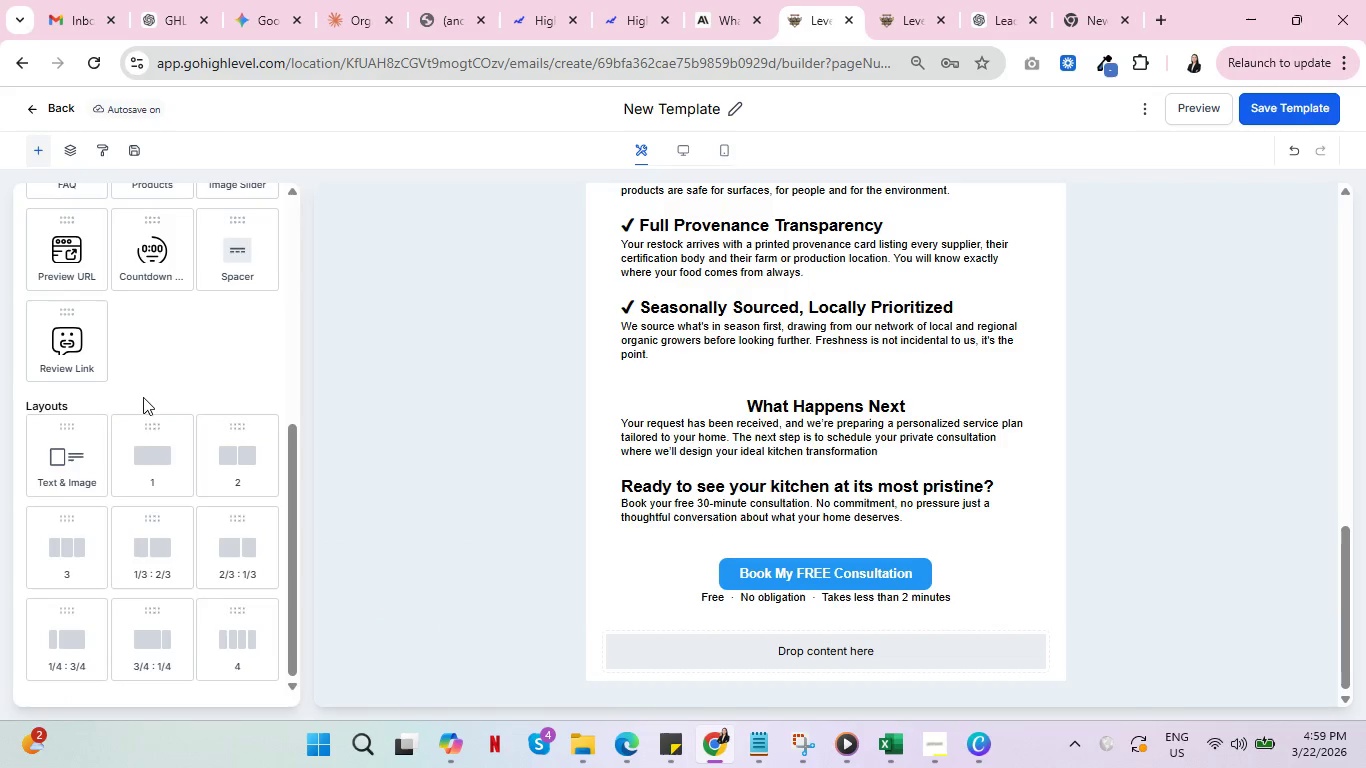 
scroll: coordinate [139, 419], scroll_direction: up, amount: 5.0
 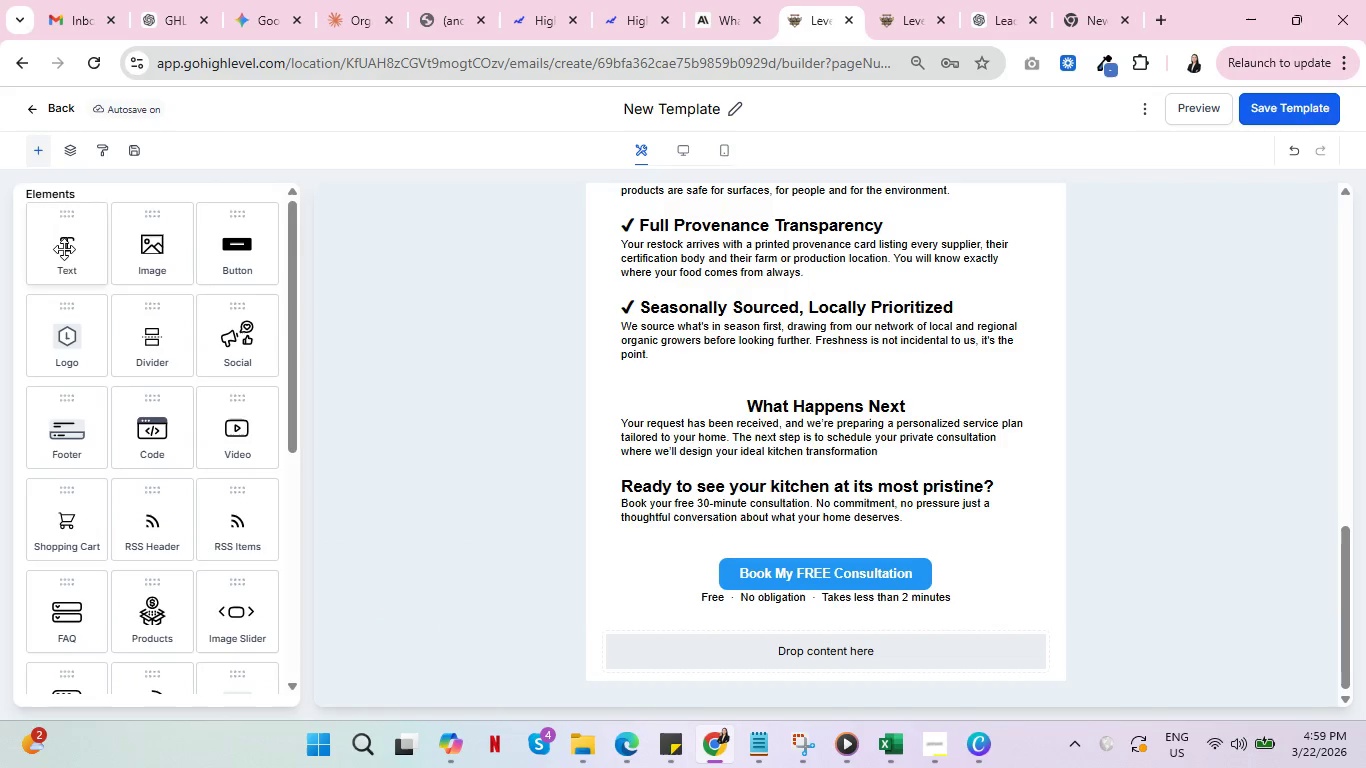 
left_click_drag(start_coordinate=[64, 249], to_coordinate=[886, 715])
 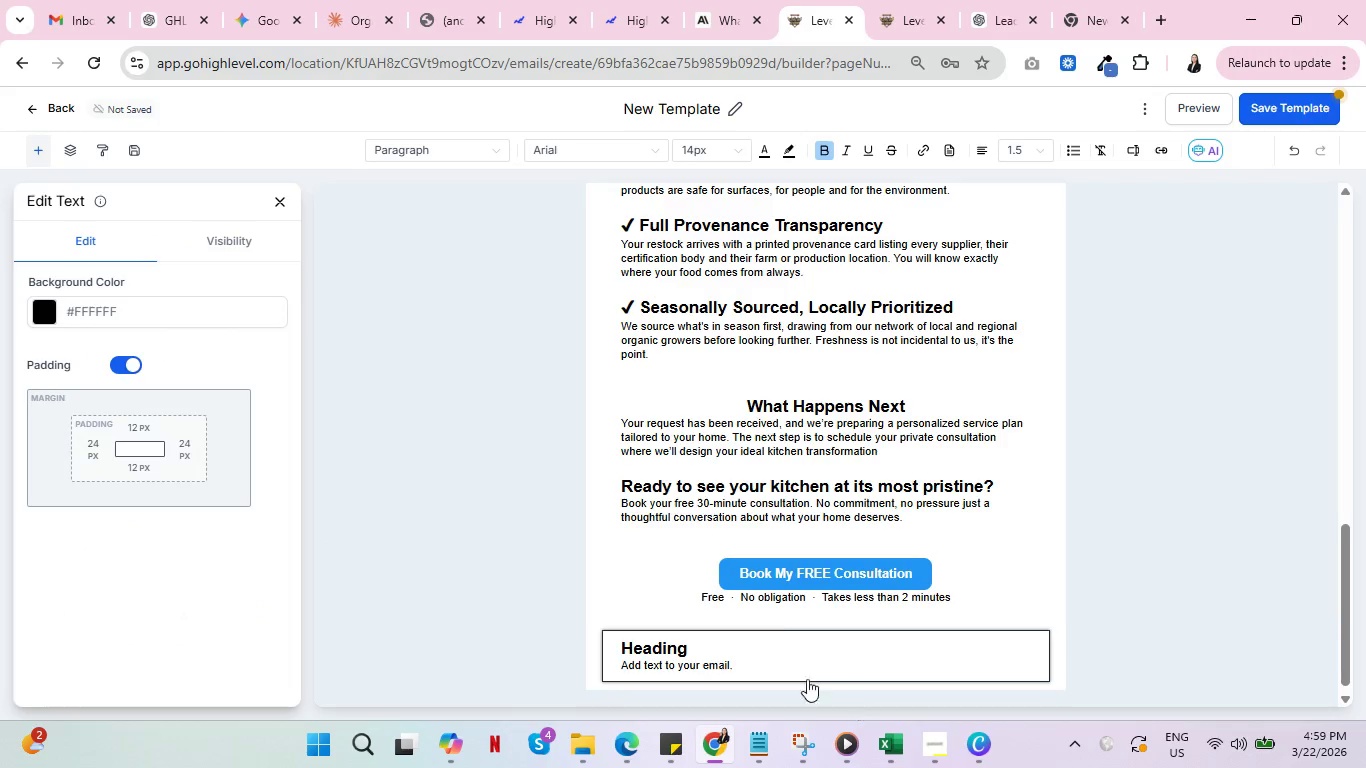 
scroll: coordinate [831, 648], scroll_direction: down, amount: 4.0
 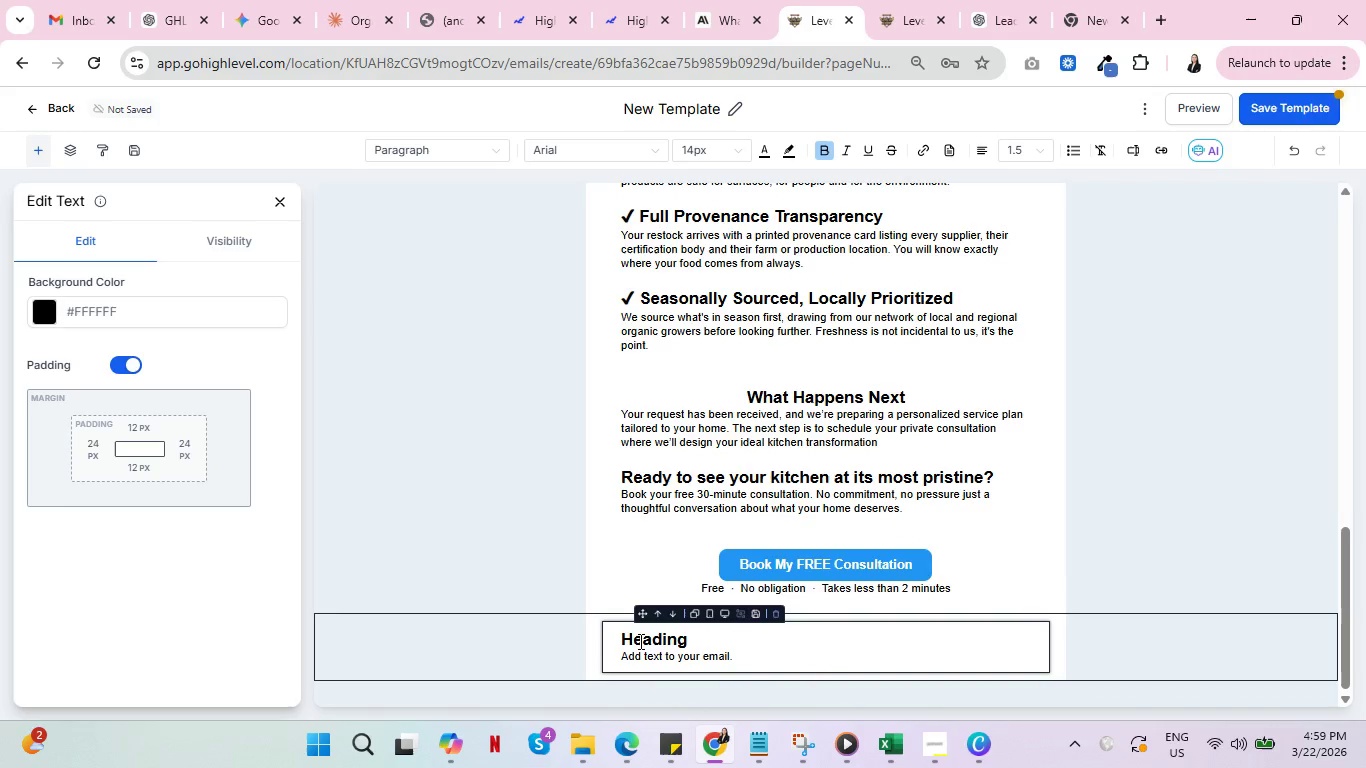 
double_click([654, 638])
 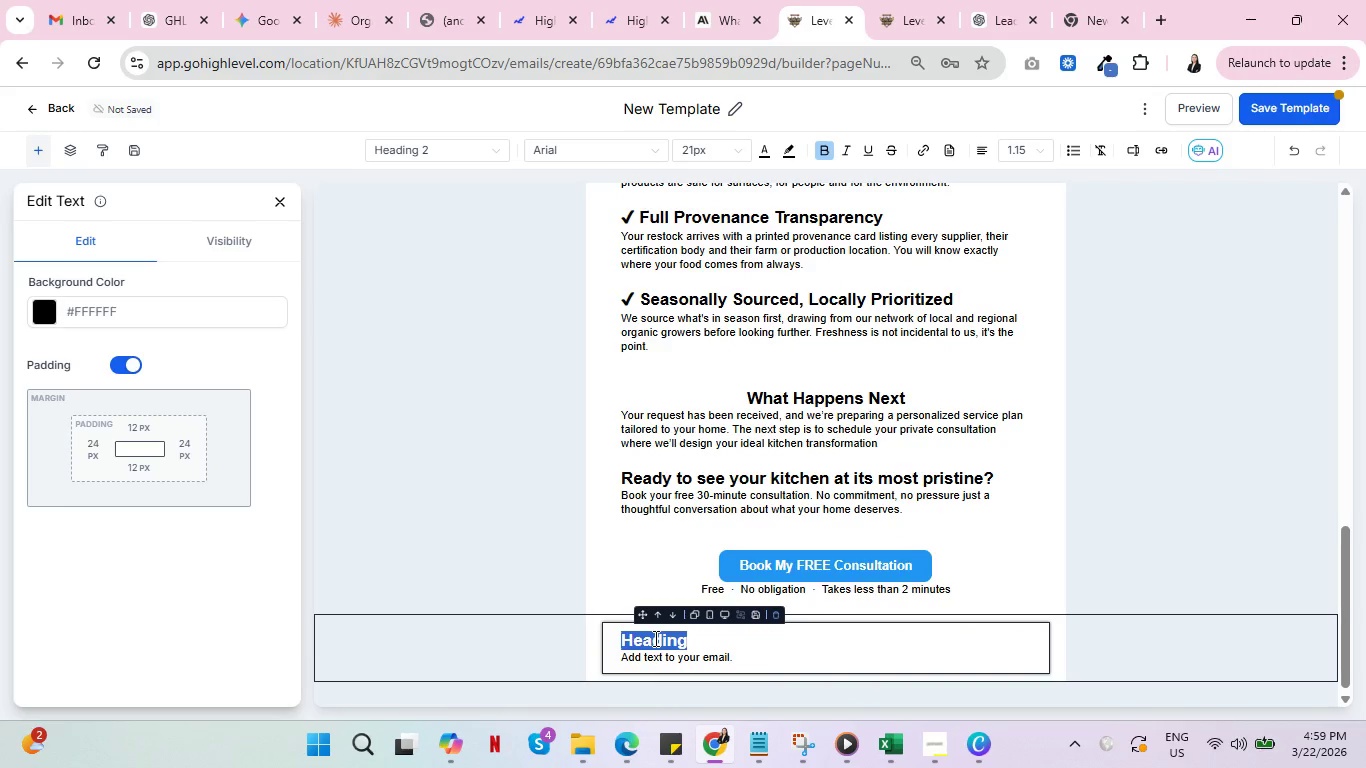 
triple_click([654, 638])
 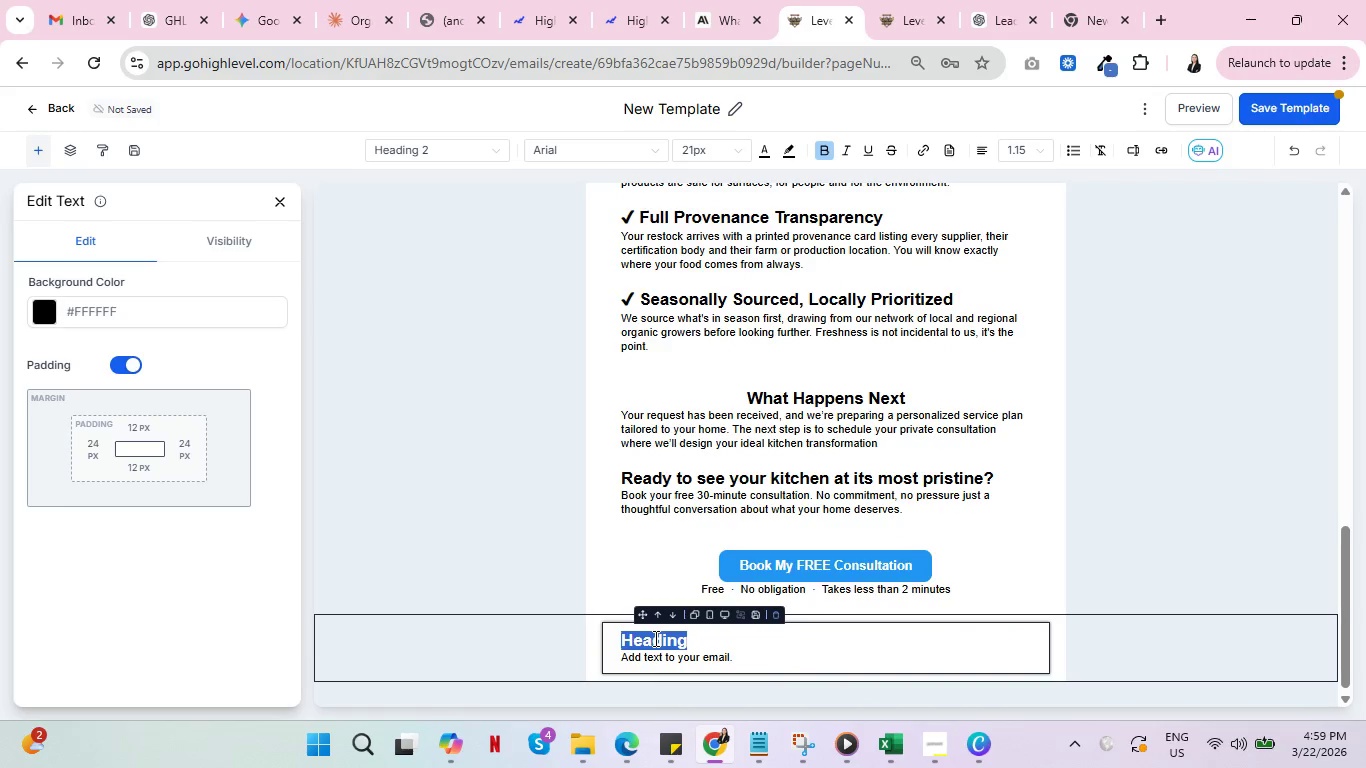 
type(The Pristine Pantry)
 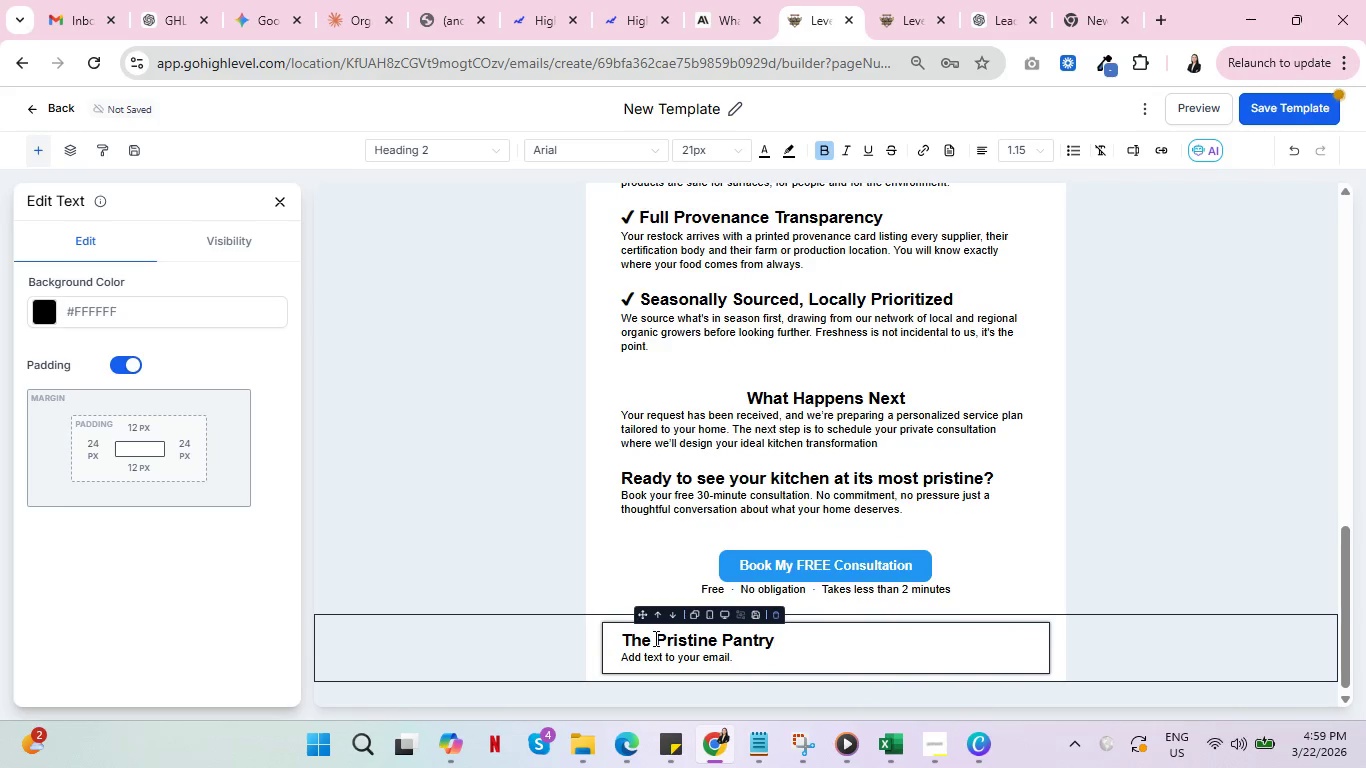 
double_click([668, 655])
 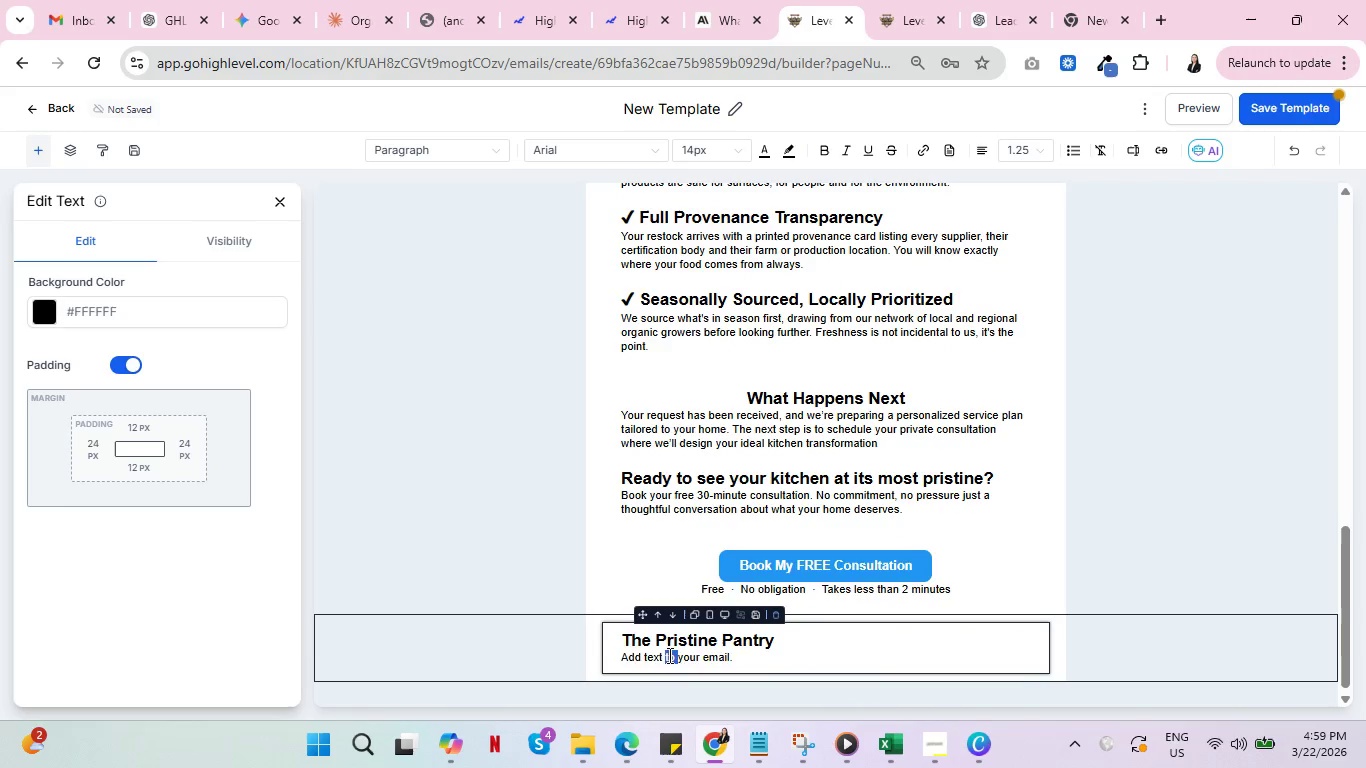 
triple_click([668, 655])
 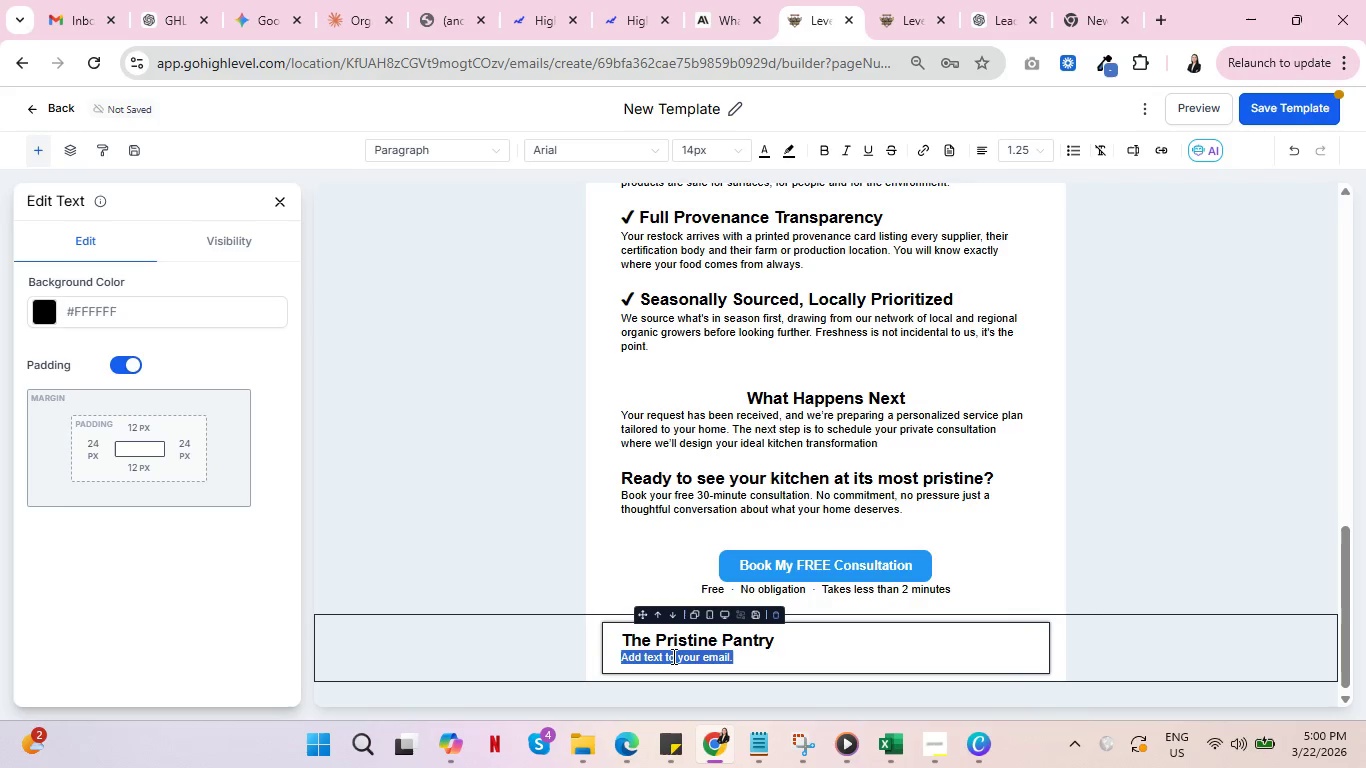 
type(Specialty Grovcer)
key(Backspace)
key(Backspace)
key(Backspace)
key(Backspace)
type(cers)
key(Backspace)
type( & Home Kitchen Services)
 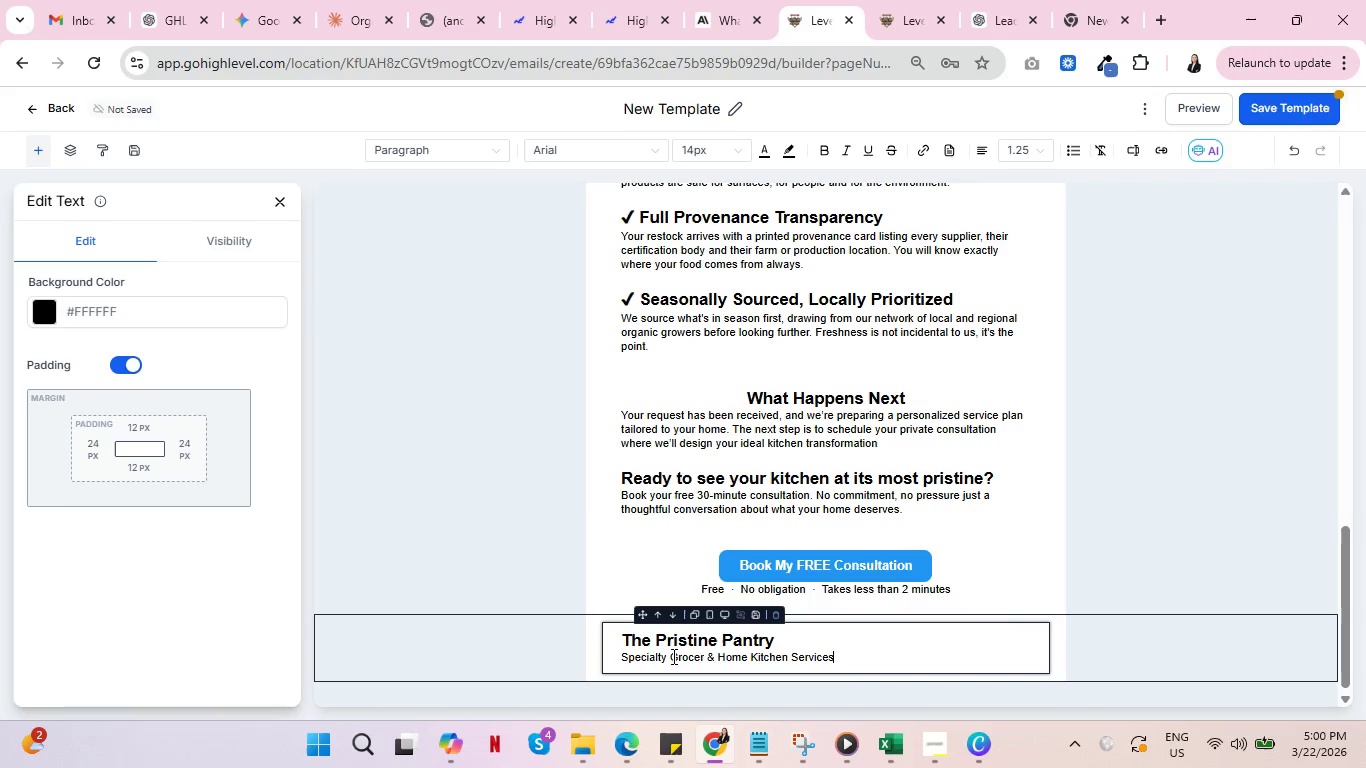 
left_click([1104, 665])
 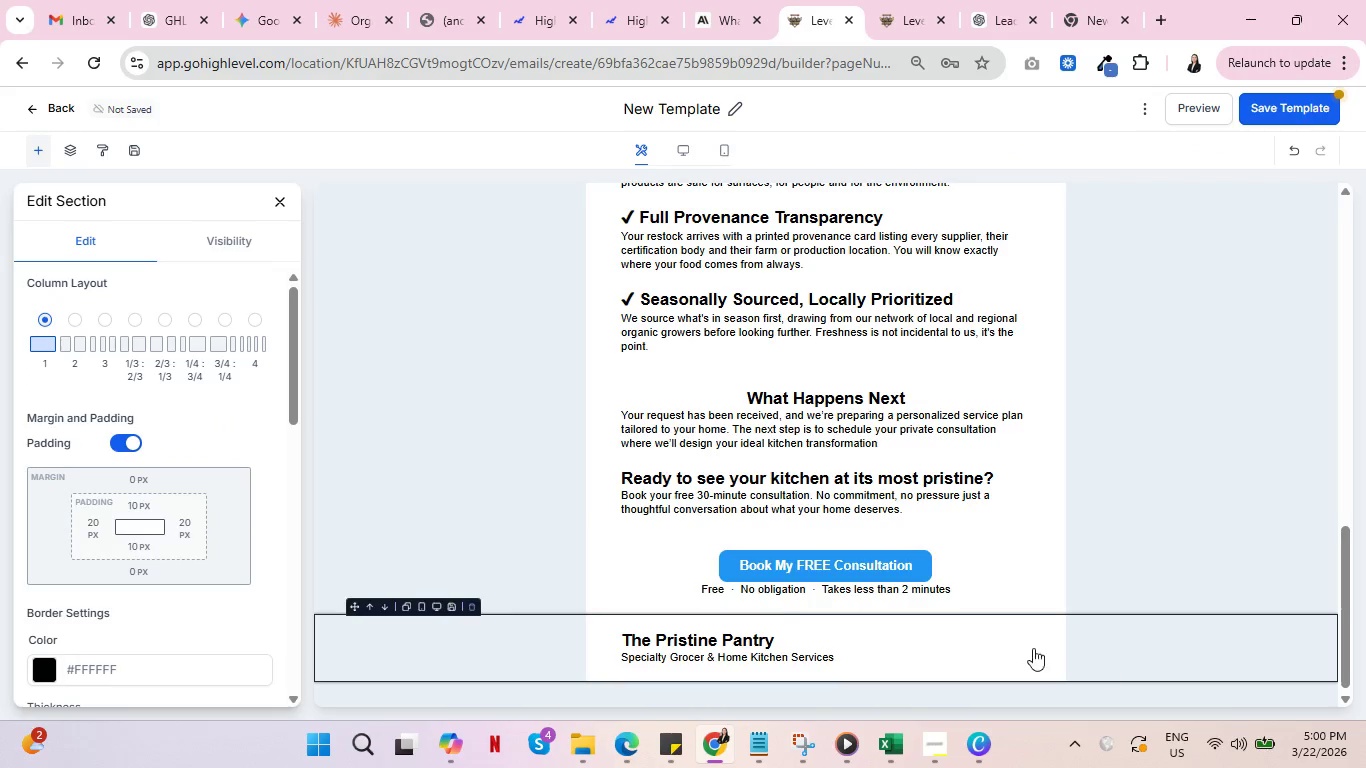 
scroll: coordinate [1057, 631], scroll_direction: down, amount: 3.0
 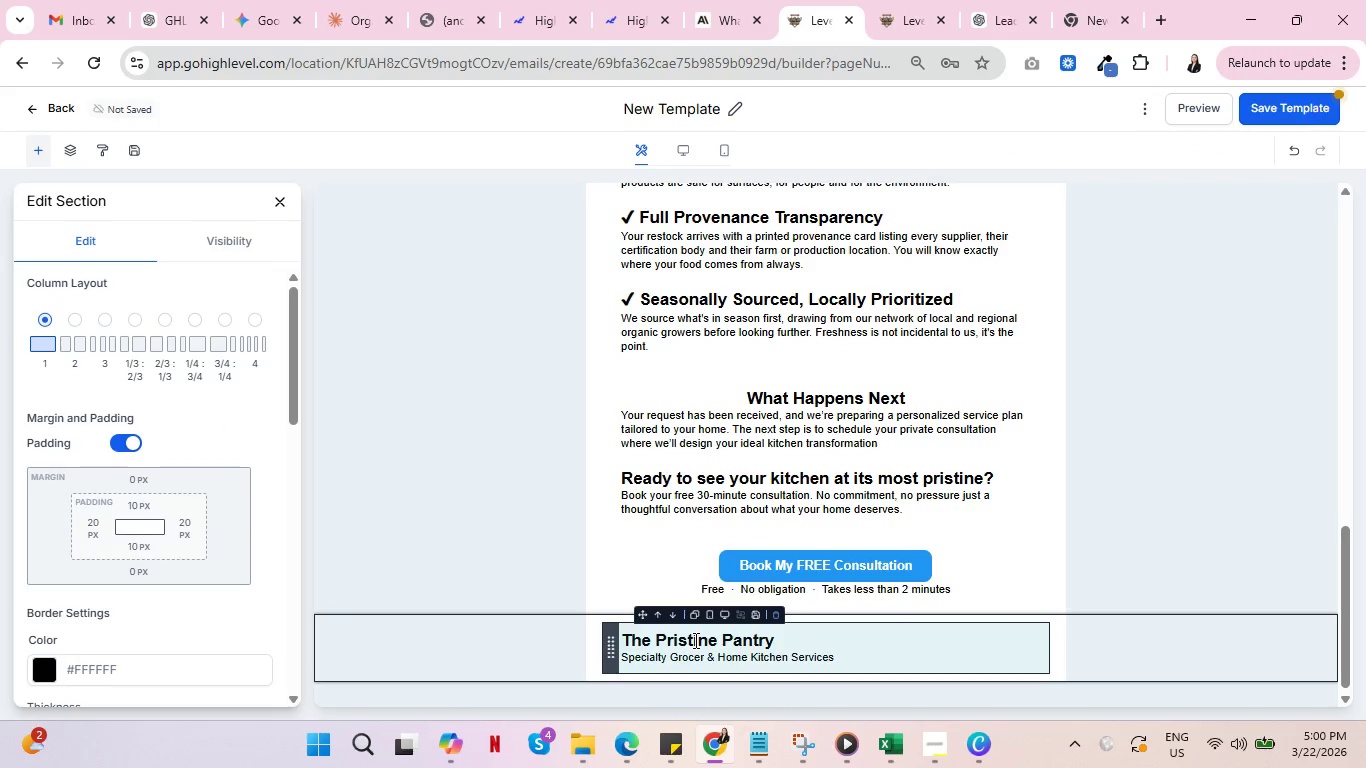 
double_click([694, 640])
 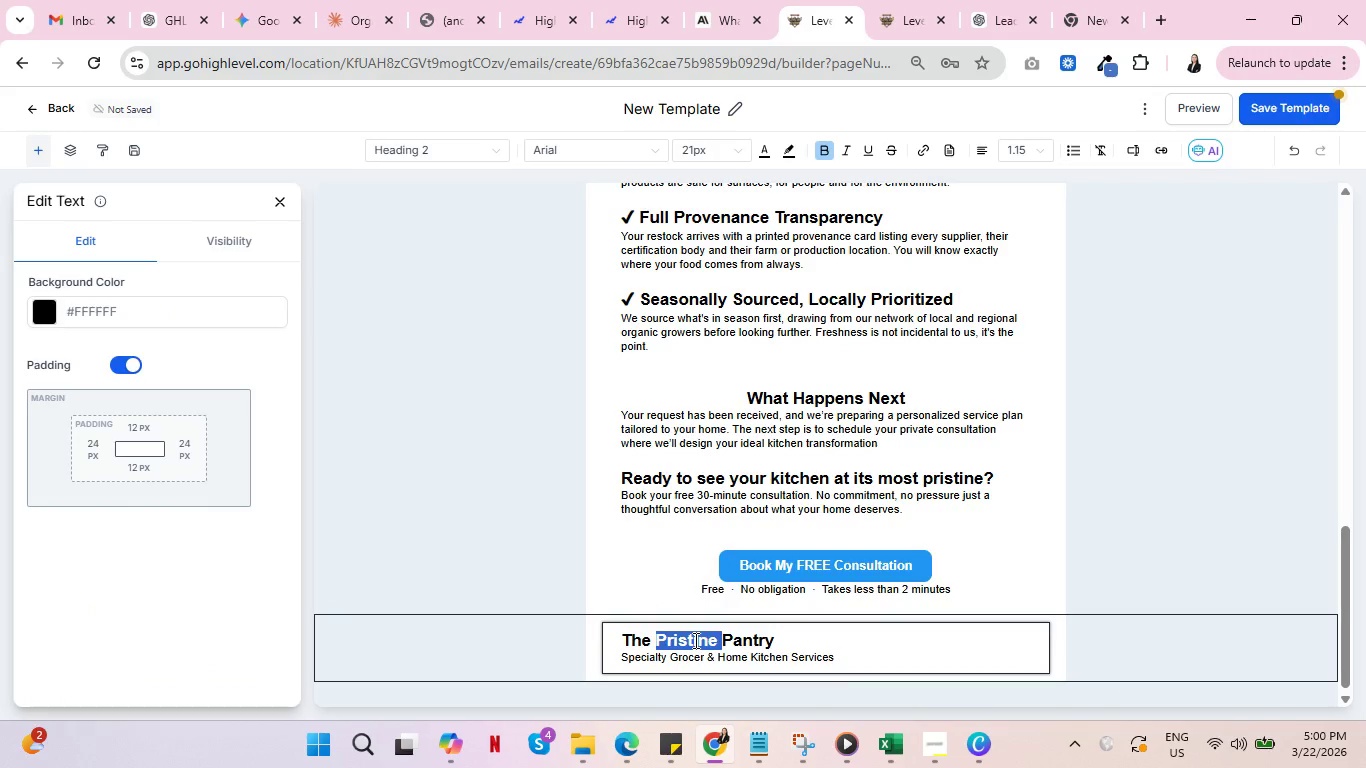 
key(Control+A)
 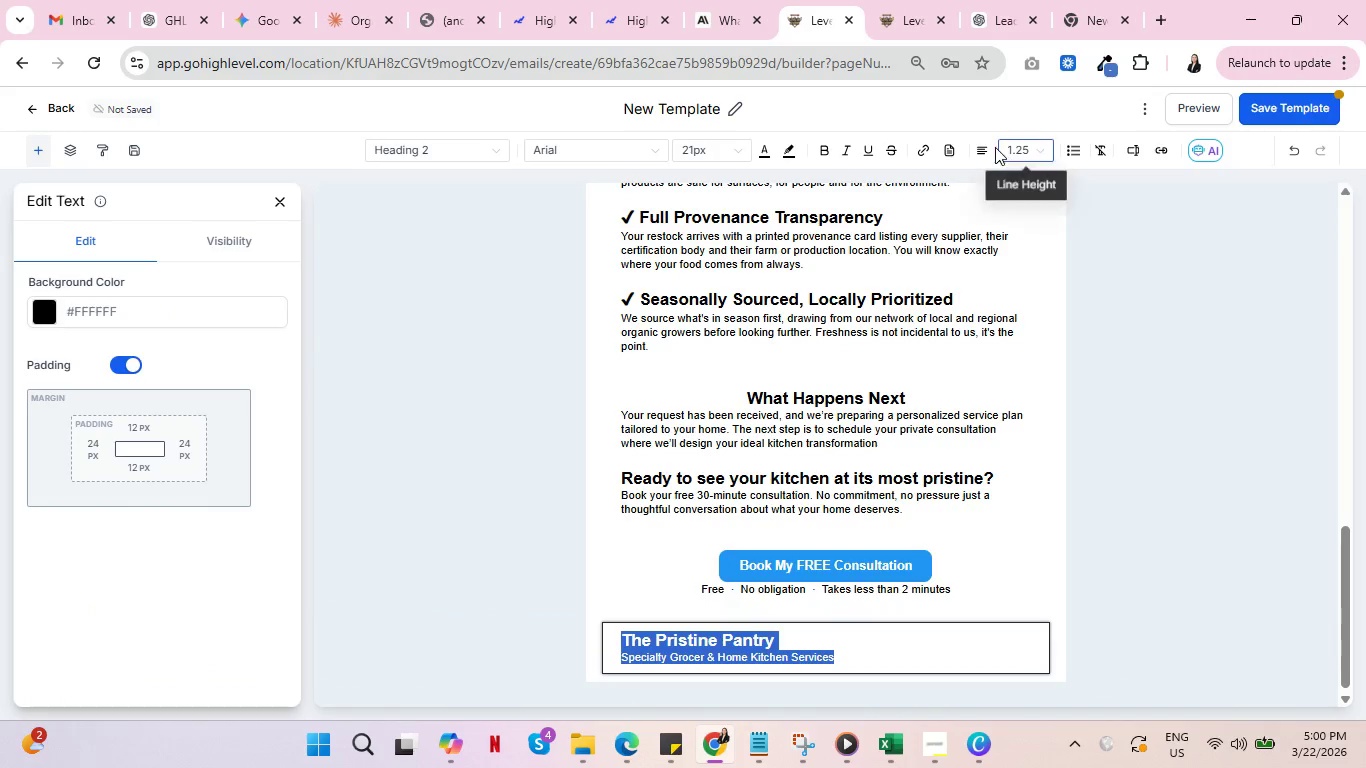 
left_click([982, 143])
 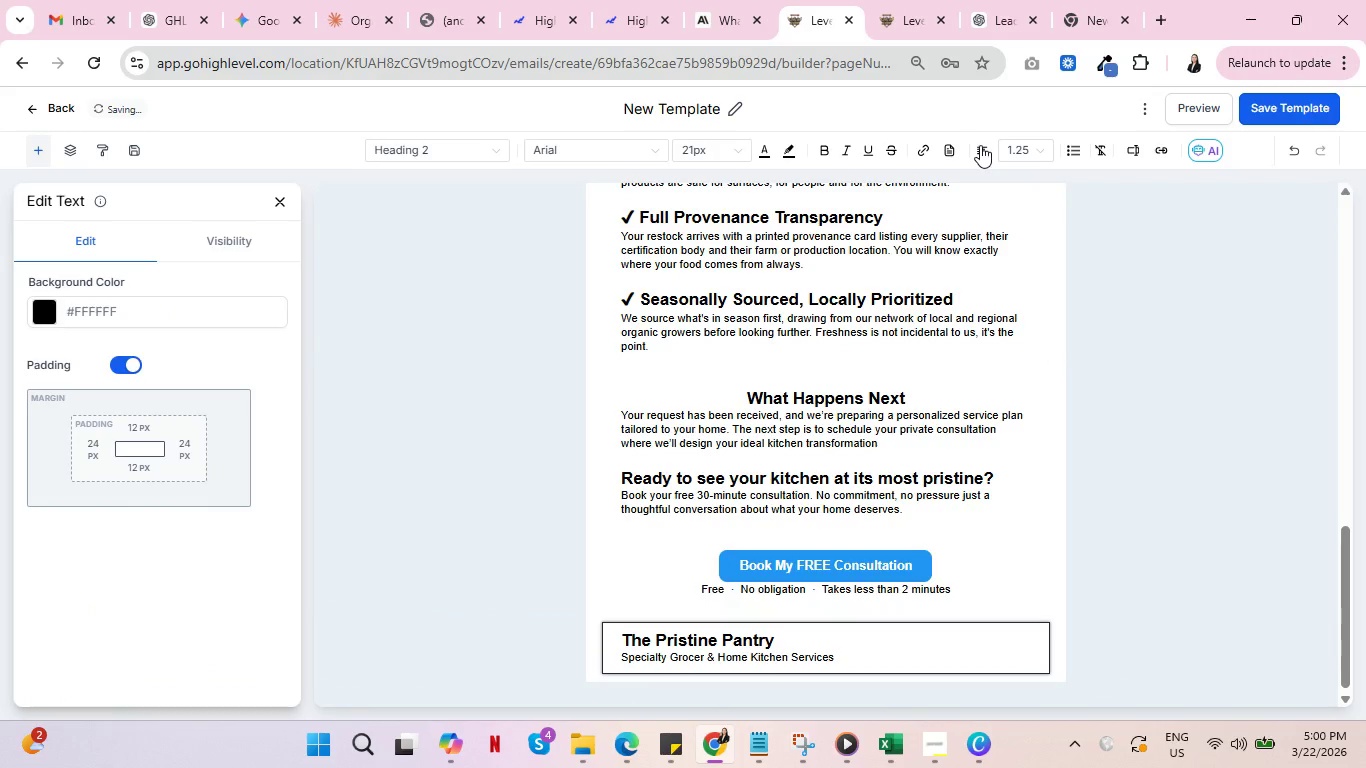 
left_click([984, 150])
 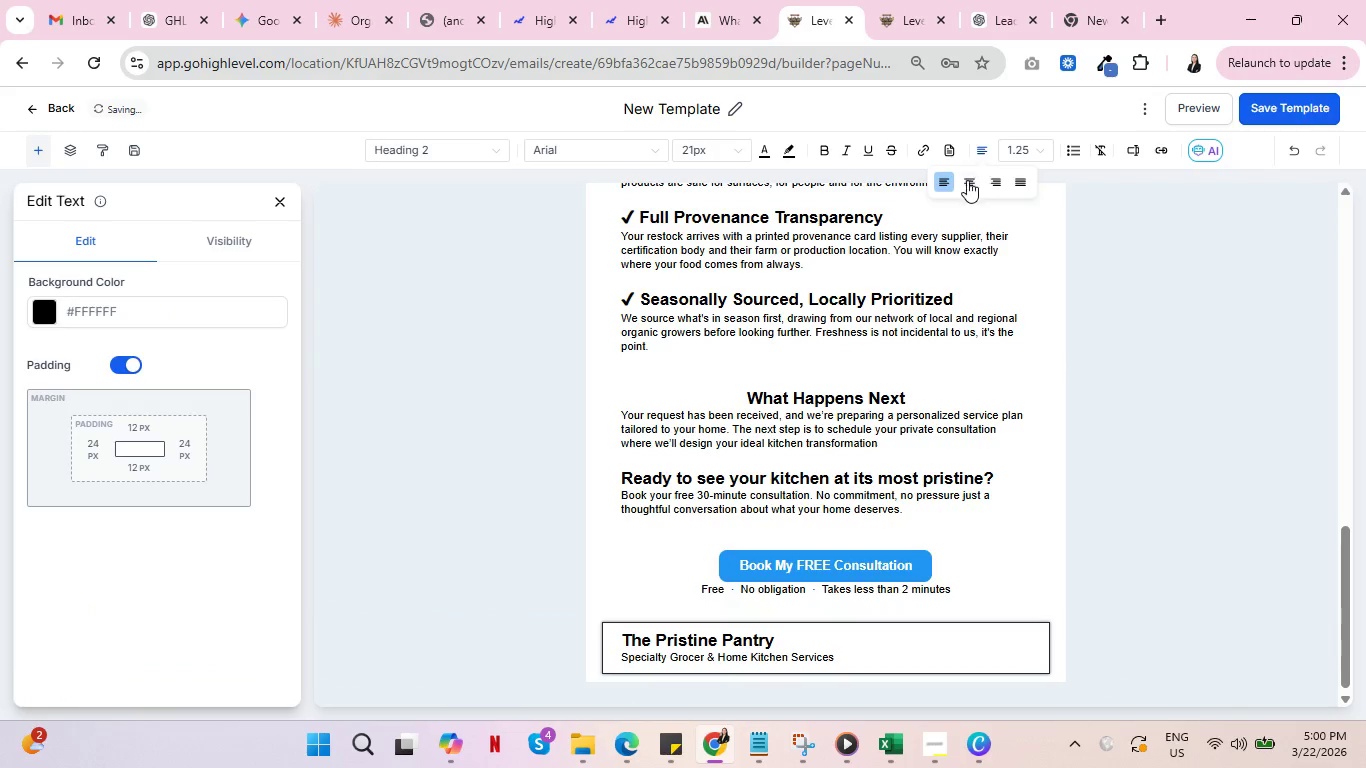 
left_click([966, 180])
 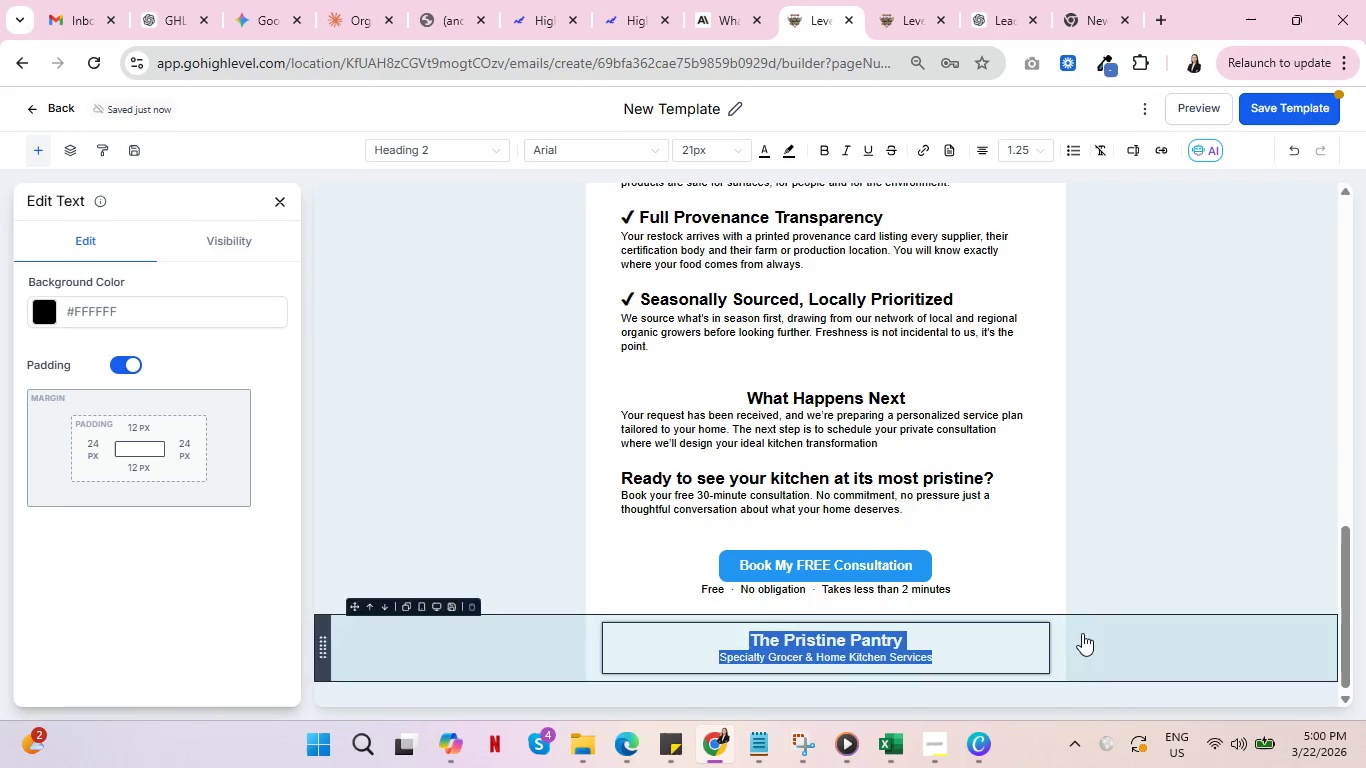 
left_click([991, 662])
 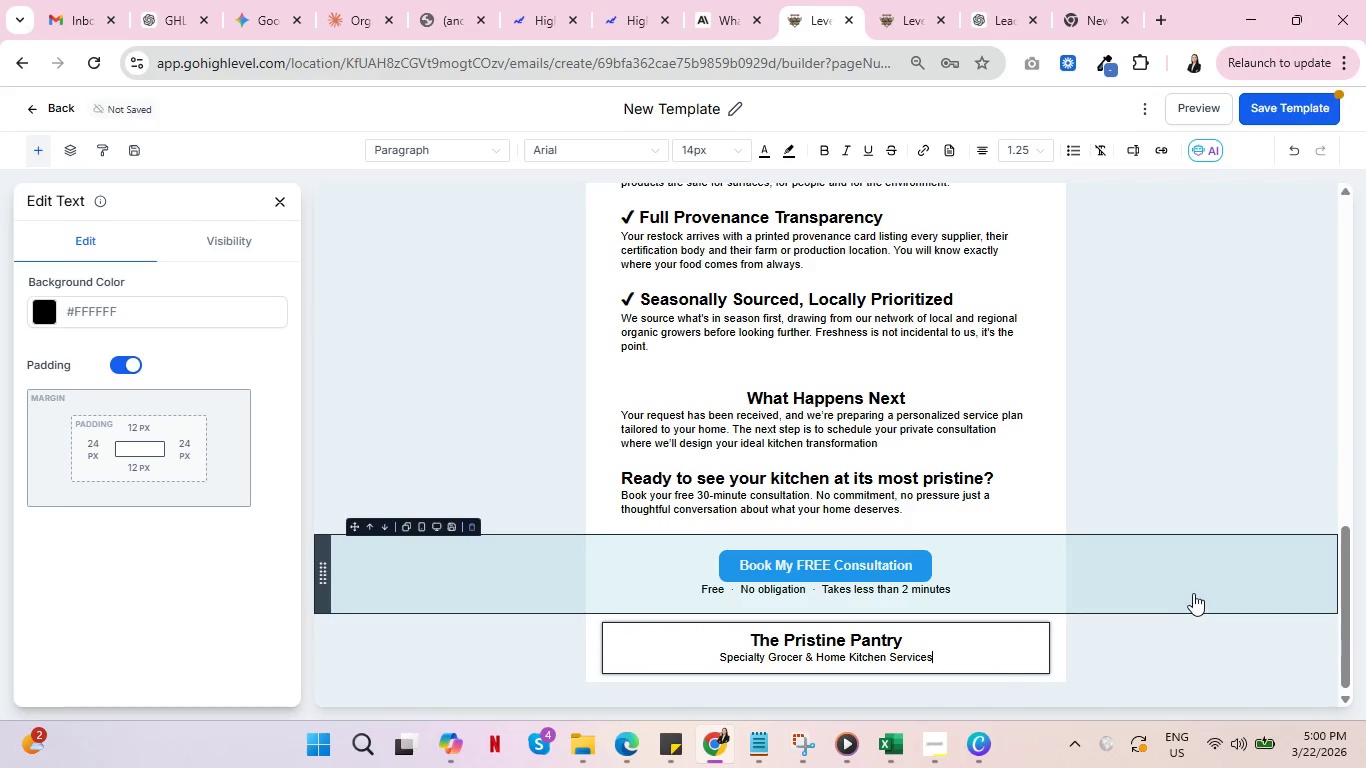 
scroll: coordinate [1198, 587], scroll_direction: down, amount: 2.0
 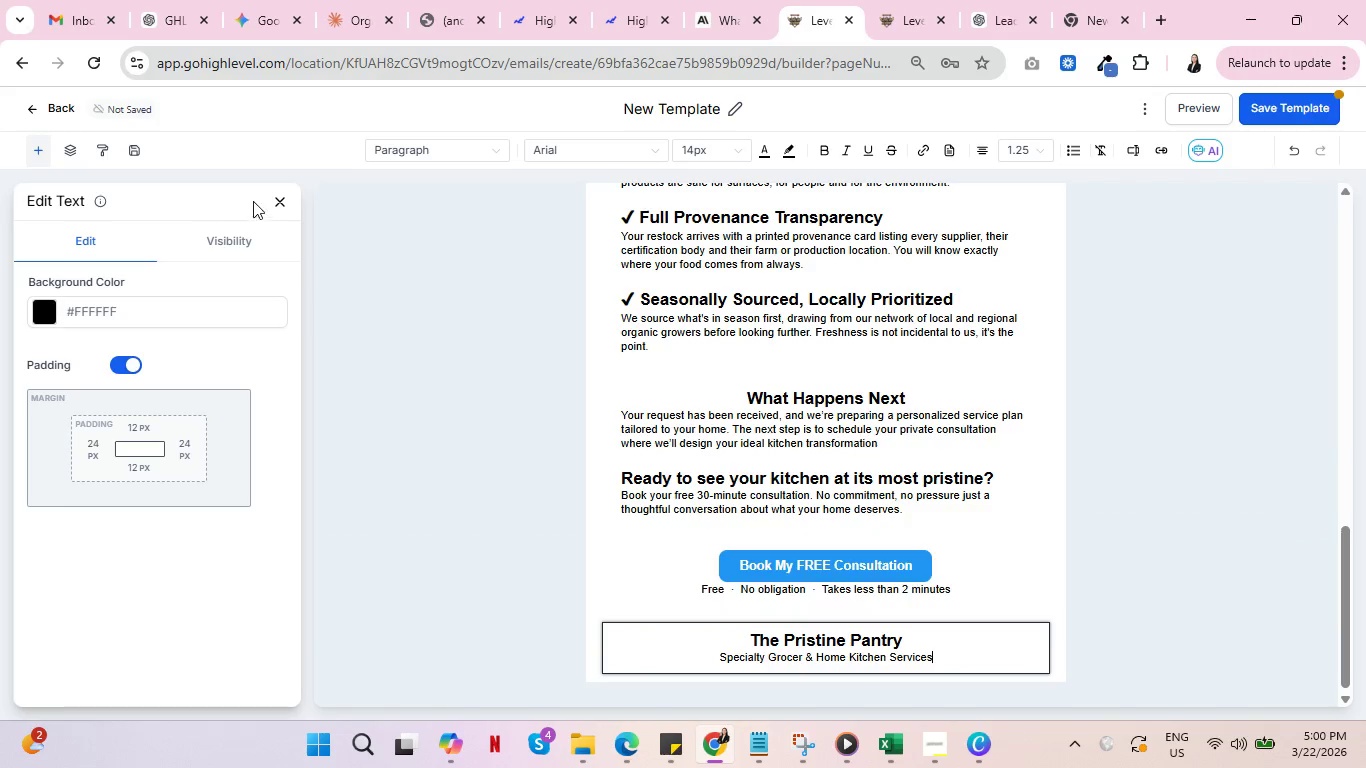 
left_click([275, 202])
 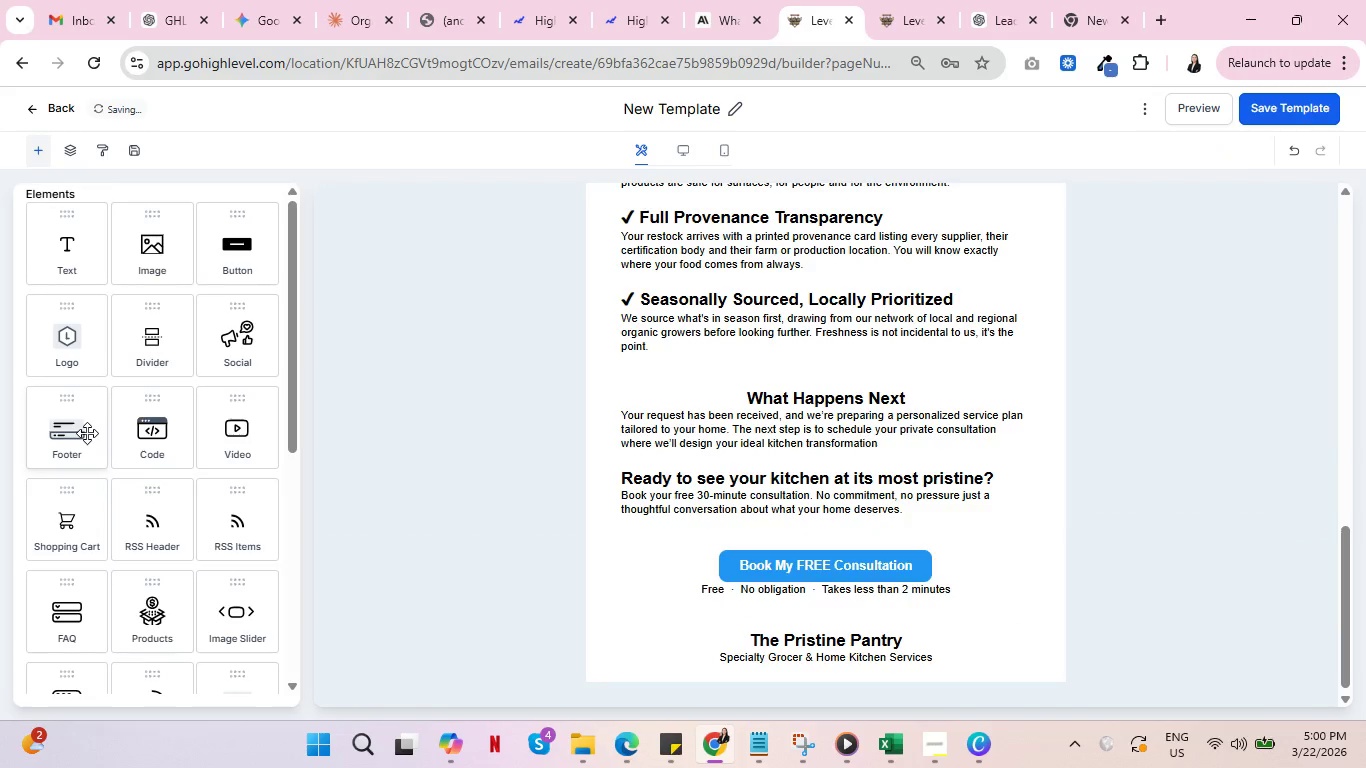 
left_click_drag(start_coordinate=[81, 428], to_coordinate=[760, 674])
 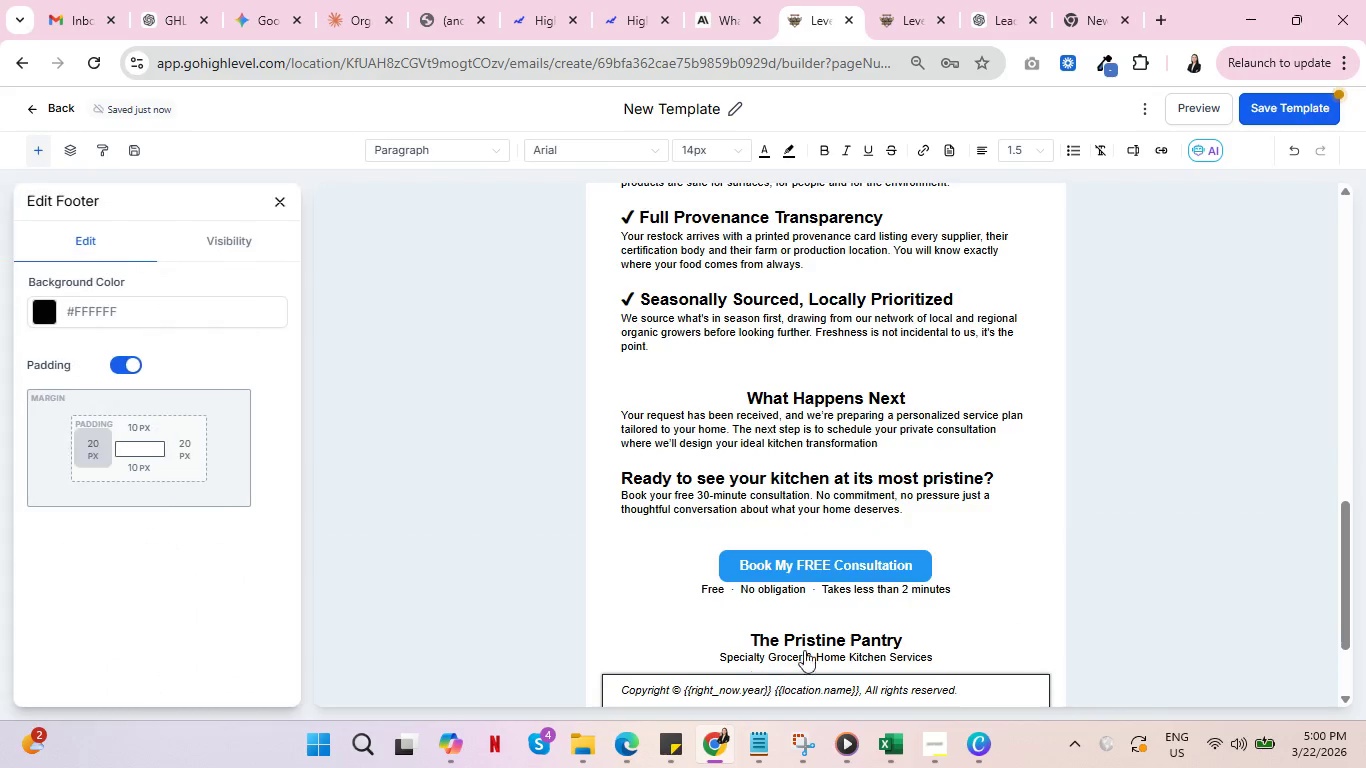 
scroll: coordinate [1066, 588], scroll_direction: down, amount: 6.0
 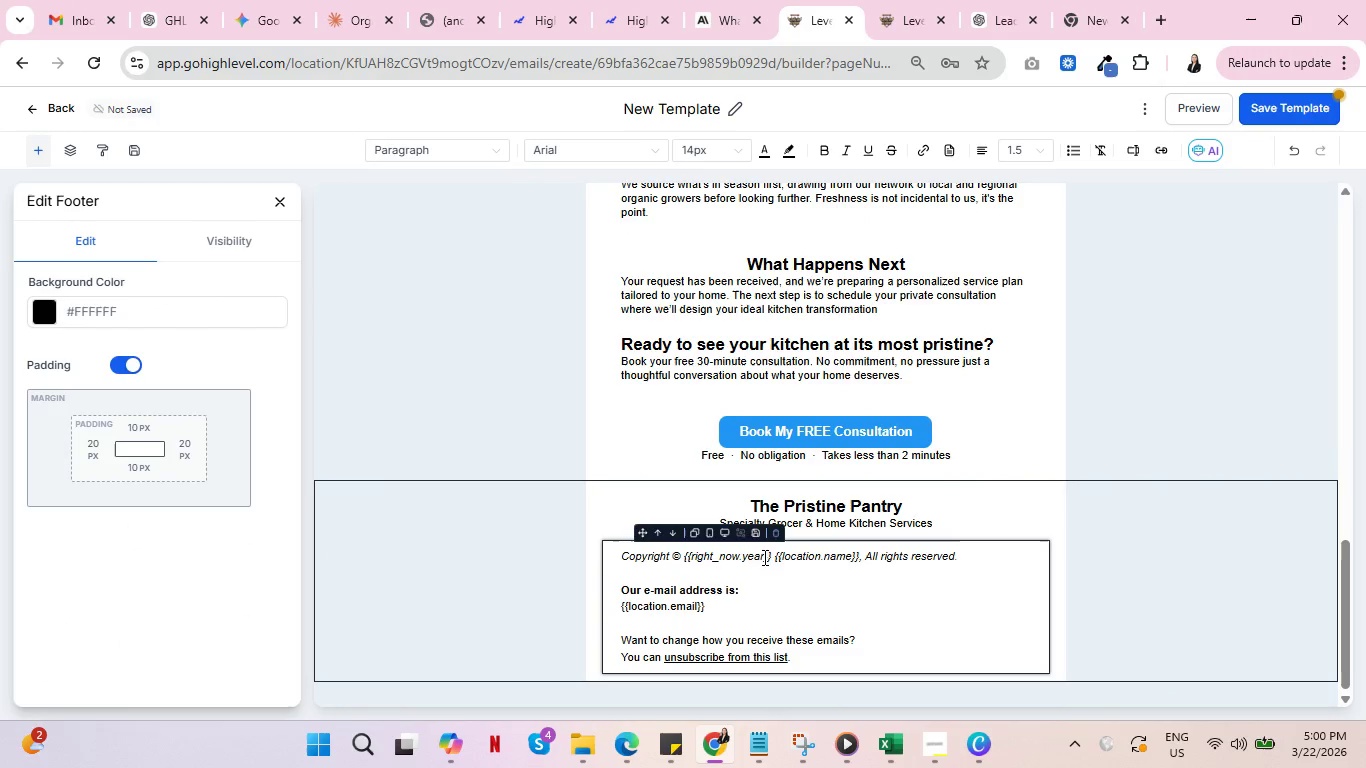 
left_click_drag(start_coordinate=[770, 556], to_coordinate=[685, 555])
 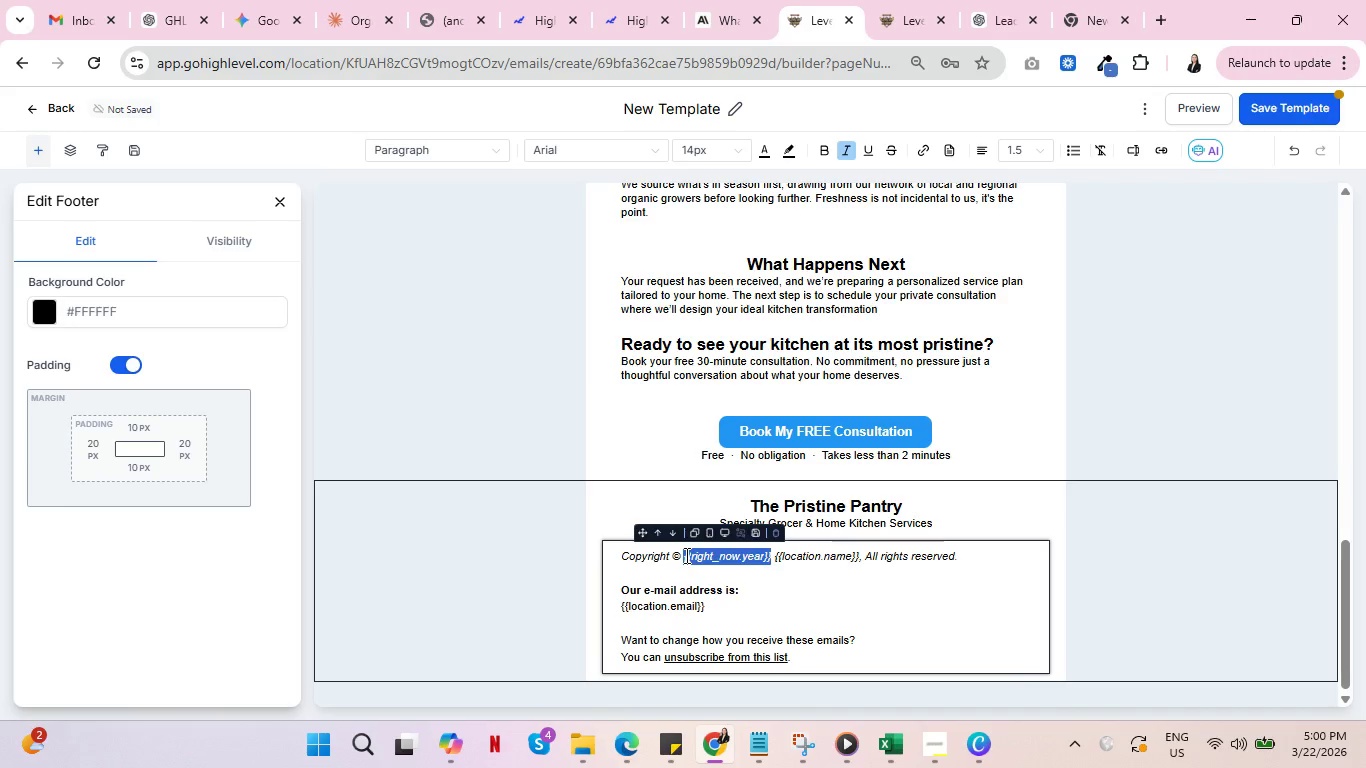 
type(2026)
 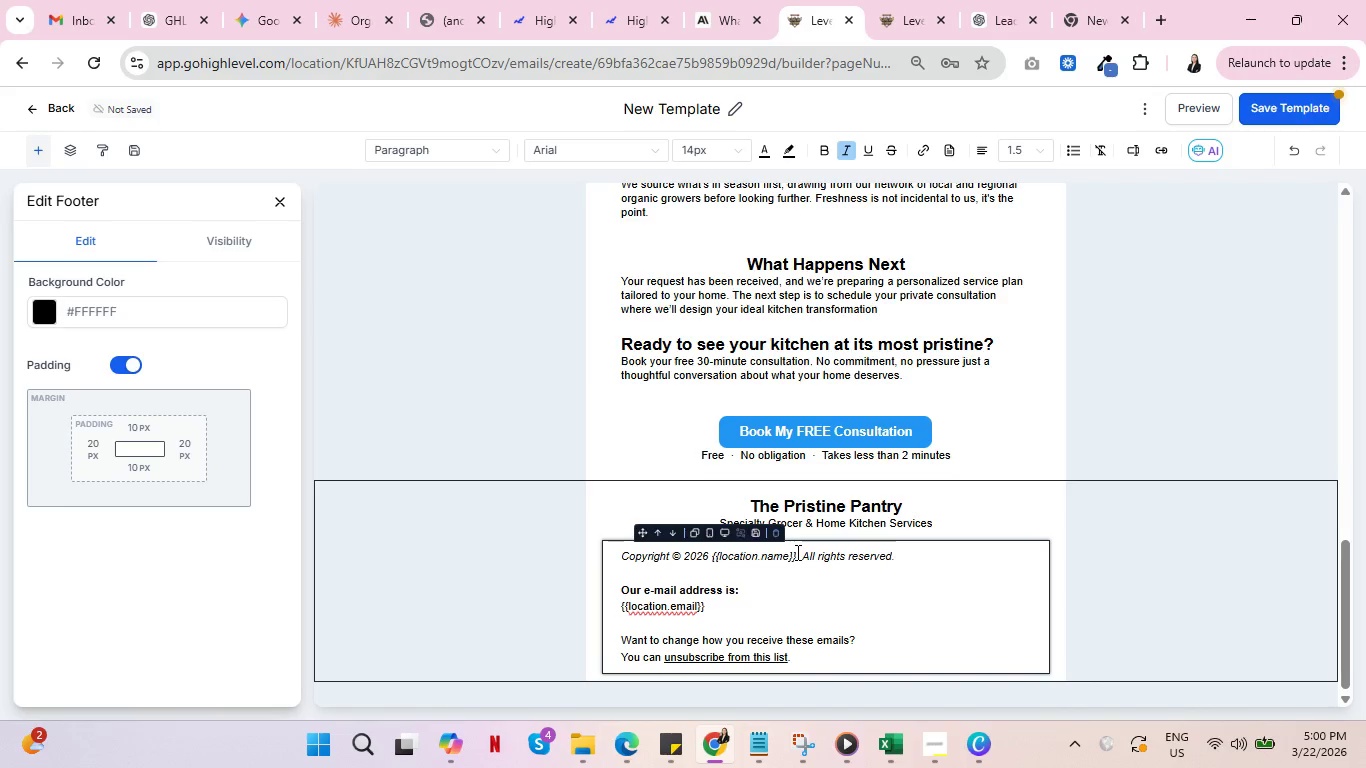 
left_click_drag(start_coordinate=[798, 553], to_coordinate=[711, 555])
 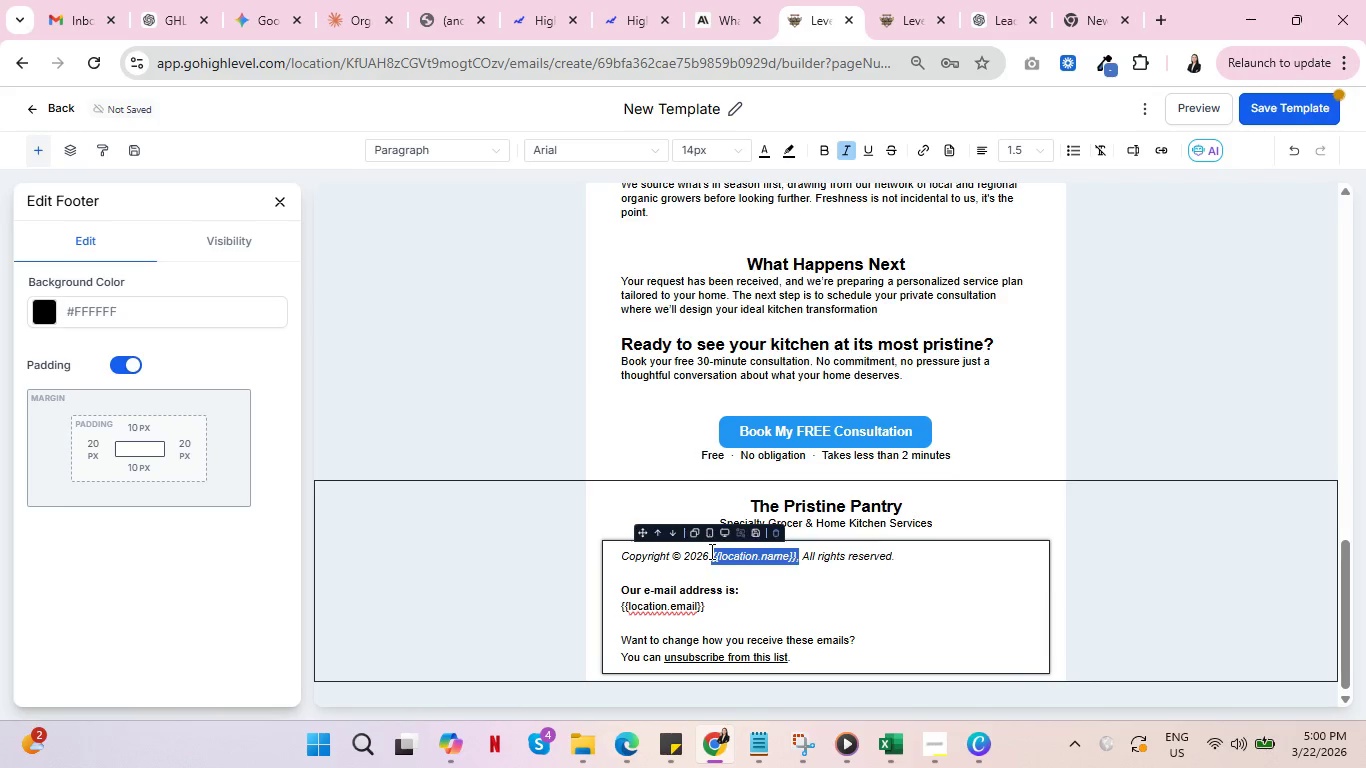 
key(Backspace)
 